 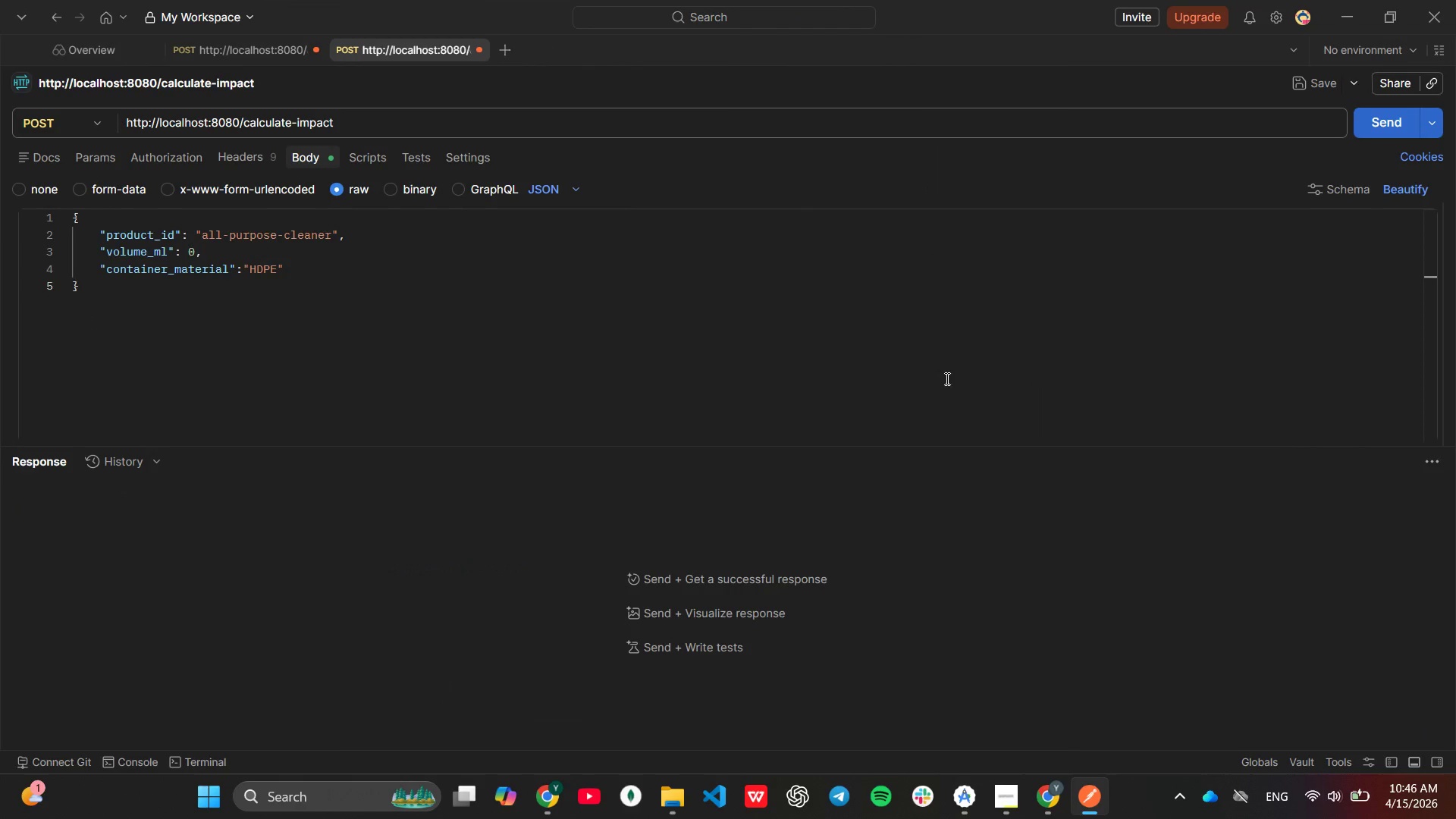 
left_click([972, 794])
 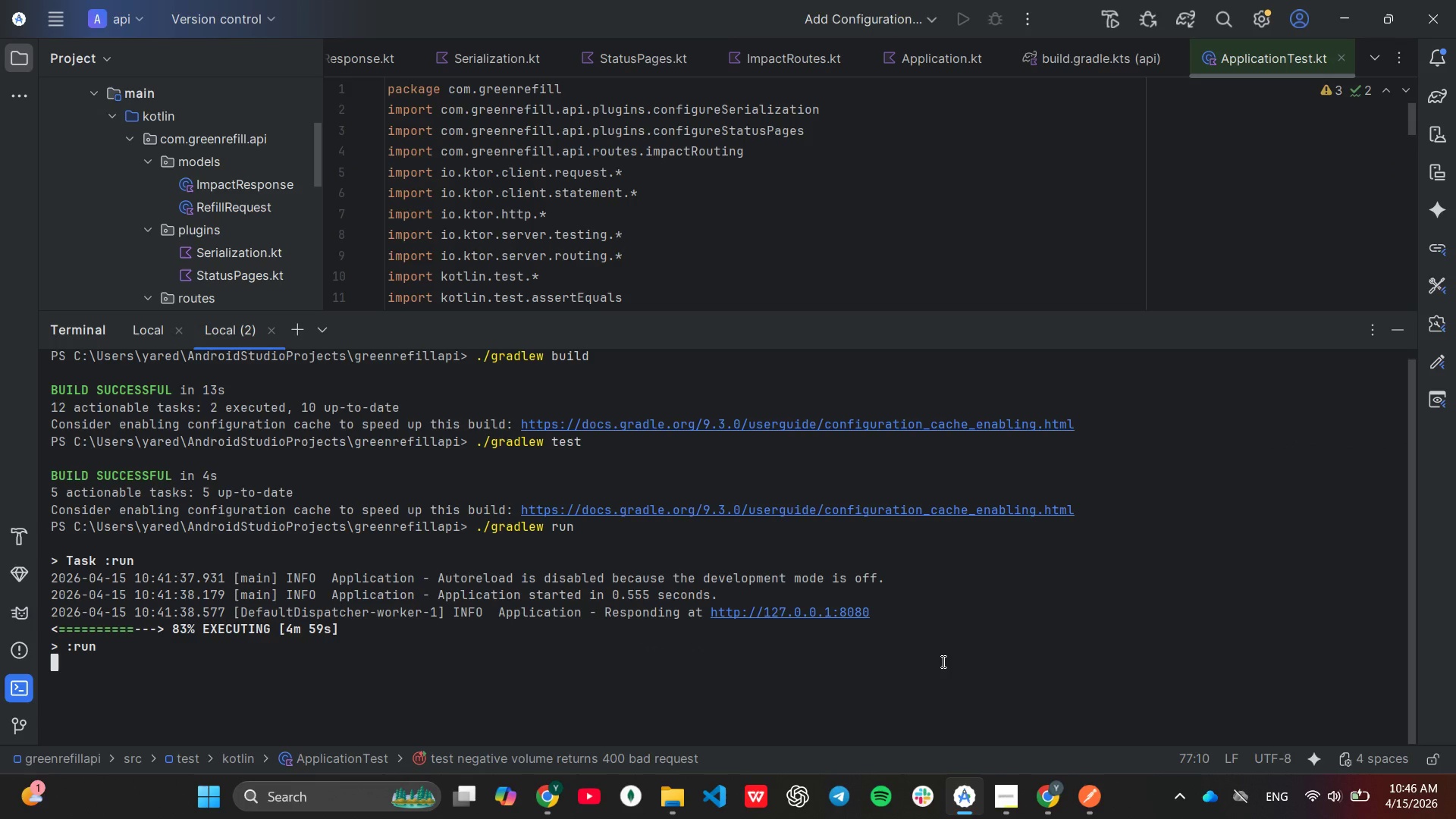 
key(Control+ControlLeft)
 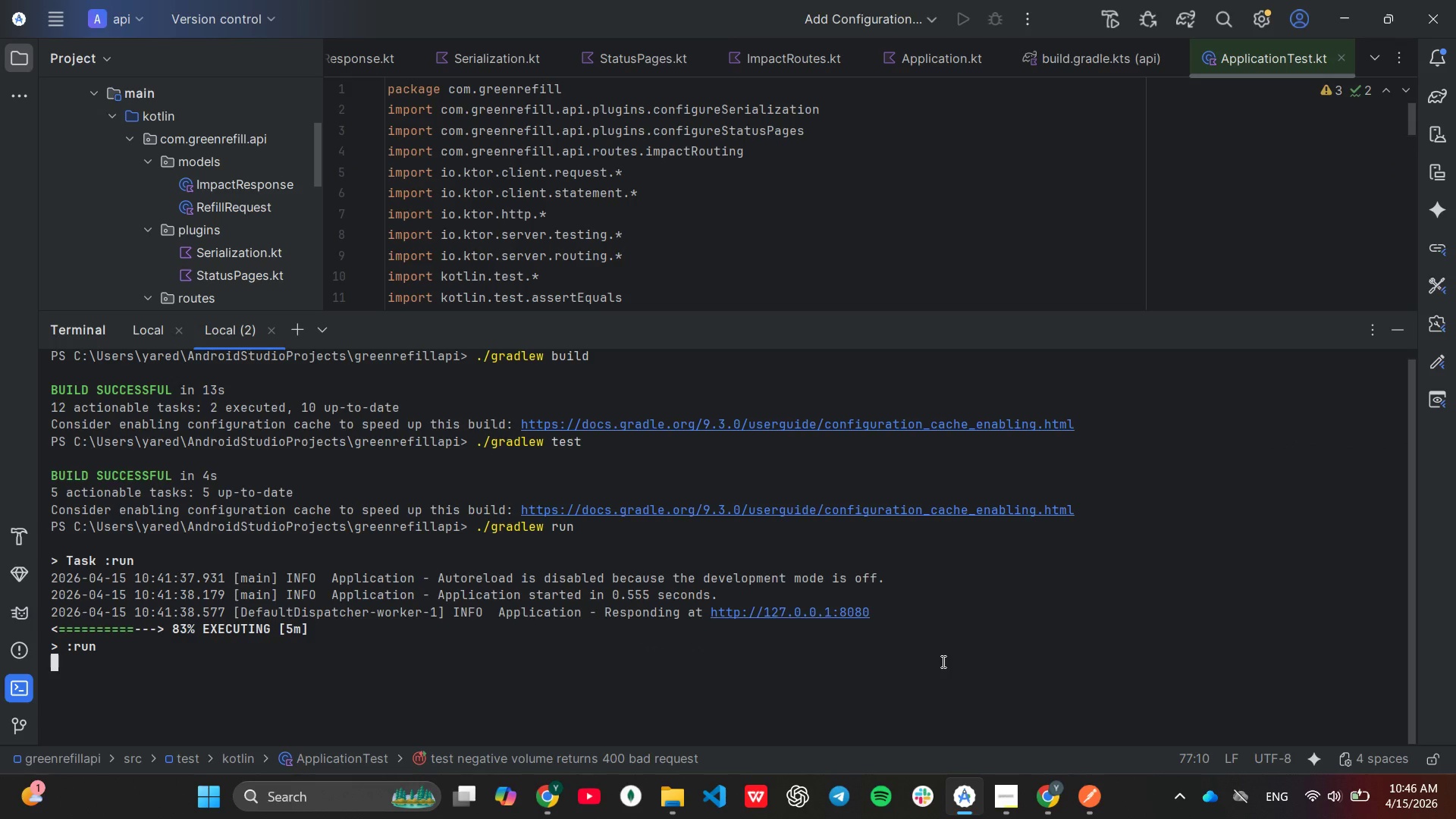 
key(Control+C)
 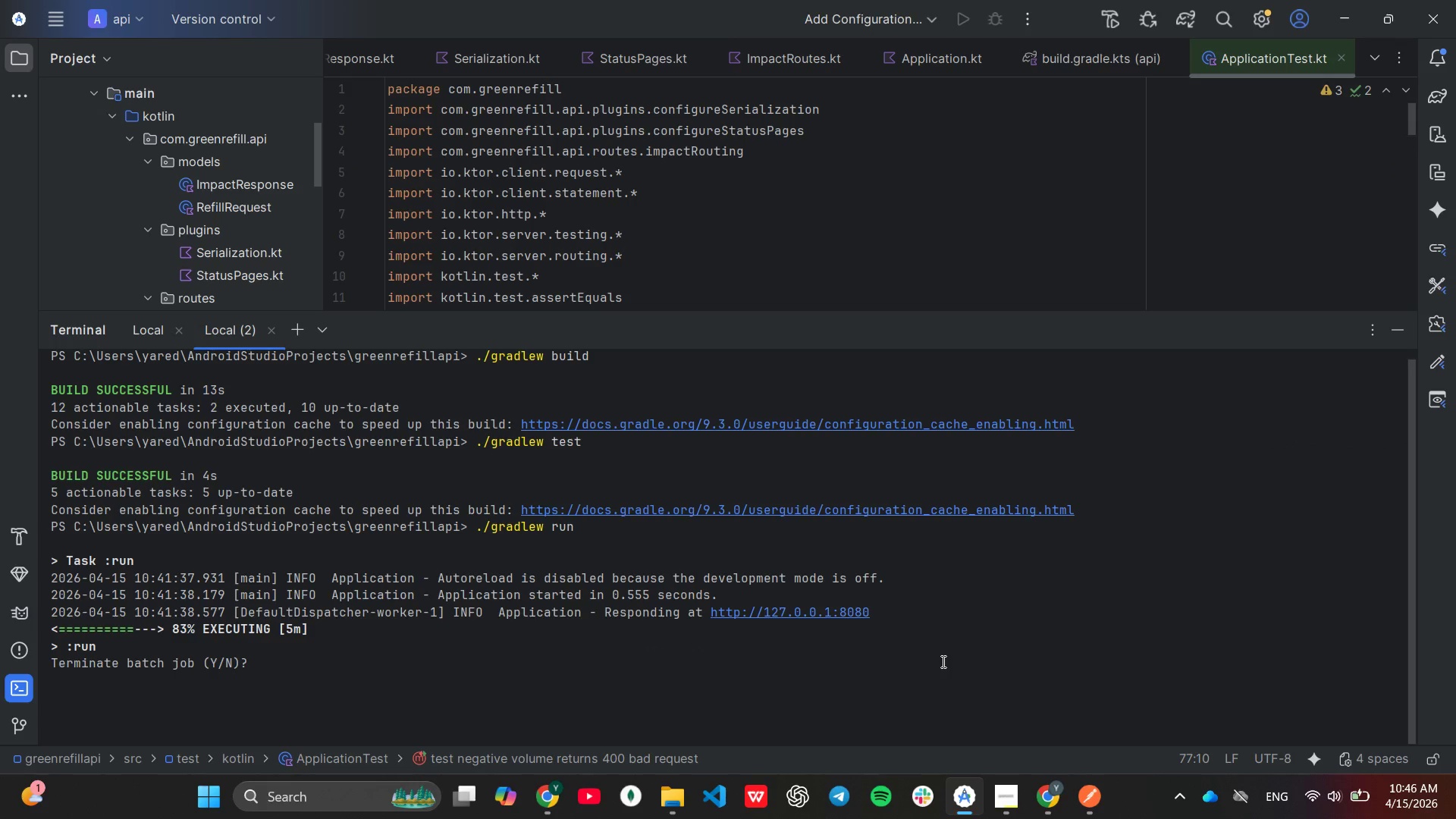 
key(Y)
 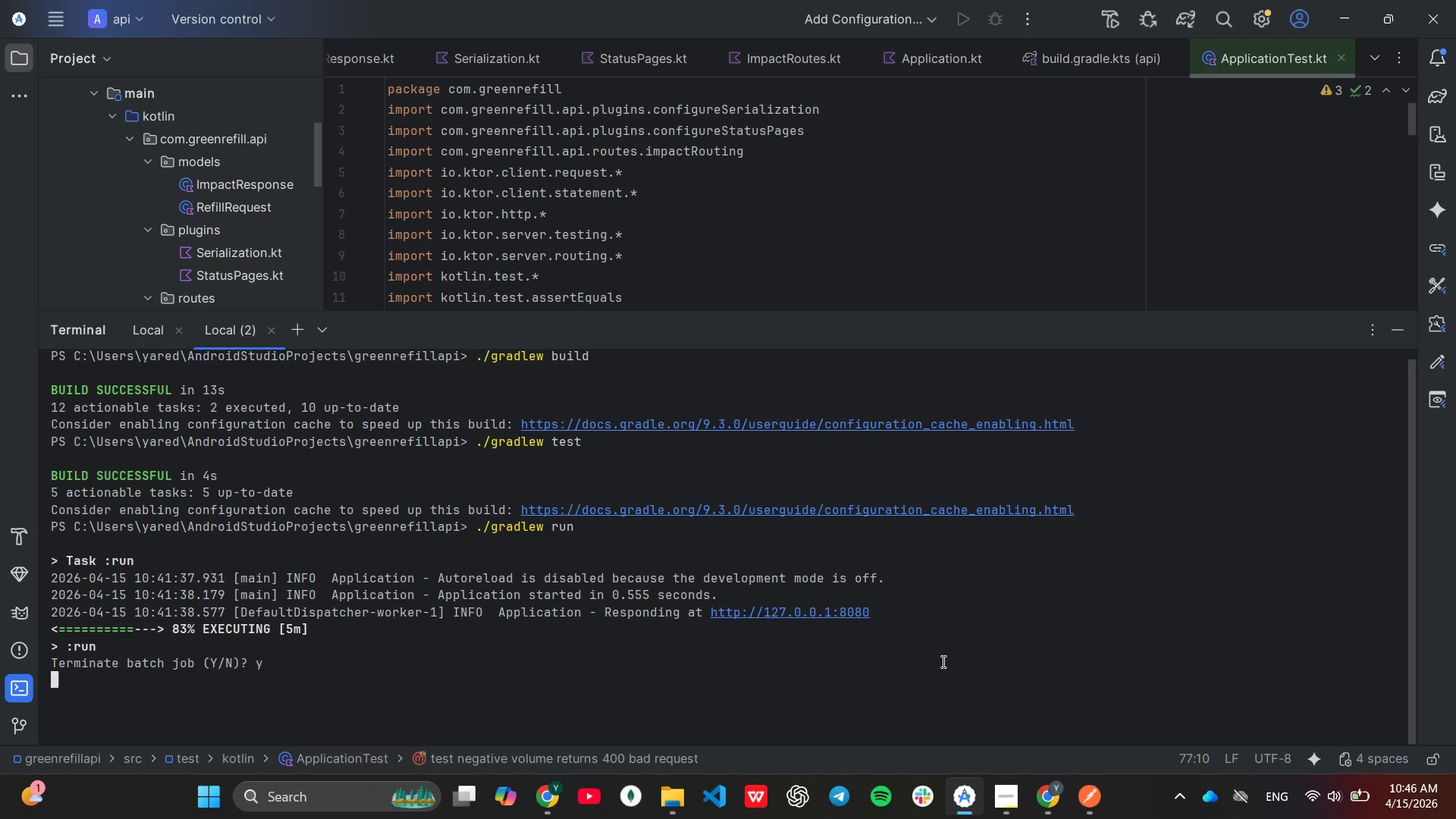 
key(Enter)
 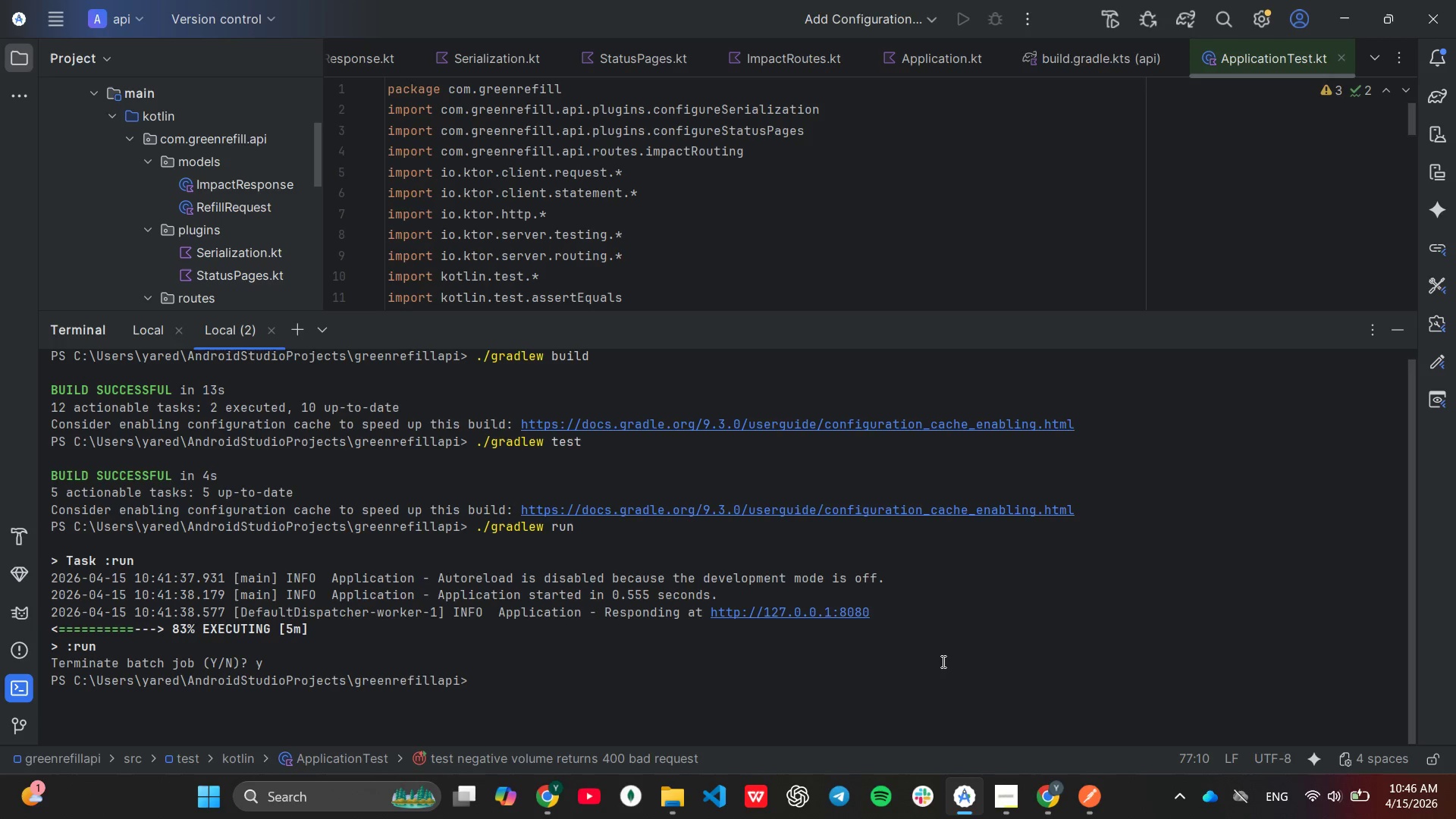 
type(clear)
 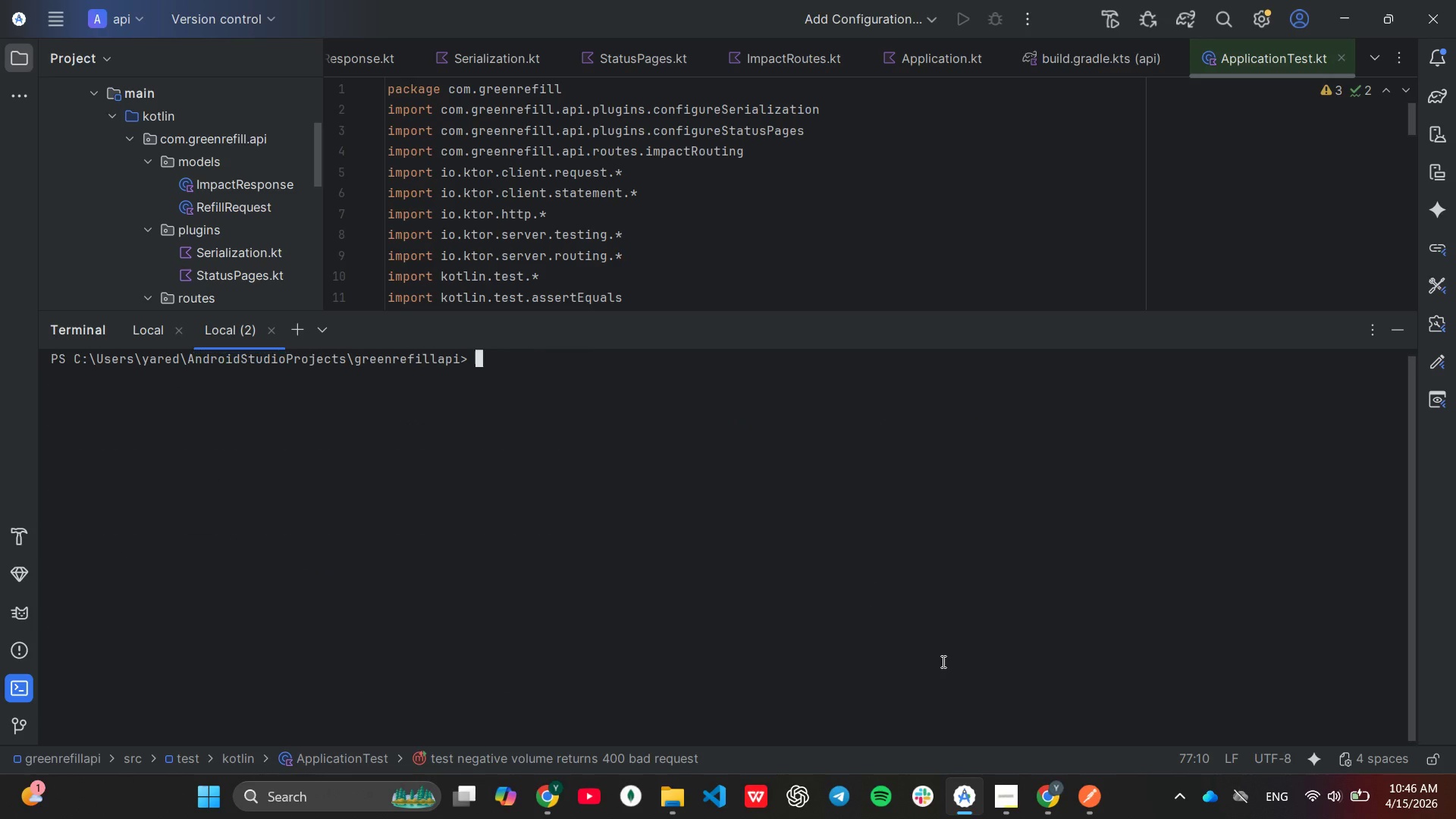 
key(Enter)
 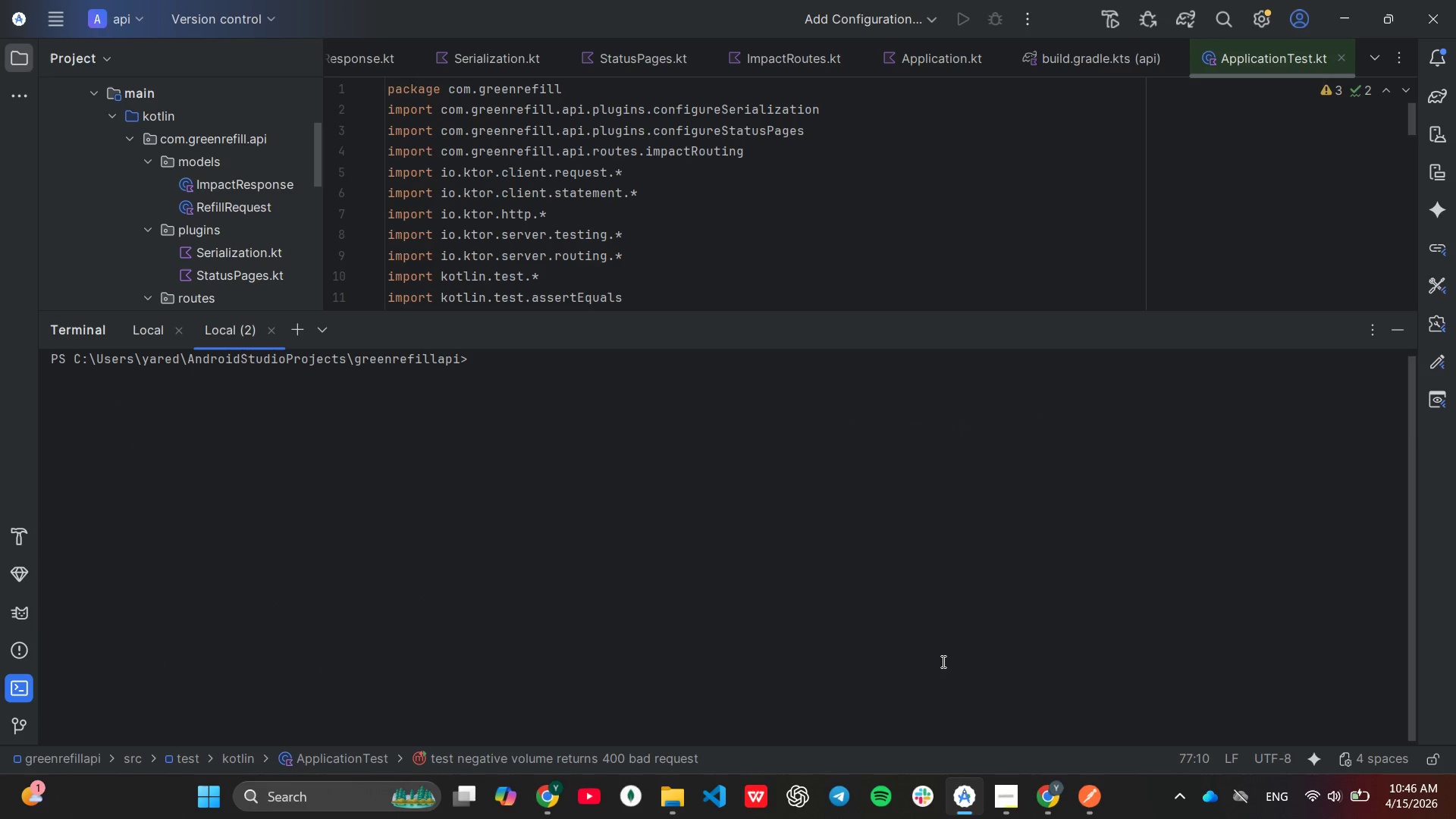 
key(PrintScreen)
 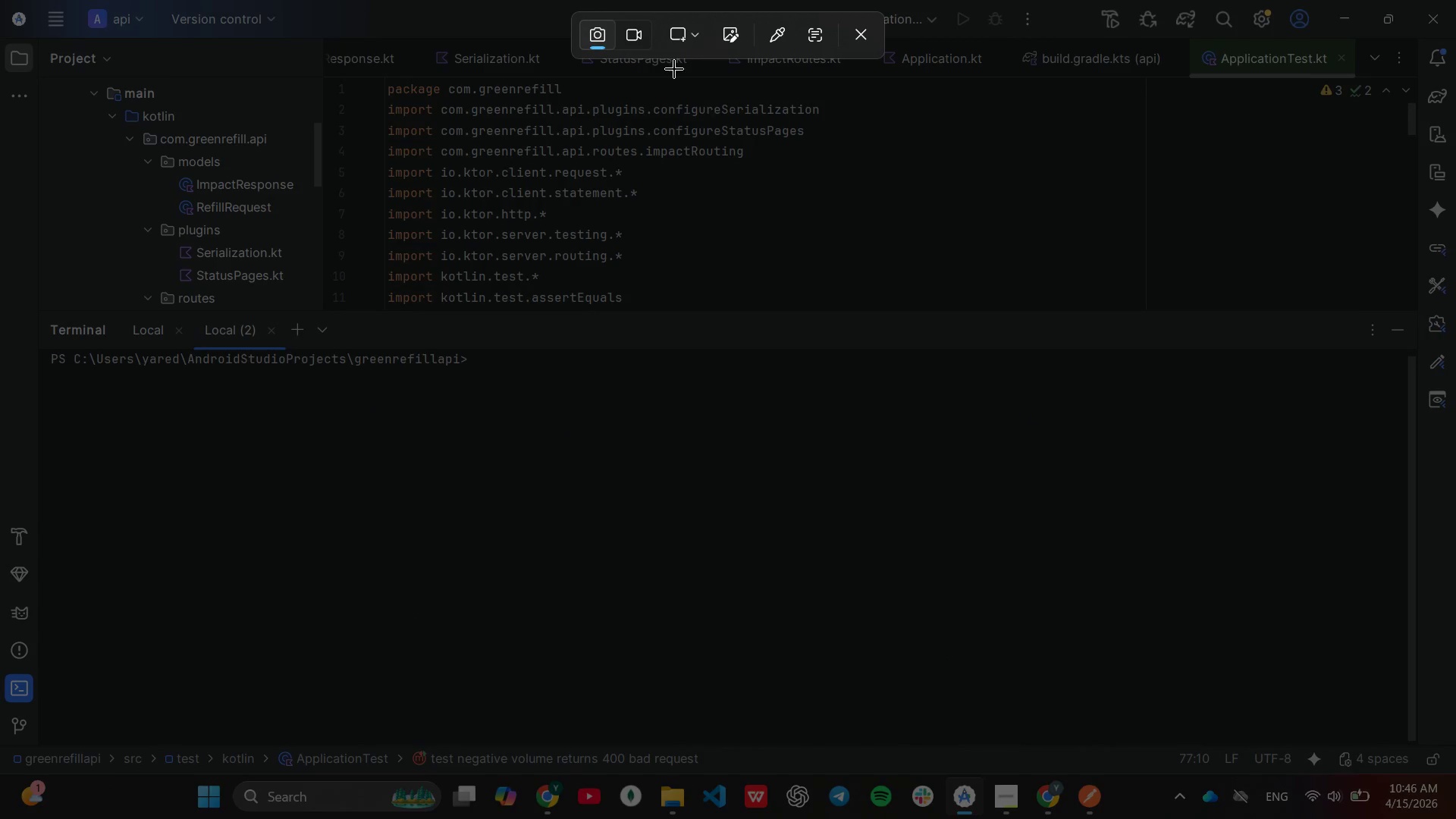 
left_click([635, 38])
 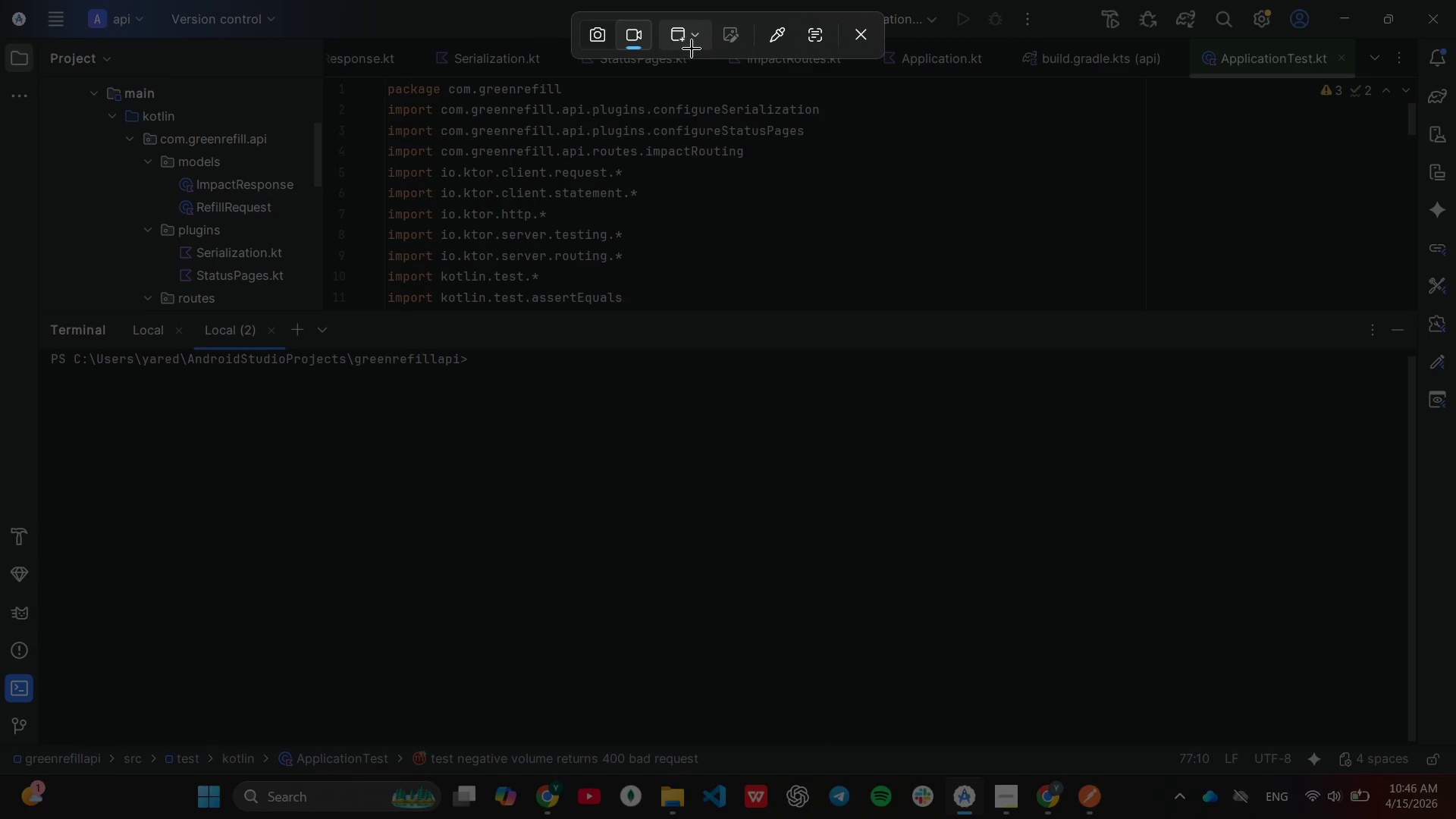 
left_click([692, 49])
 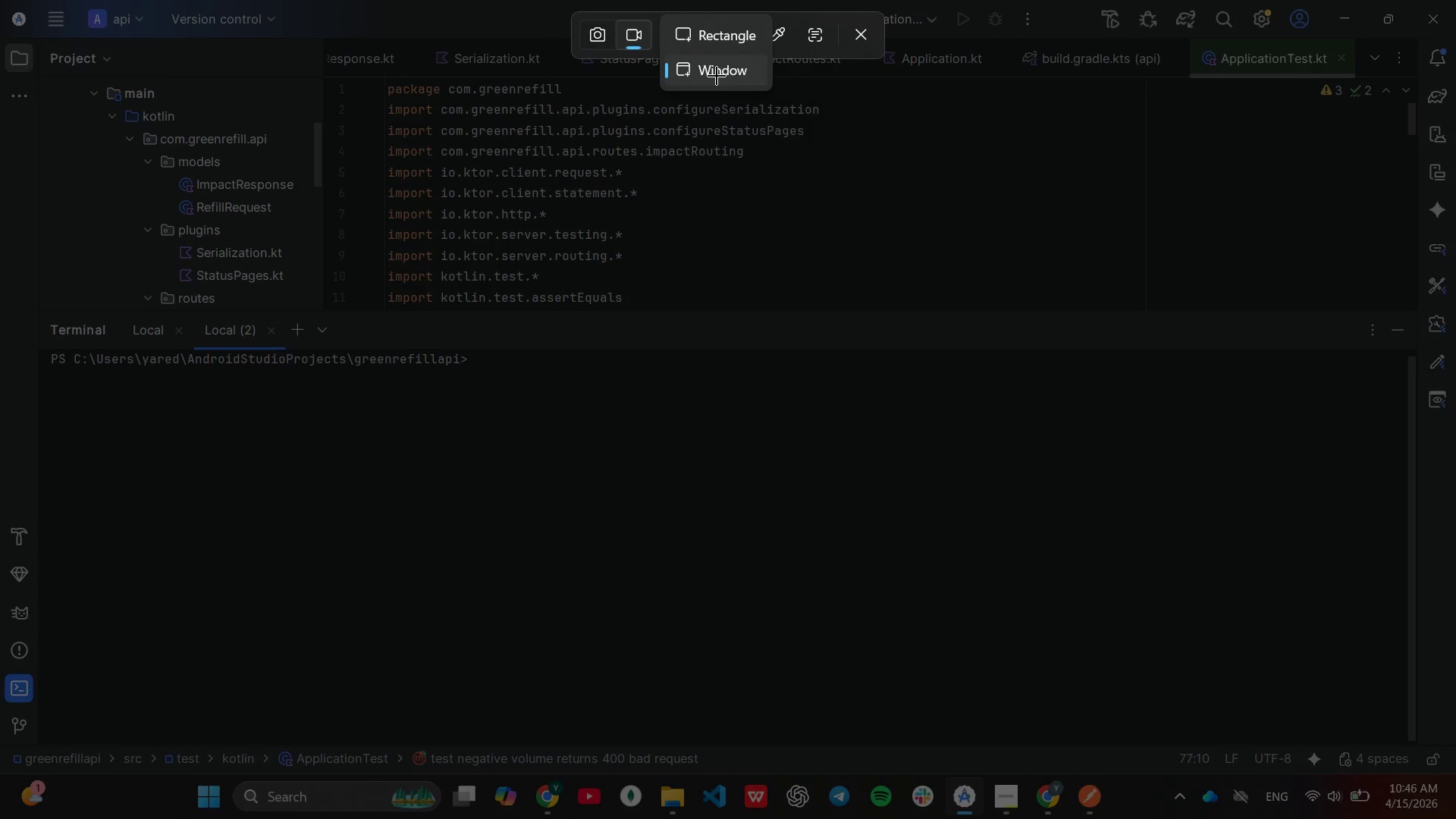 
left_click([715, 43])
 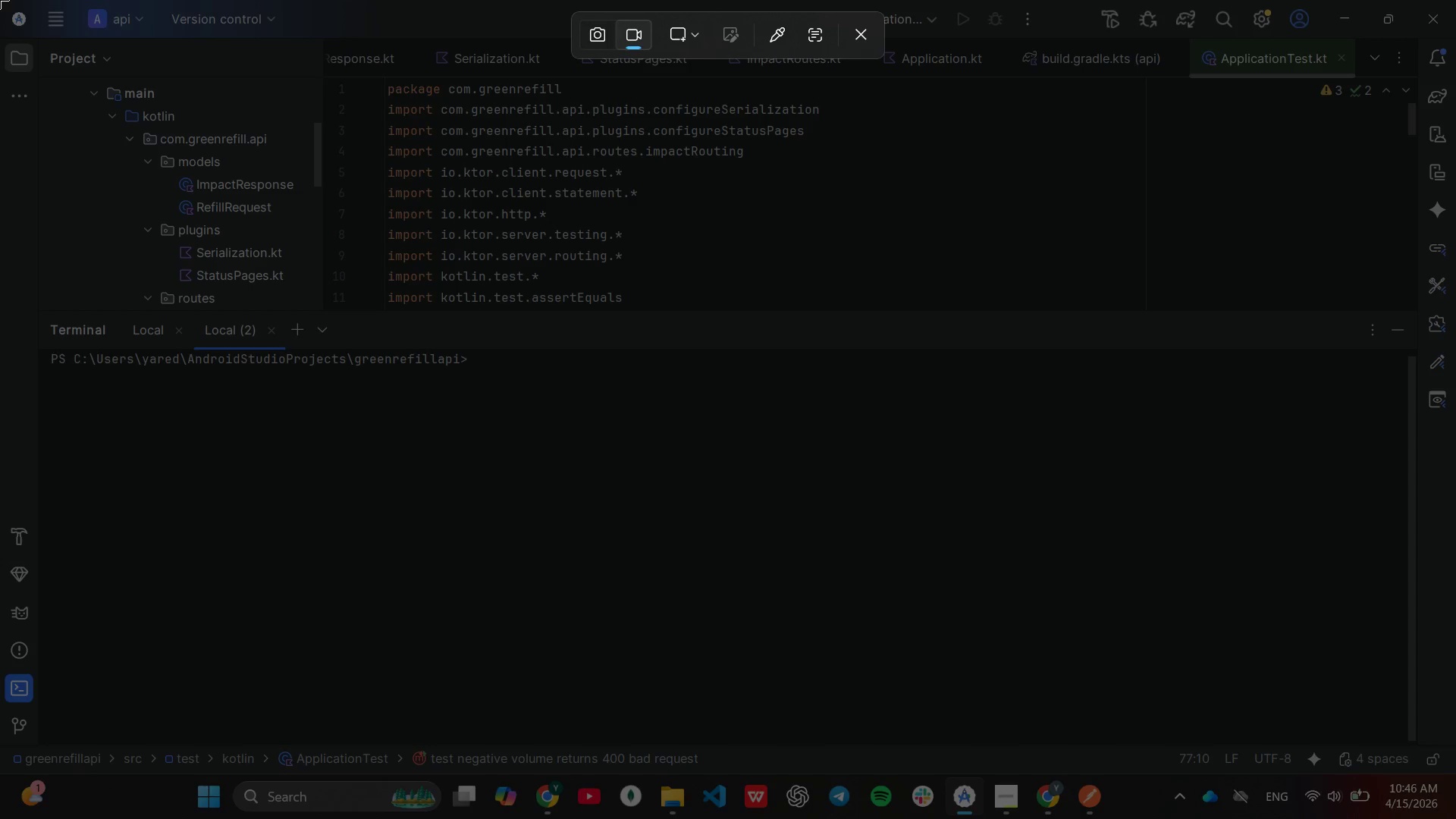 
left_click_drag(start_coordinate=[2, 0], to_coordinate=[1451, 771])
 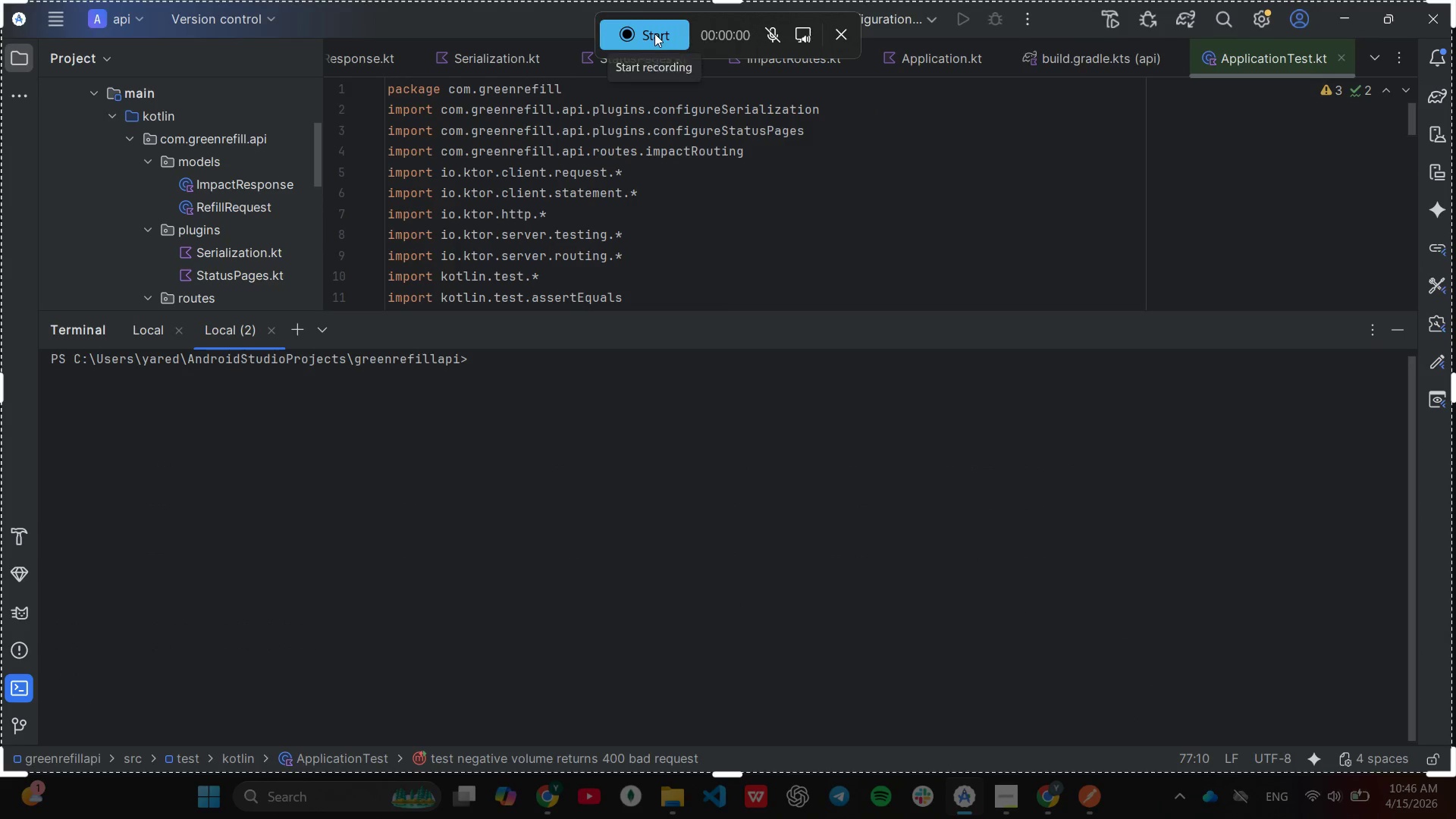 
left_click([654, 33])
 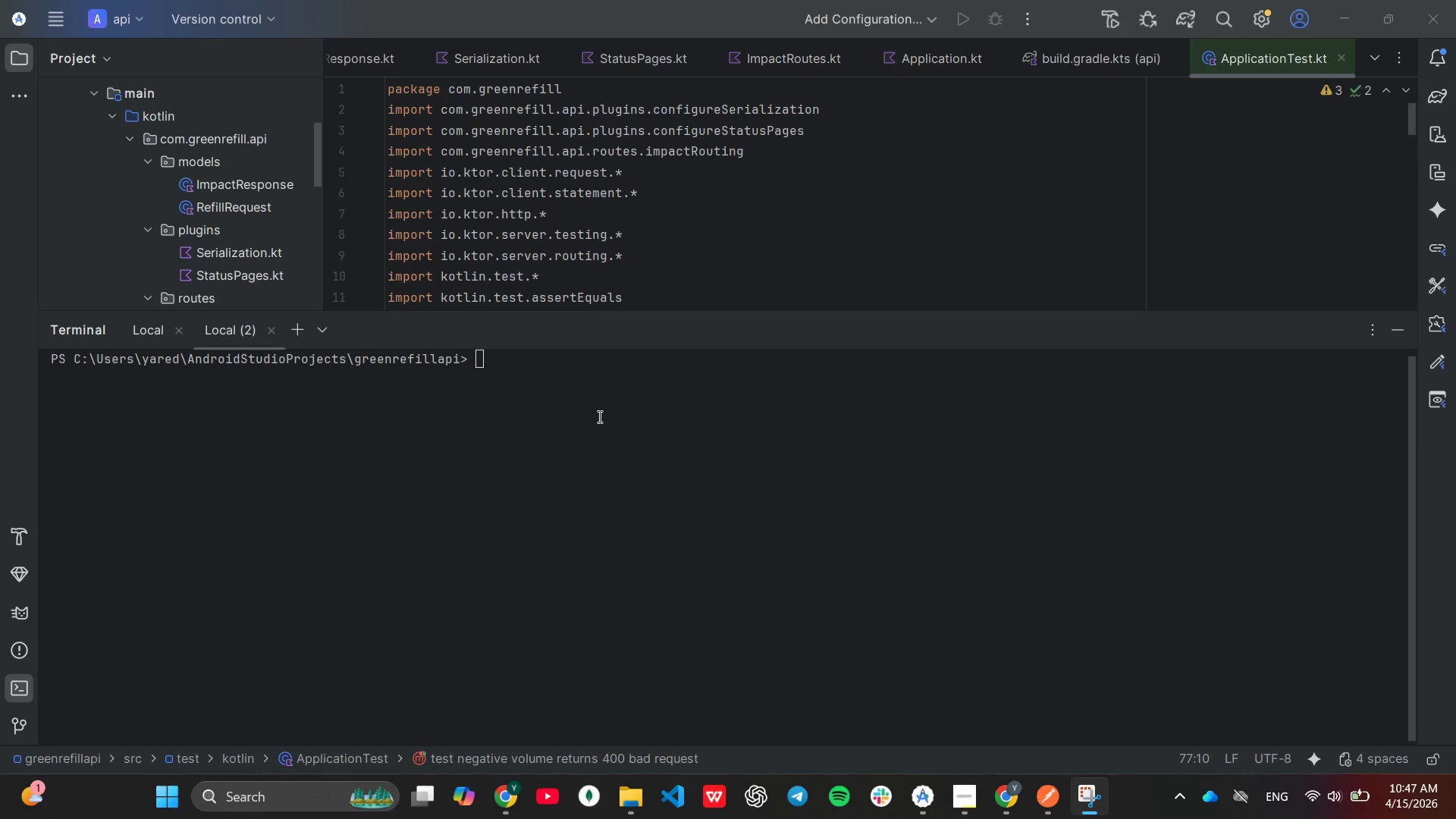 
left_click([598, 416])
 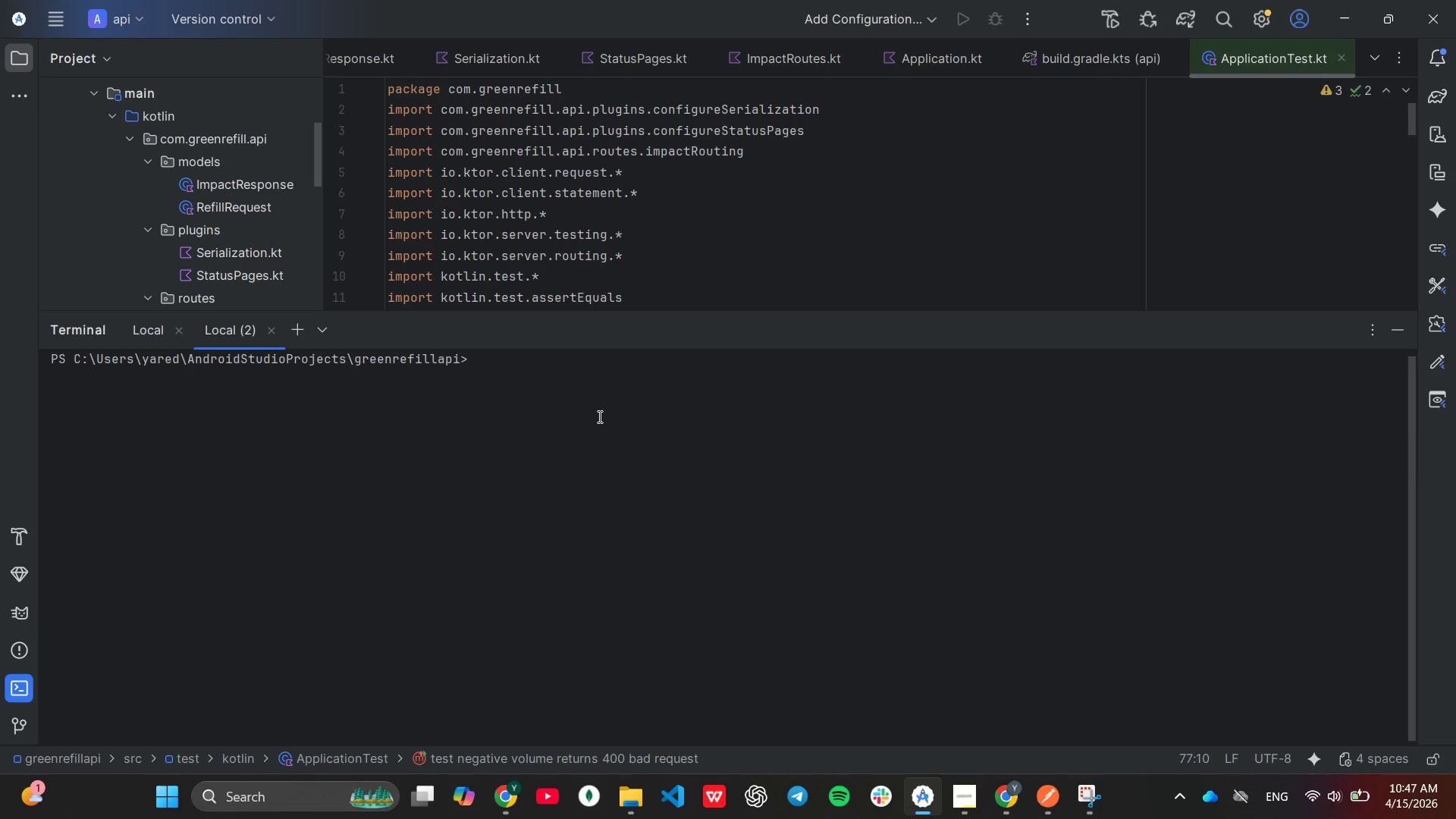 
key(ArrowUp)
 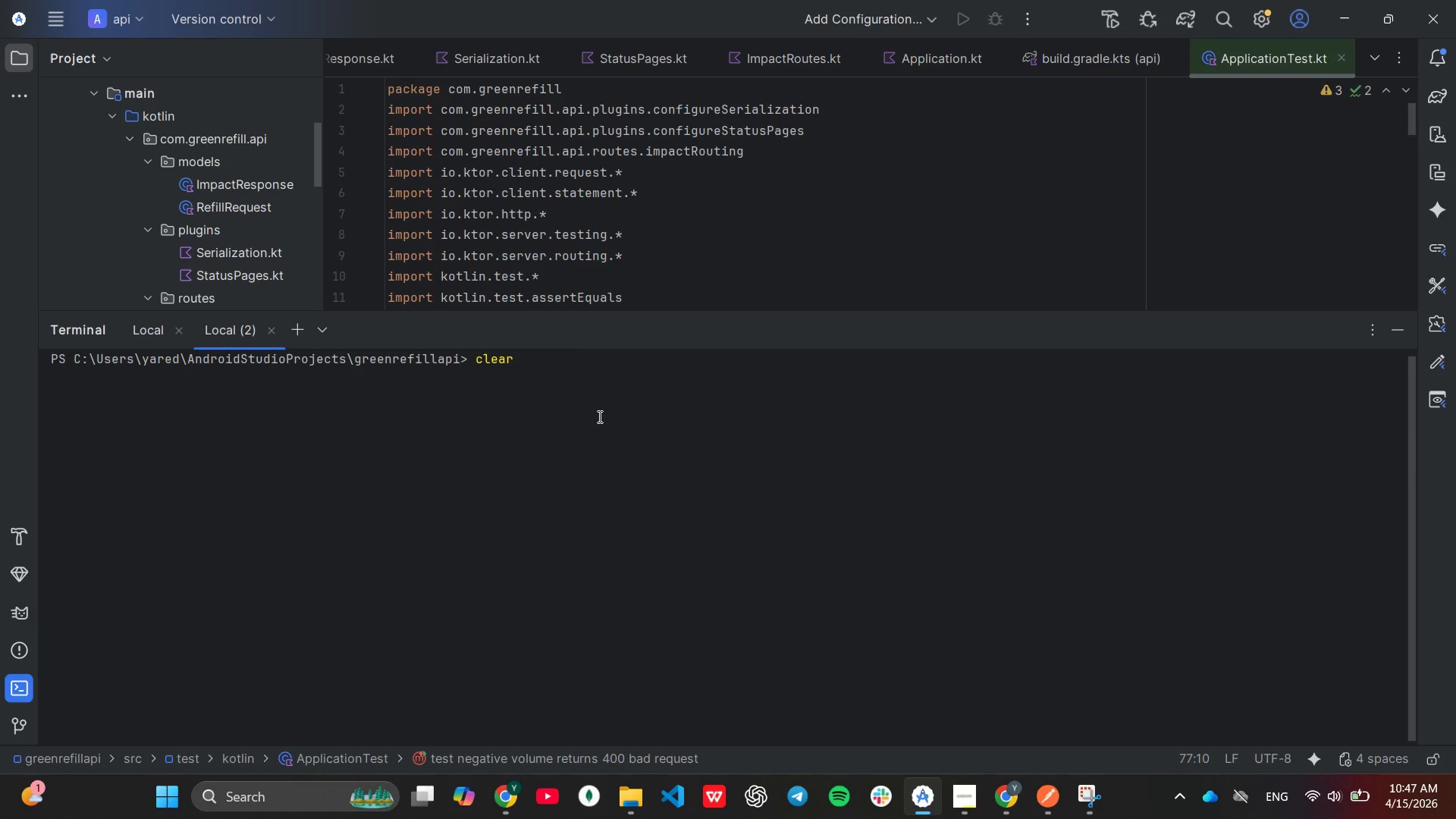 
key(ArrowUp)
 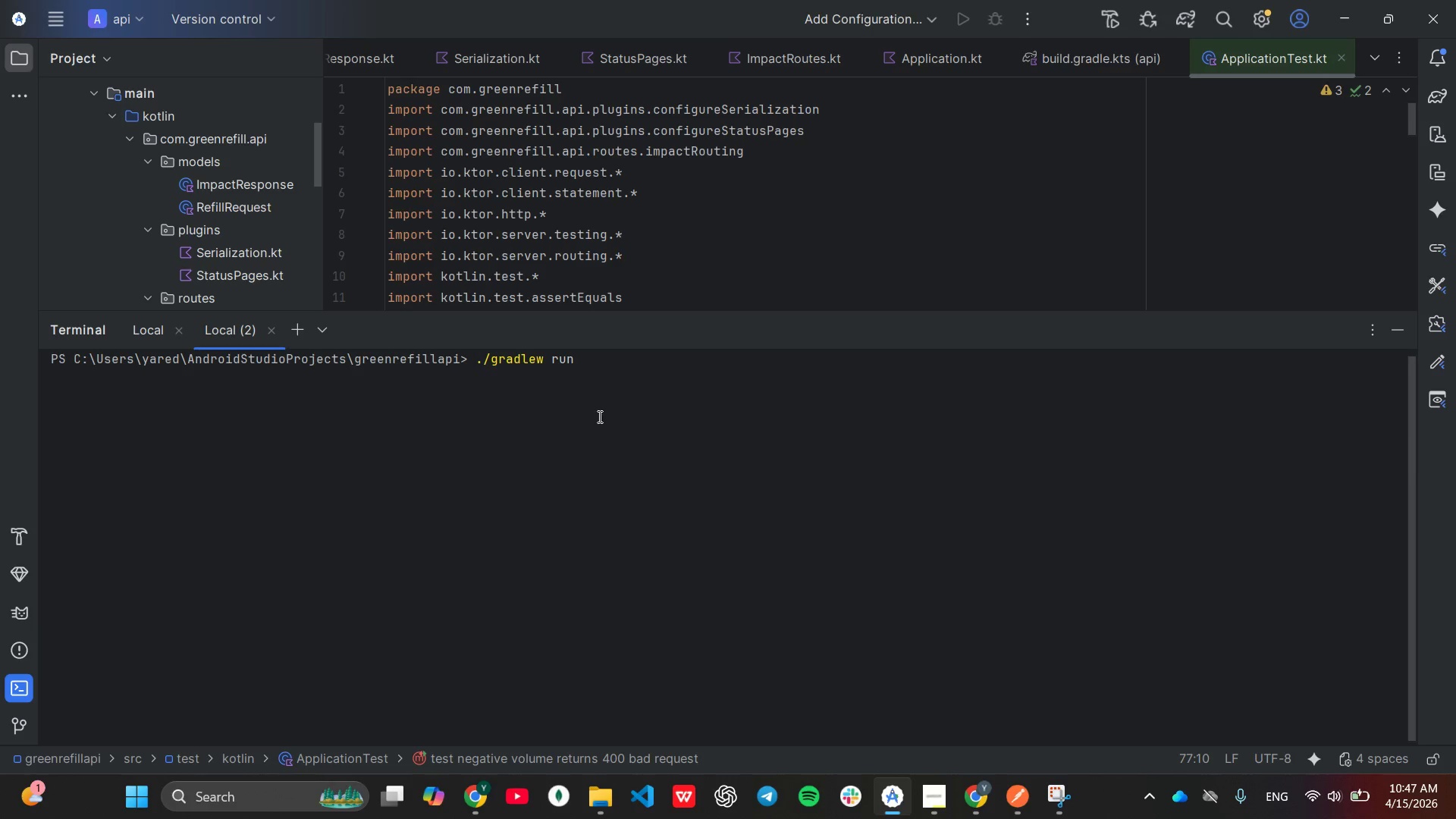 
key(Enter)
 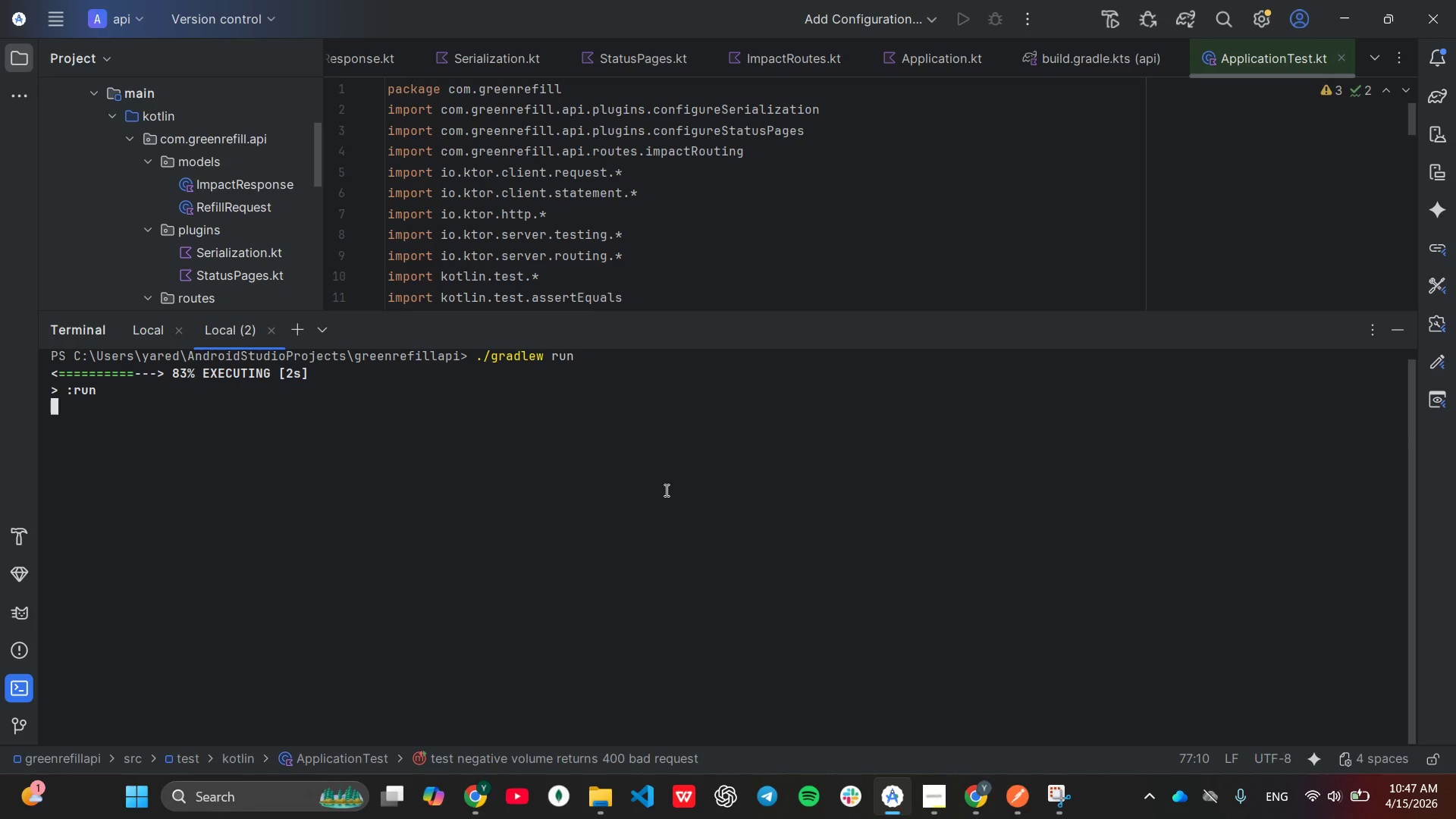 
wait(10.47)
 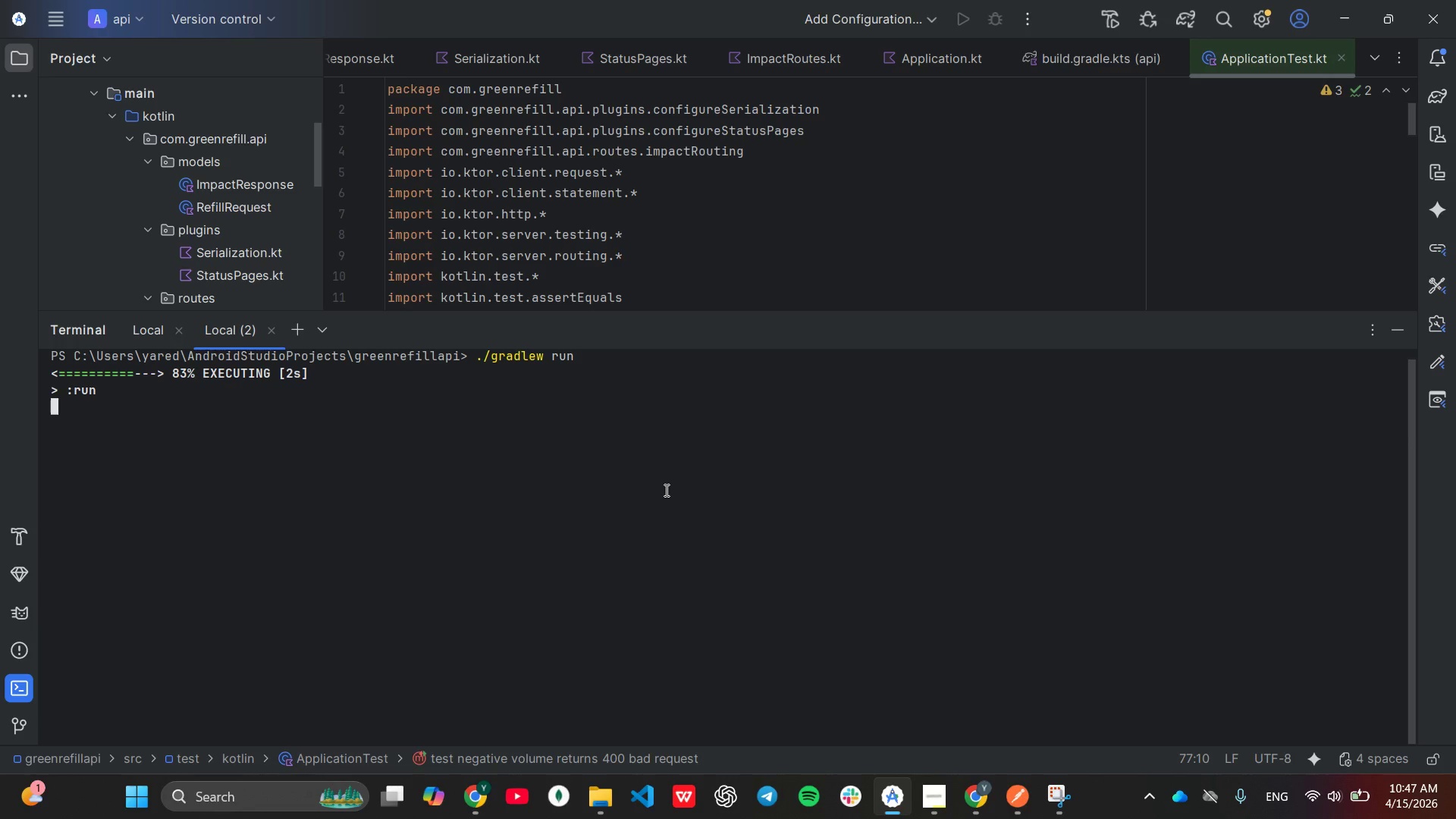 
left_click([1007, 795])
 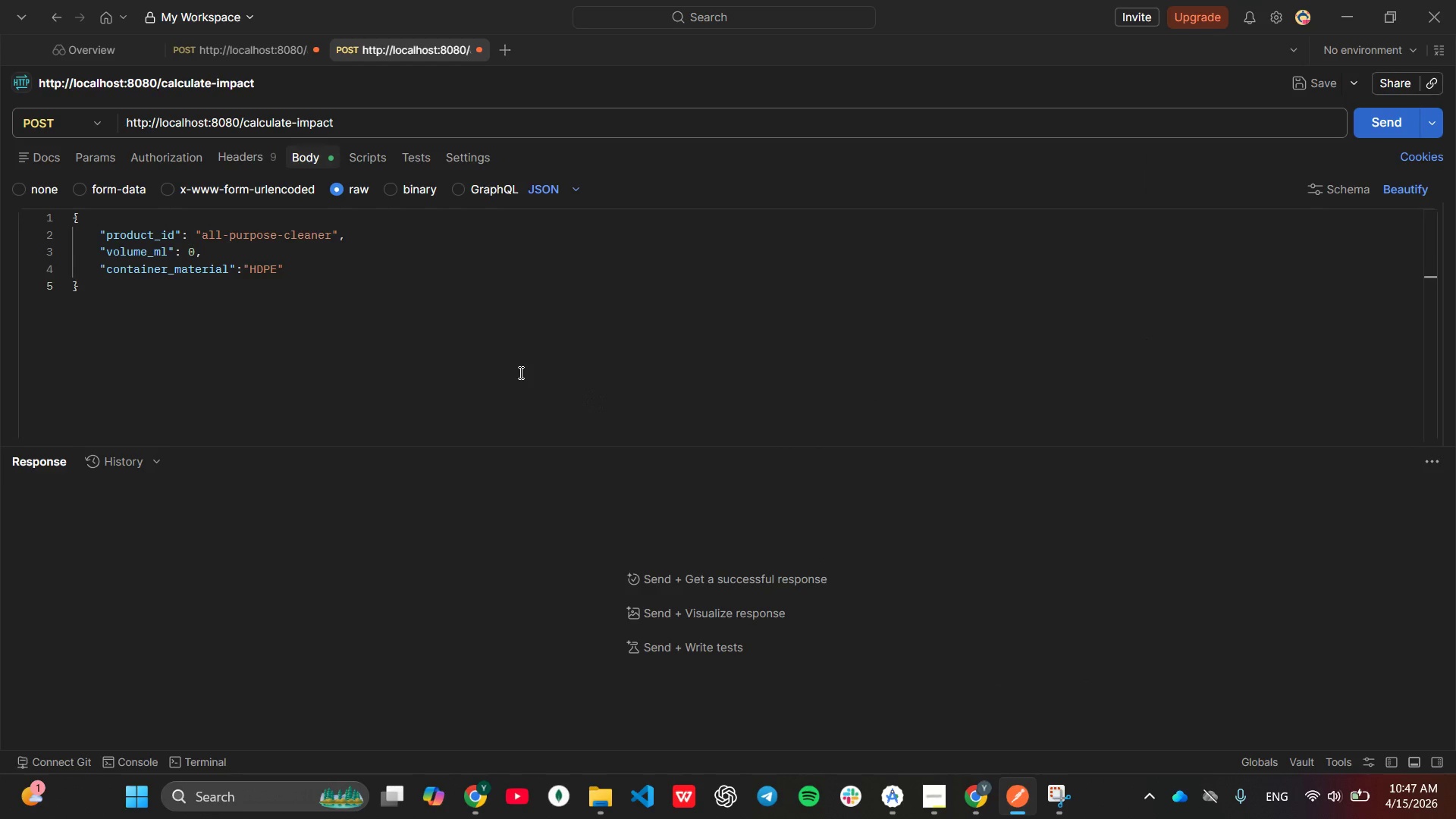 
scroll: coordinate [441, 337], scroll_direction: up, amount: 1.0
 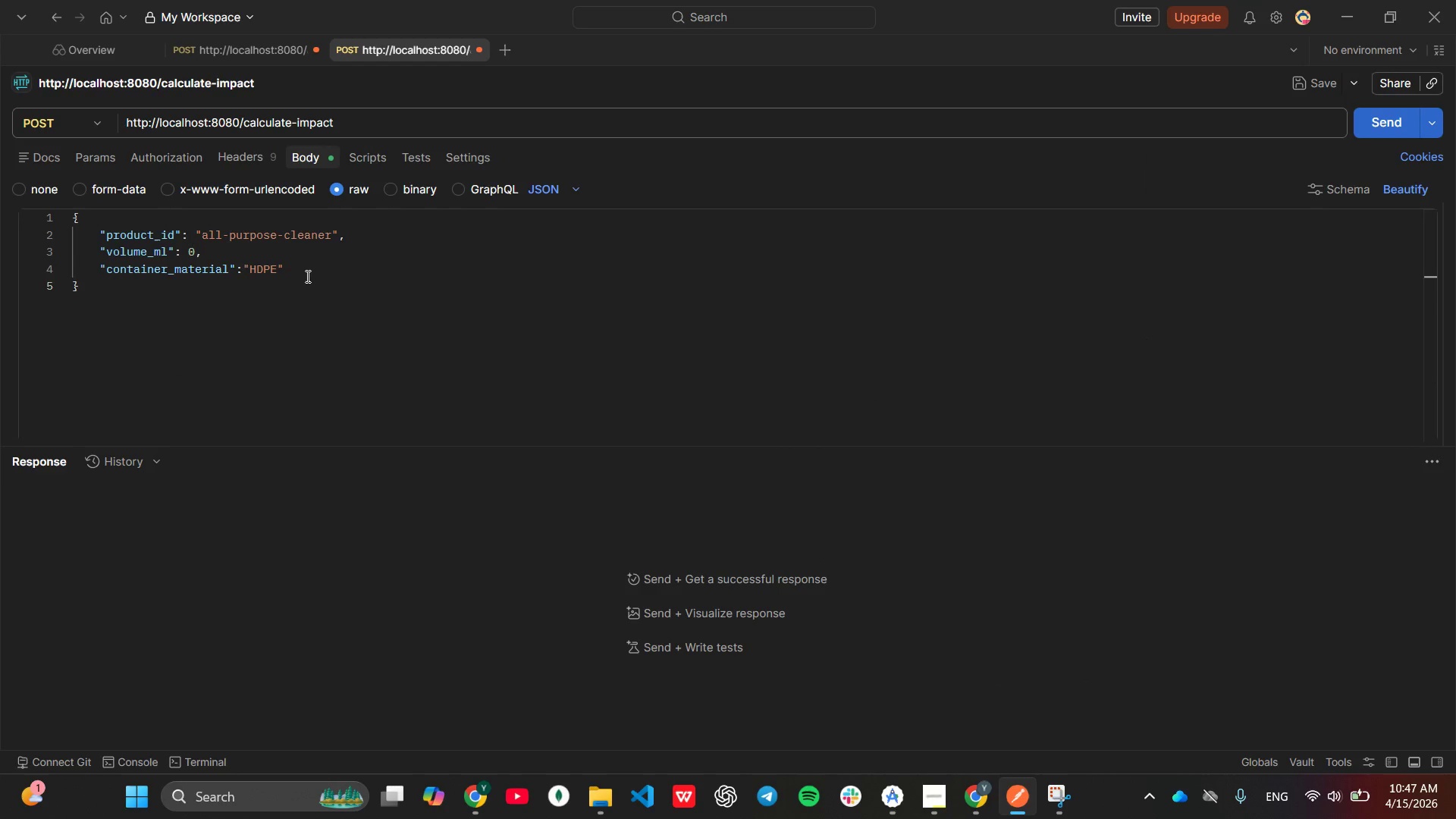 
left_click([306, 276])
 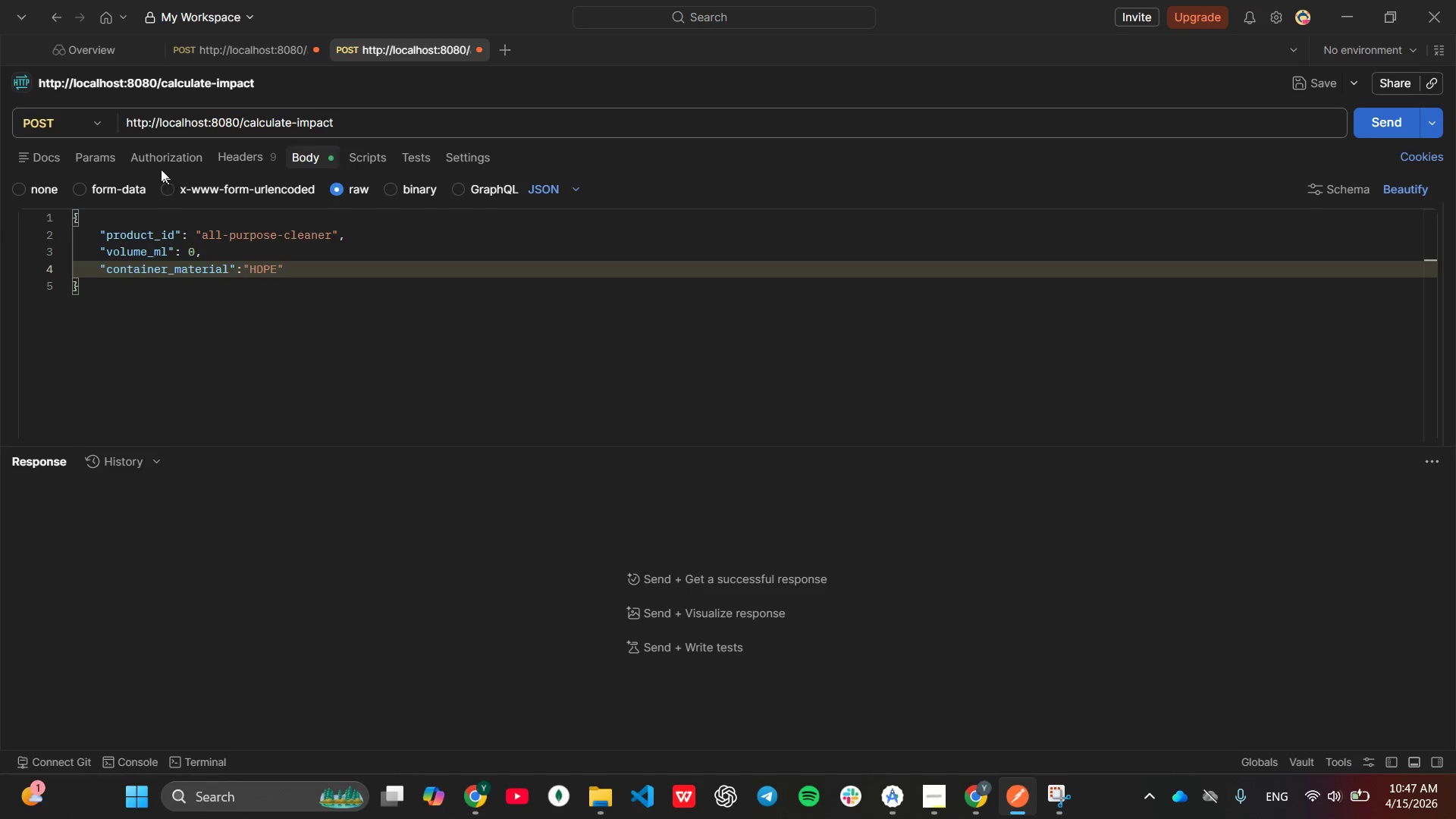 
left_click([237, 155])
 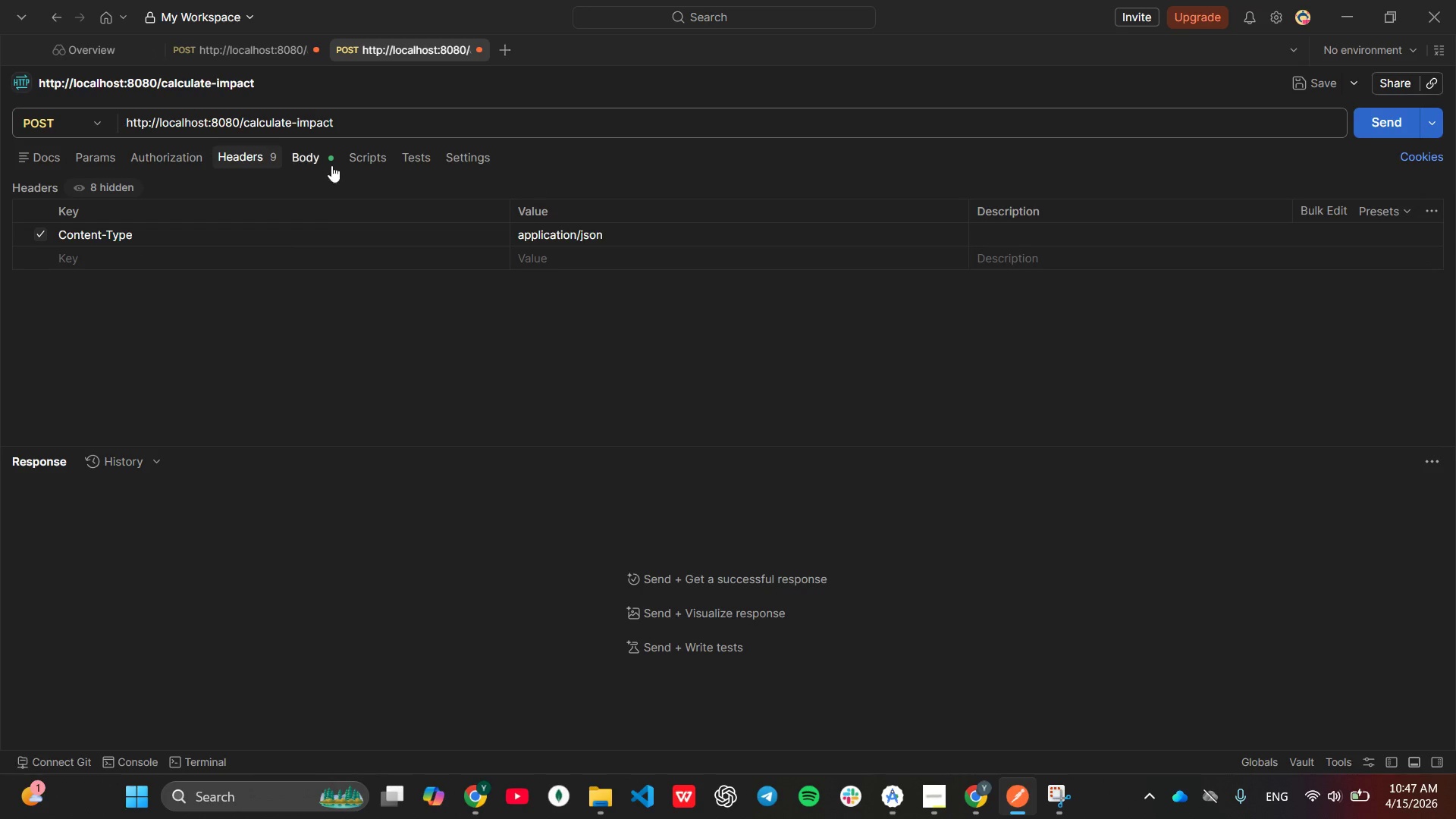 
left_click([318, 152])
 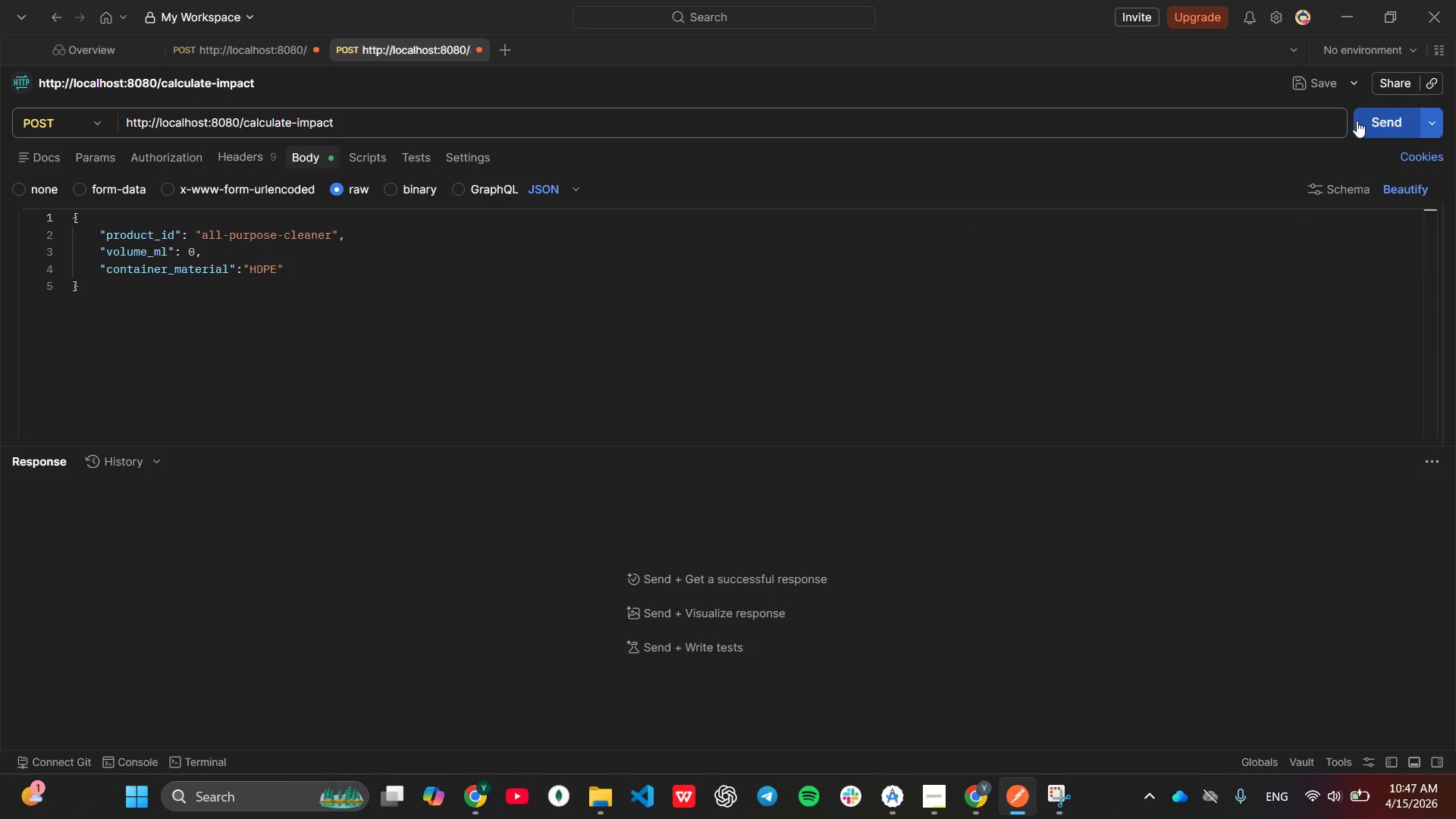 
left_click([1361, 121])
 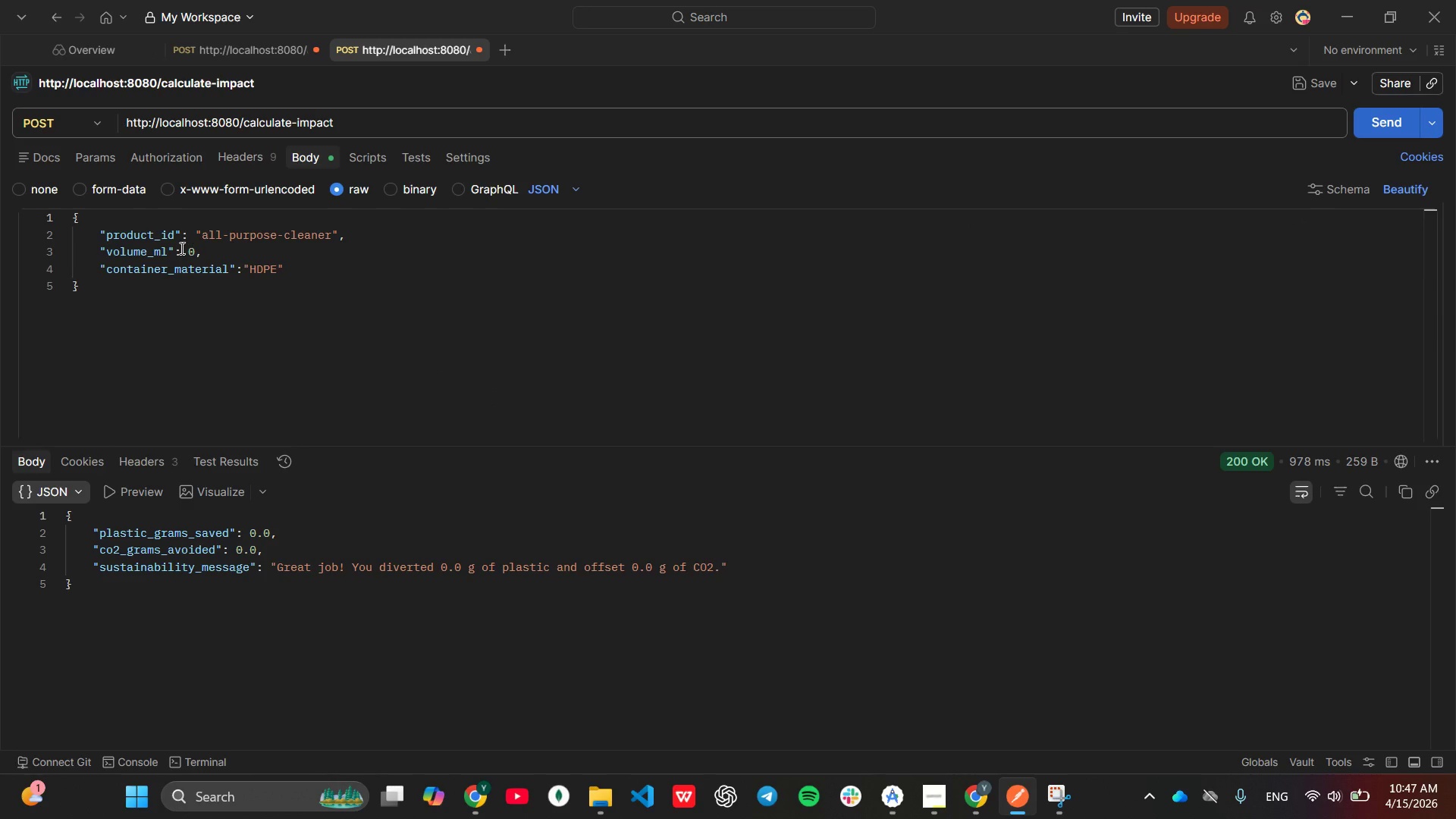 
left_click([197, 255])
 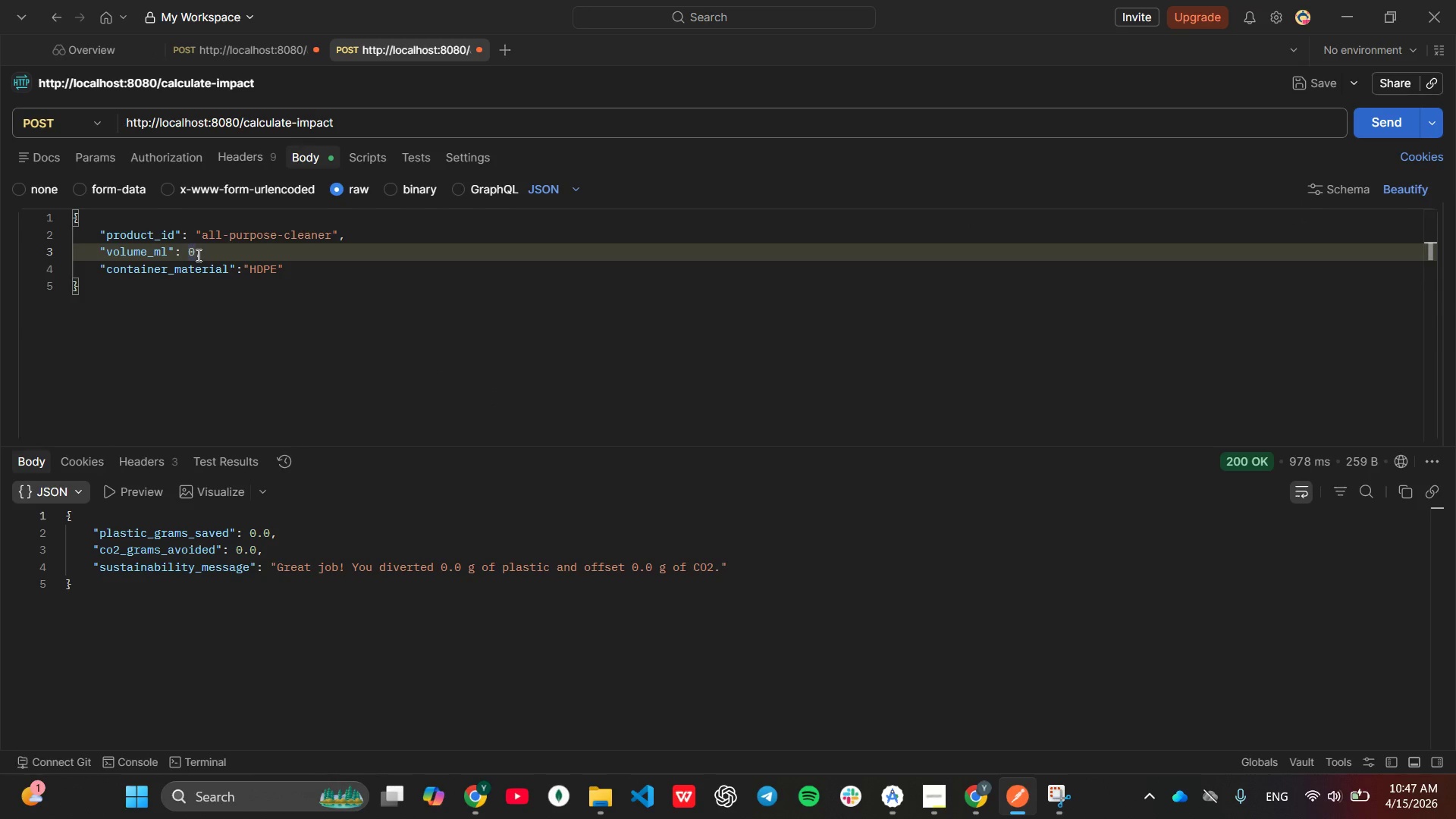 
key(Backspace)
type(88)
 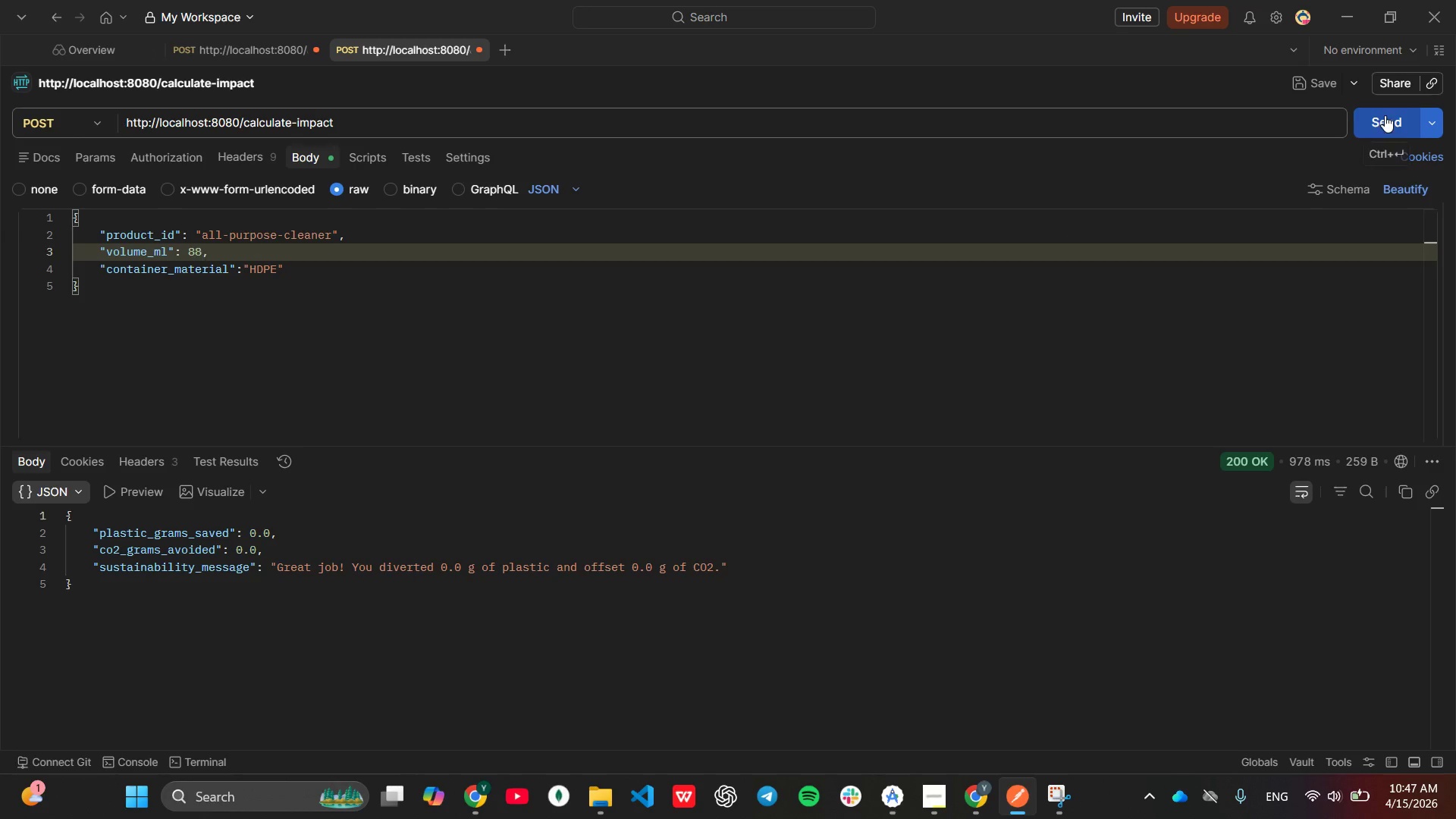 
left_click([1385, 115])
 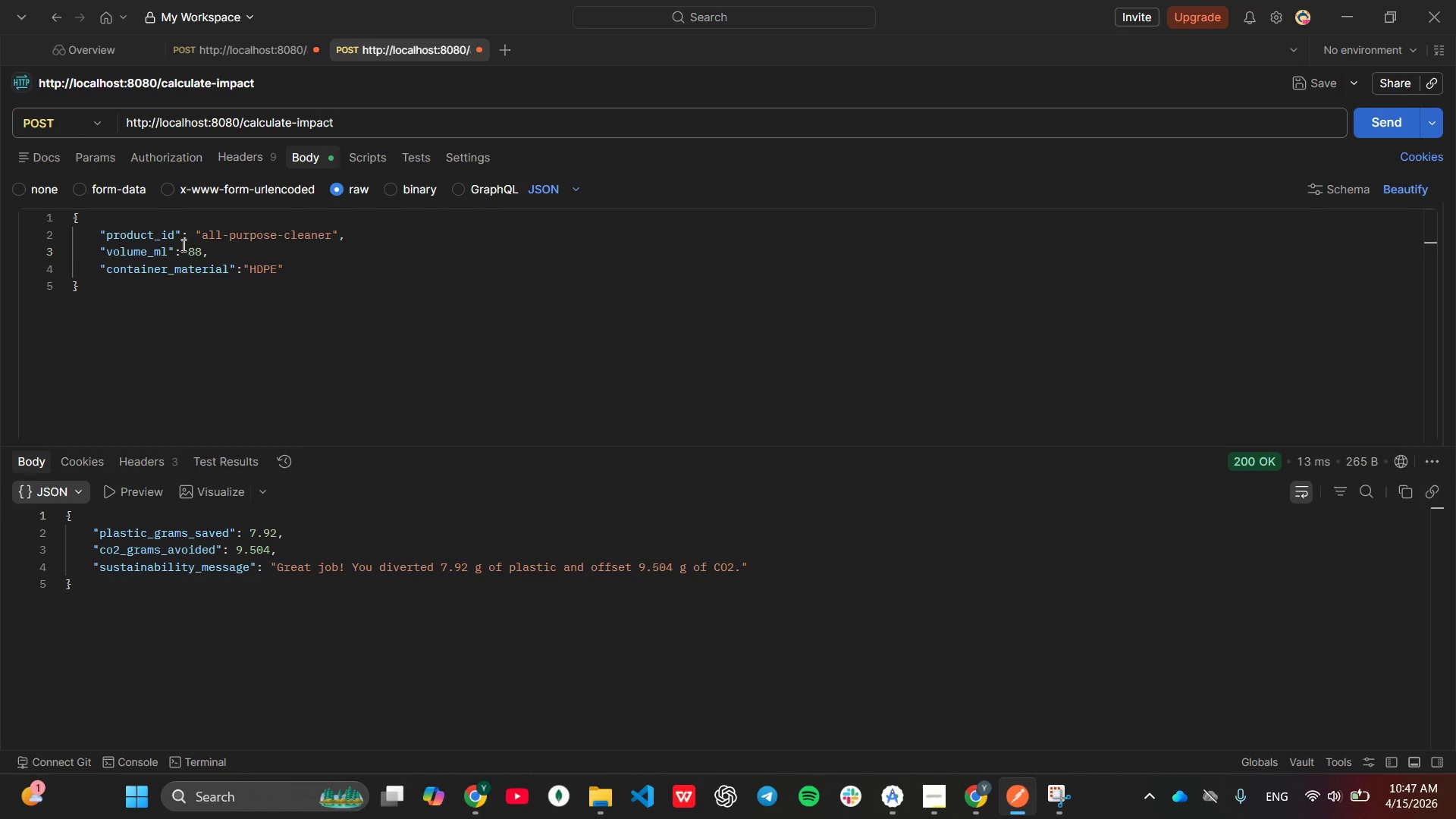 
left_click([189, 252])
 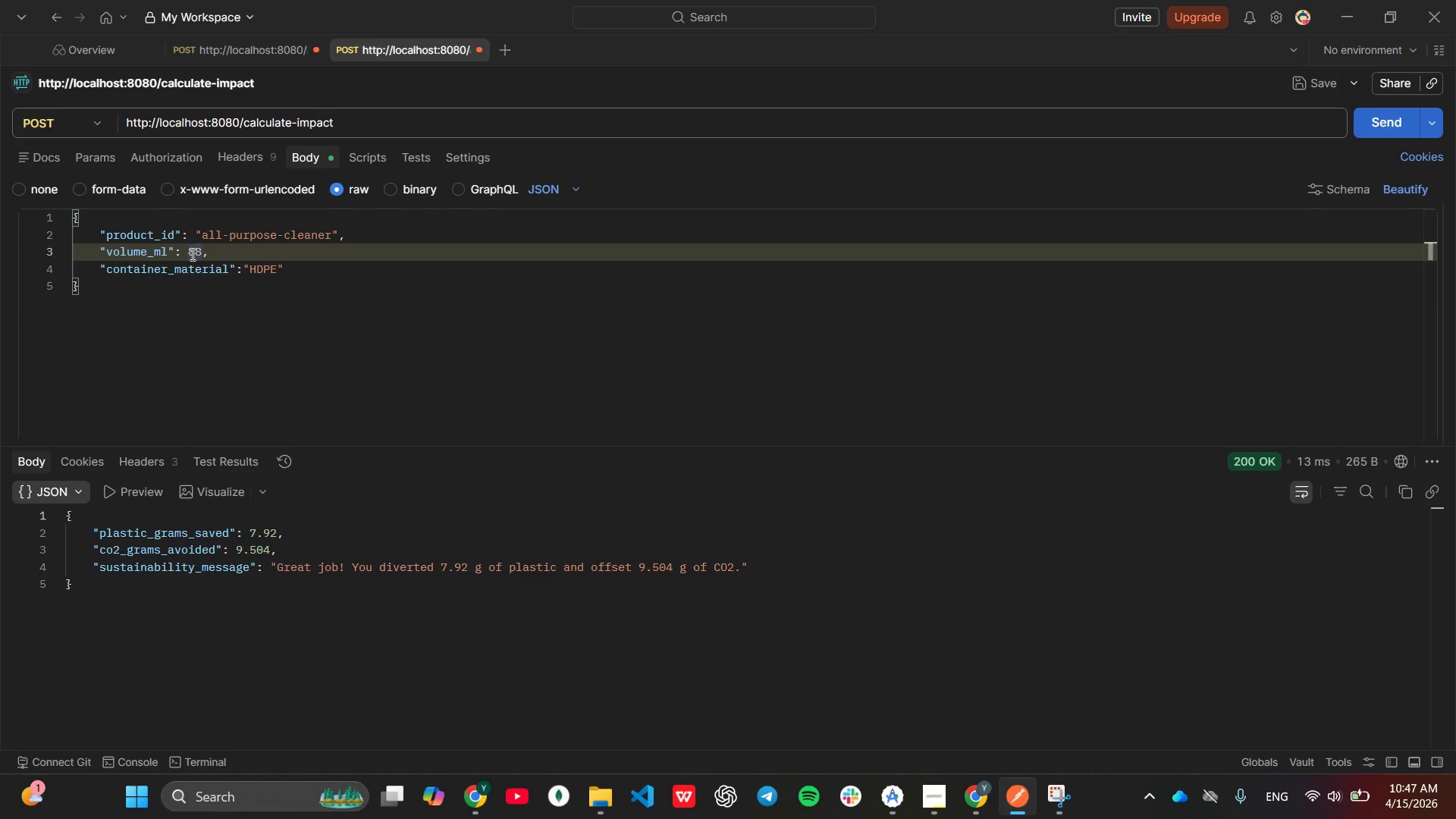 
key(Minus)
 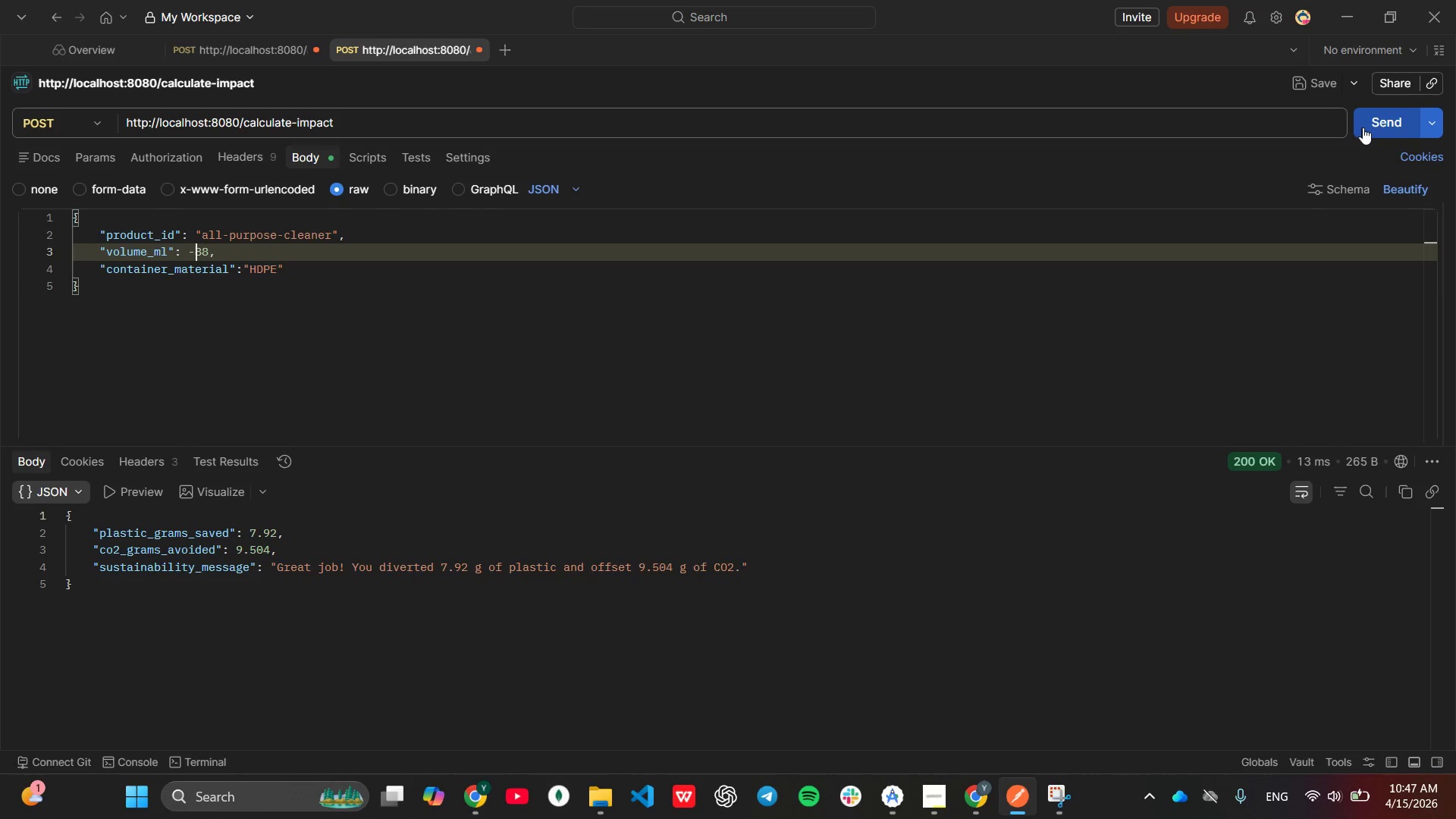 
left_click([1373, 127])
 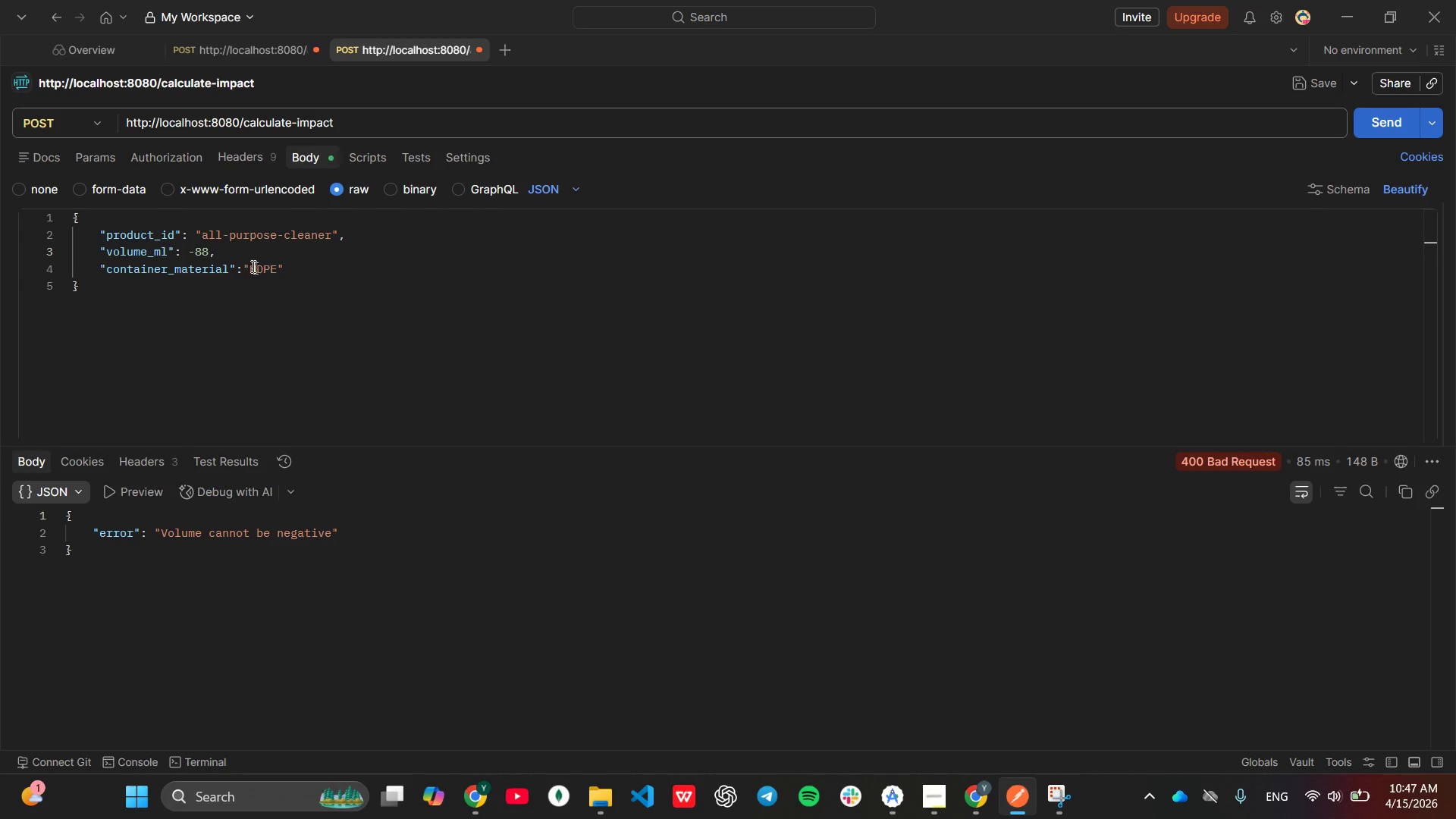 
wait(5.41)
 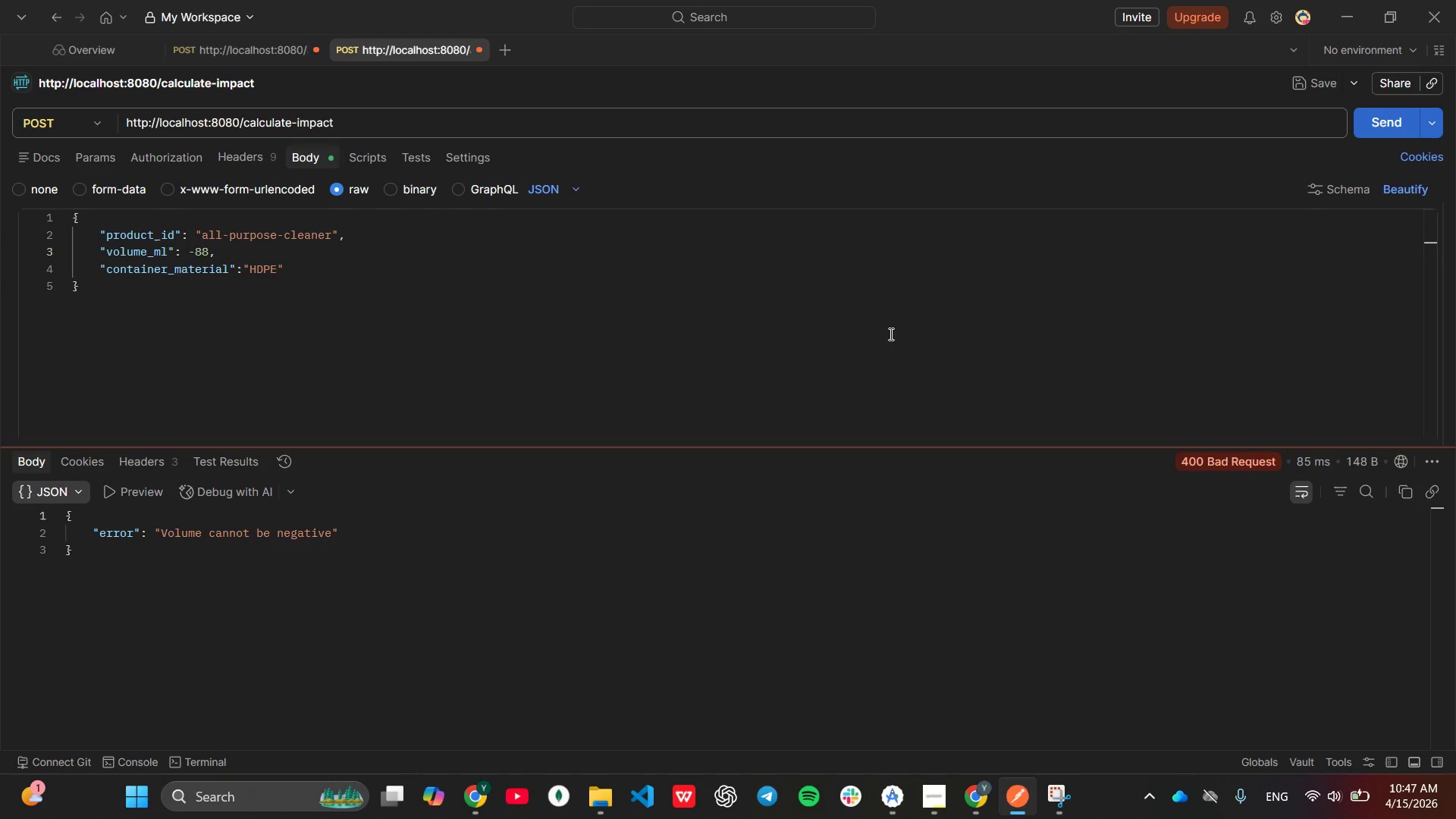 
left_click([197, 251])
 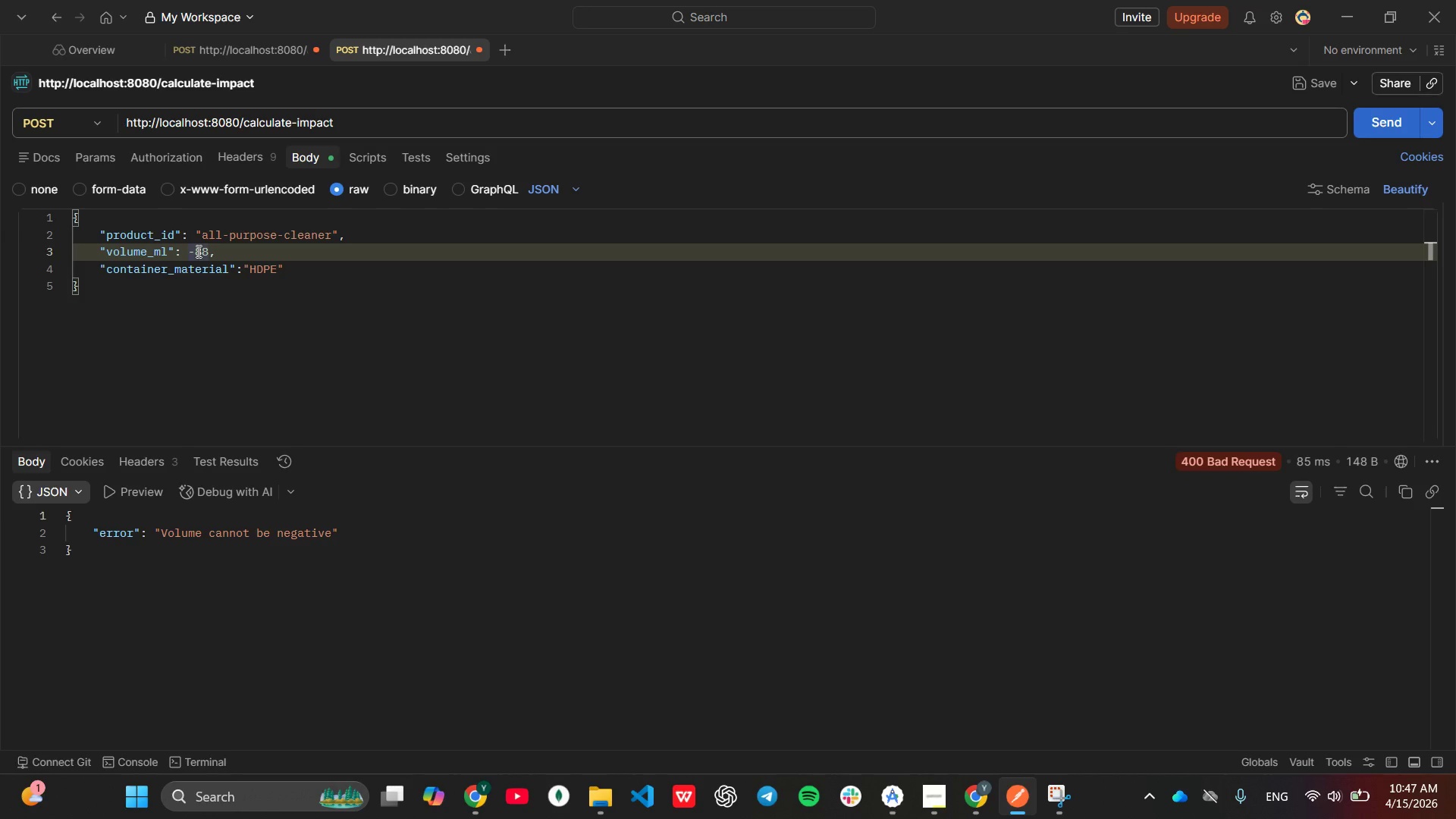 
key(Backspace)
 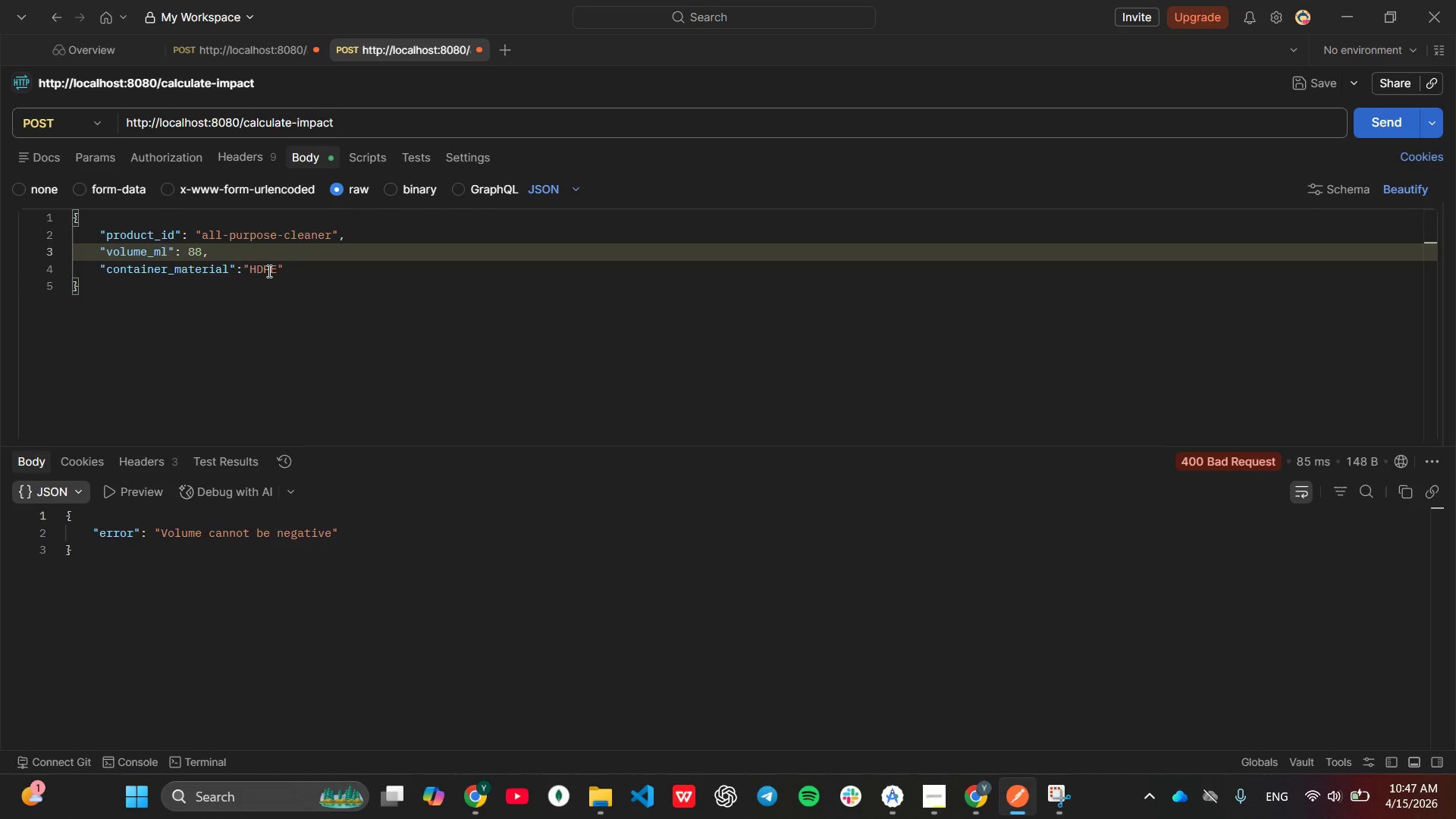 
left_click([268, 270])
 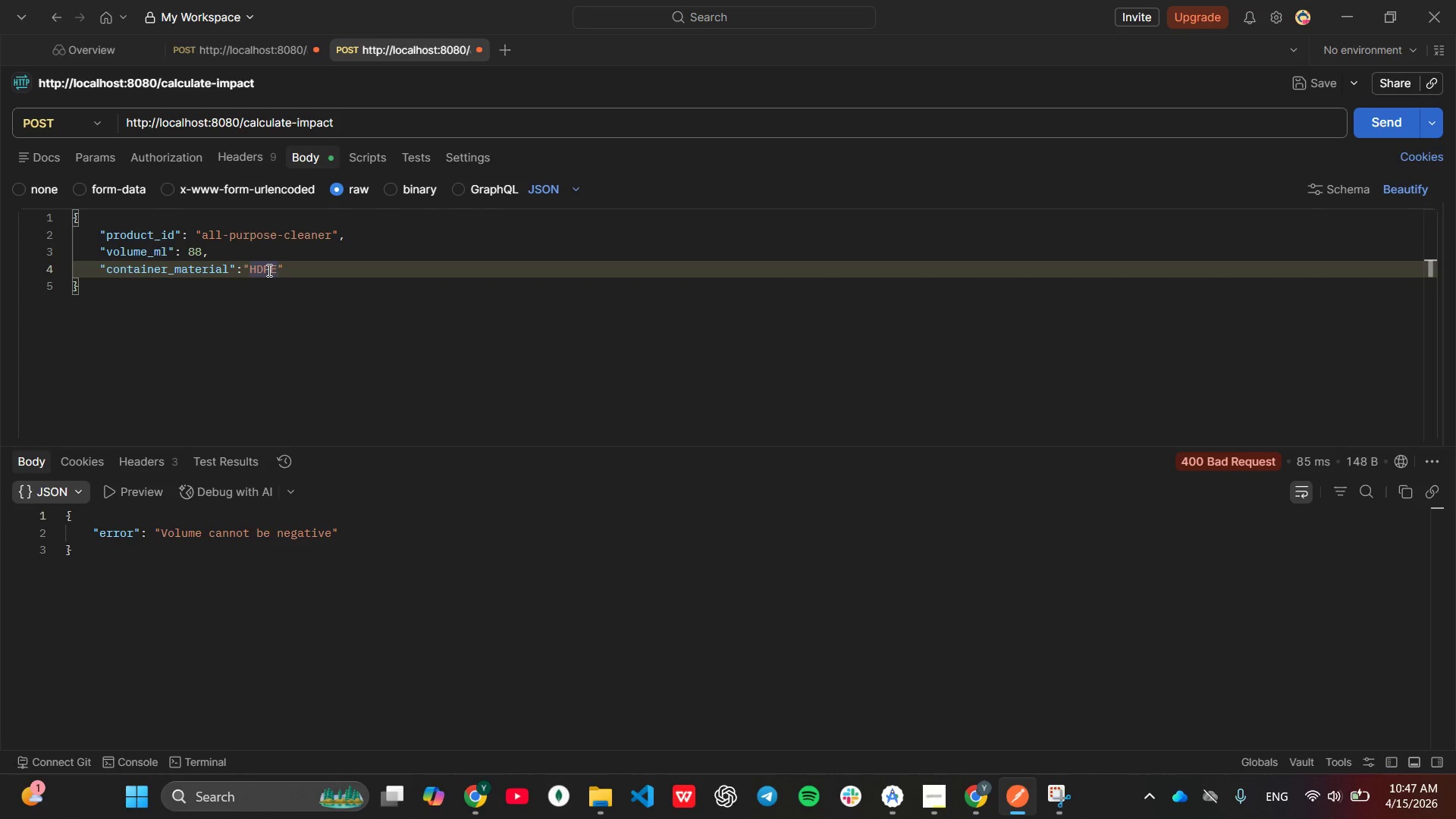 
key(P)
 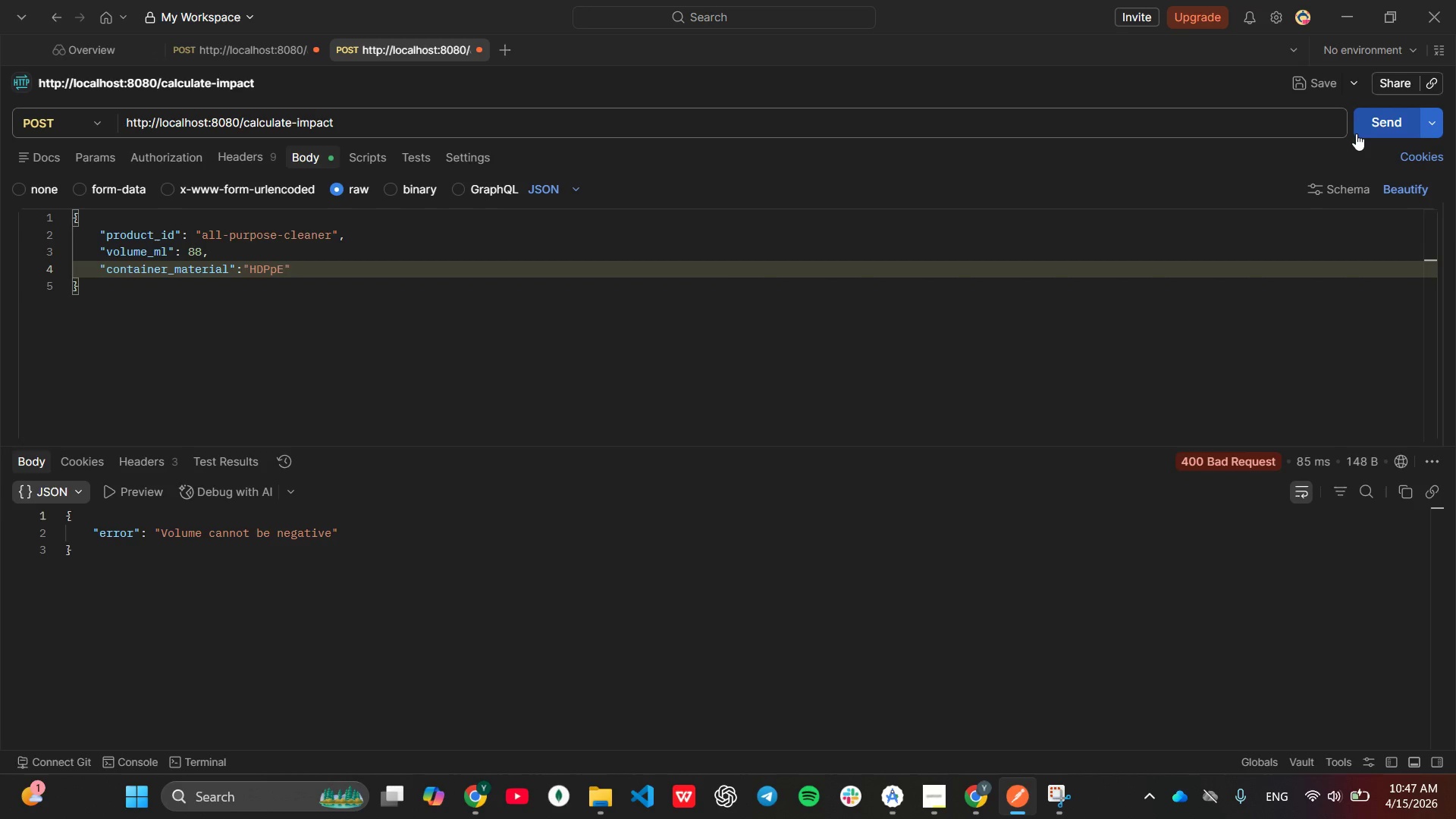 
left_click([1366, 127])
 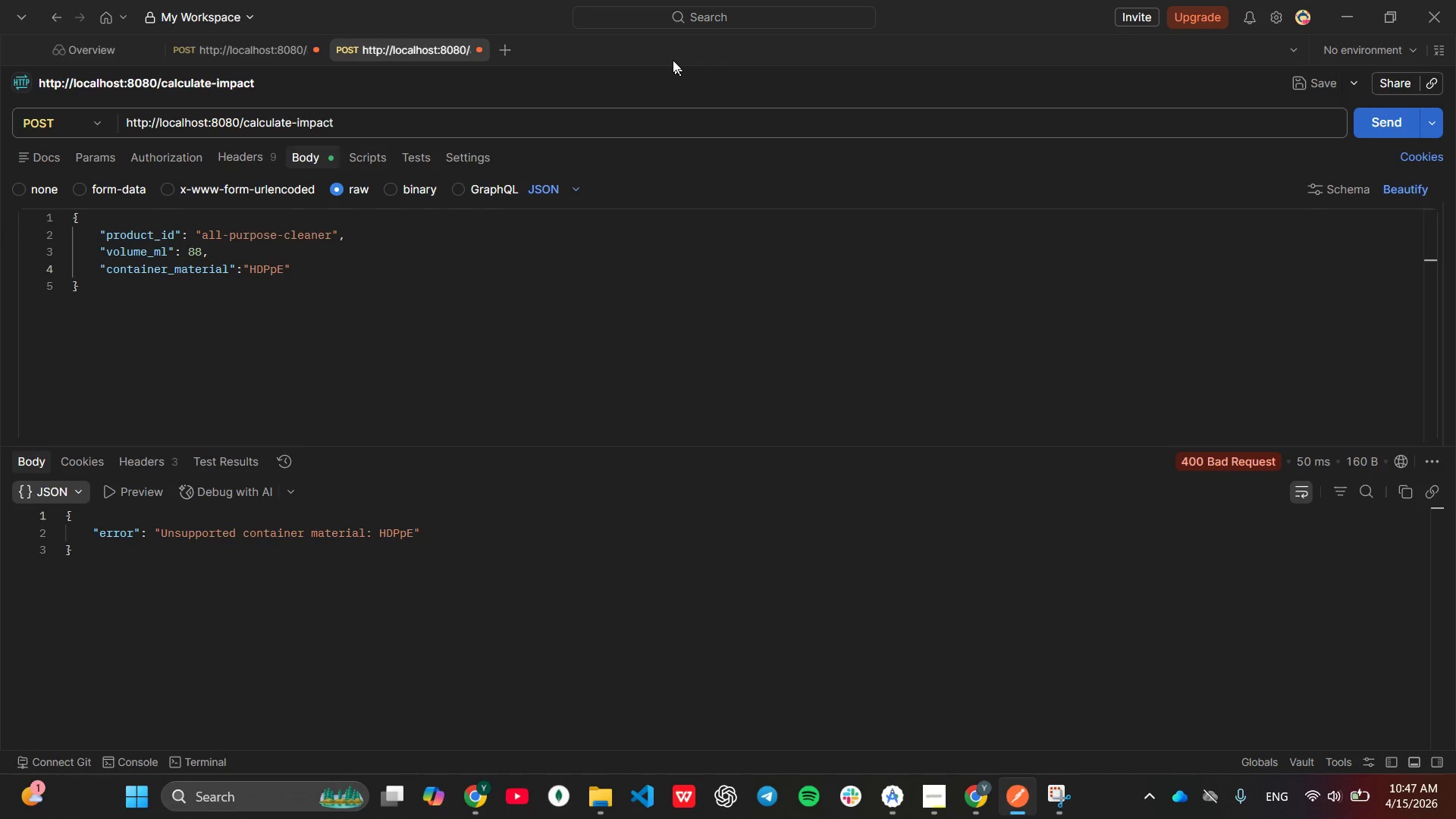 
left_click([664, 33])
 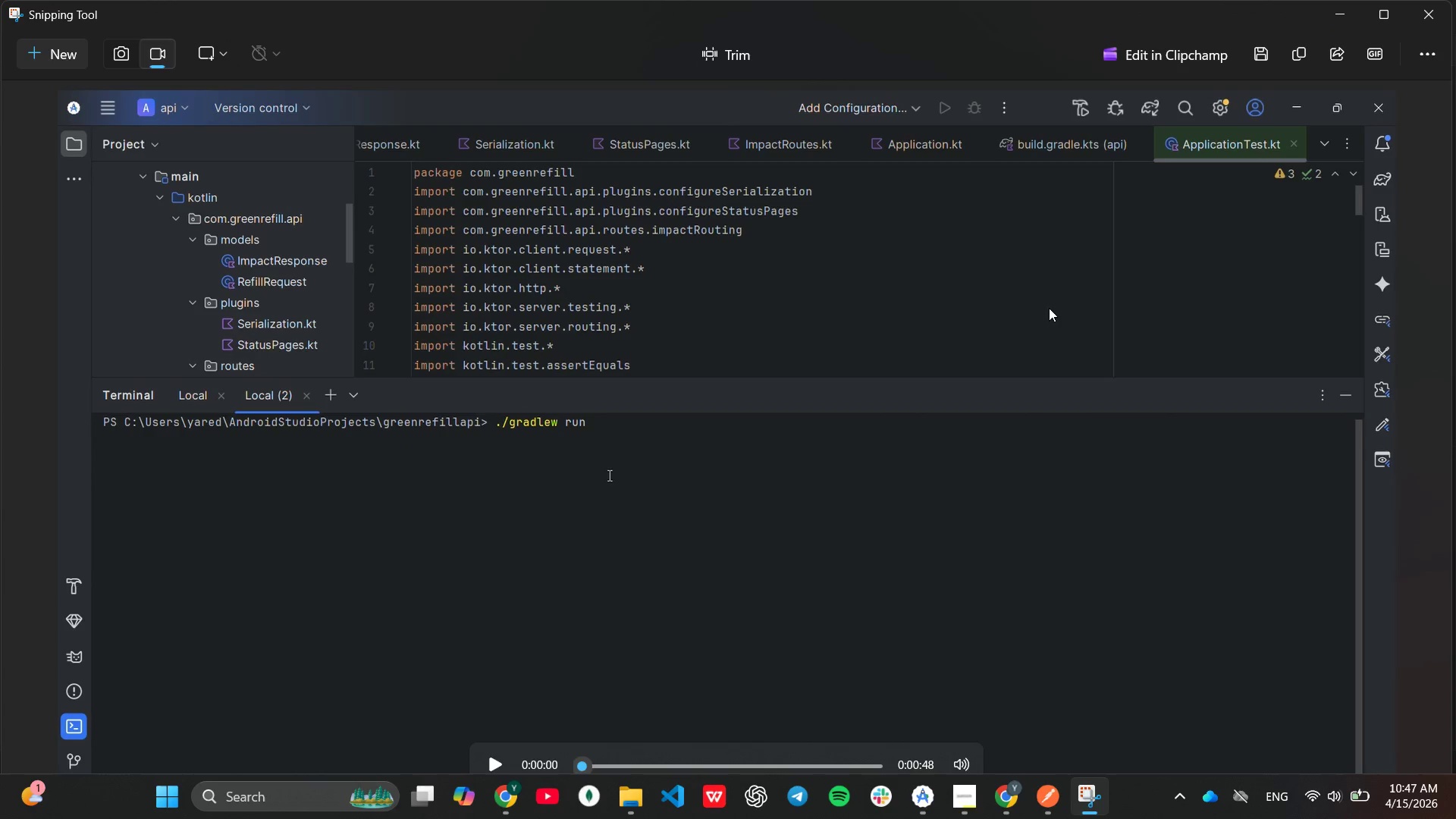 
wait(9.95)
 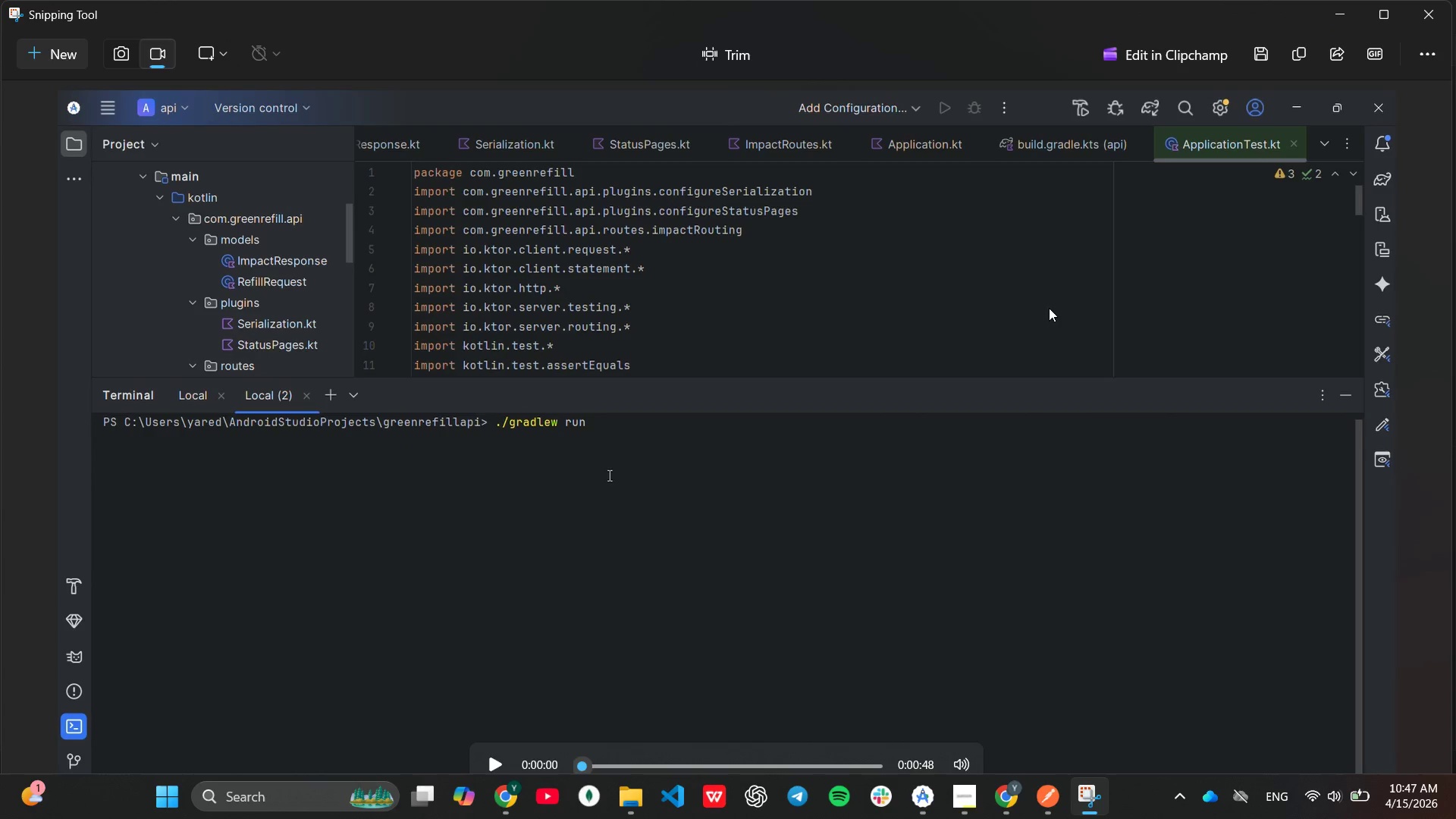 
left_click([487, 761])
 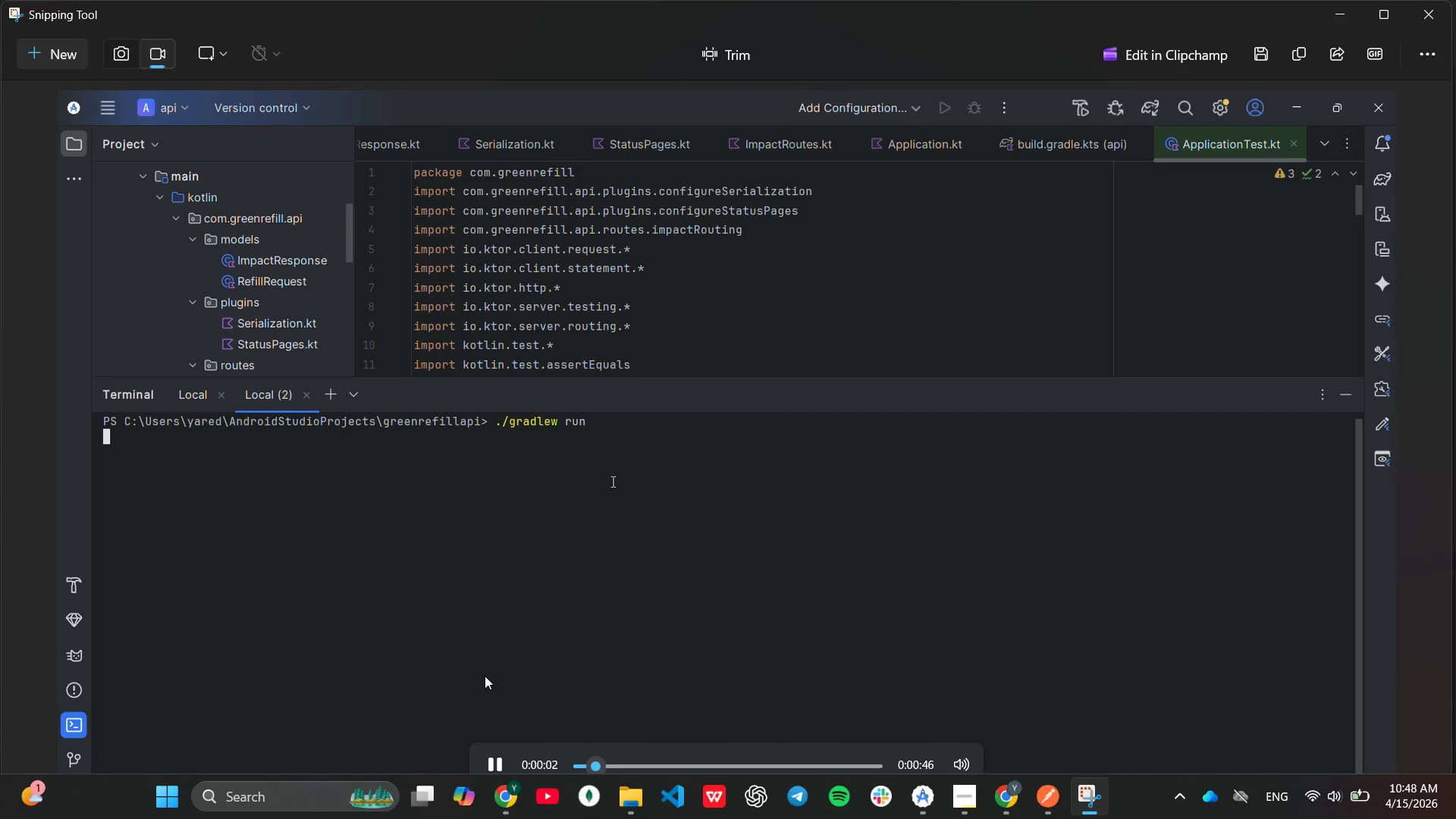 
key(VolumeUp)
 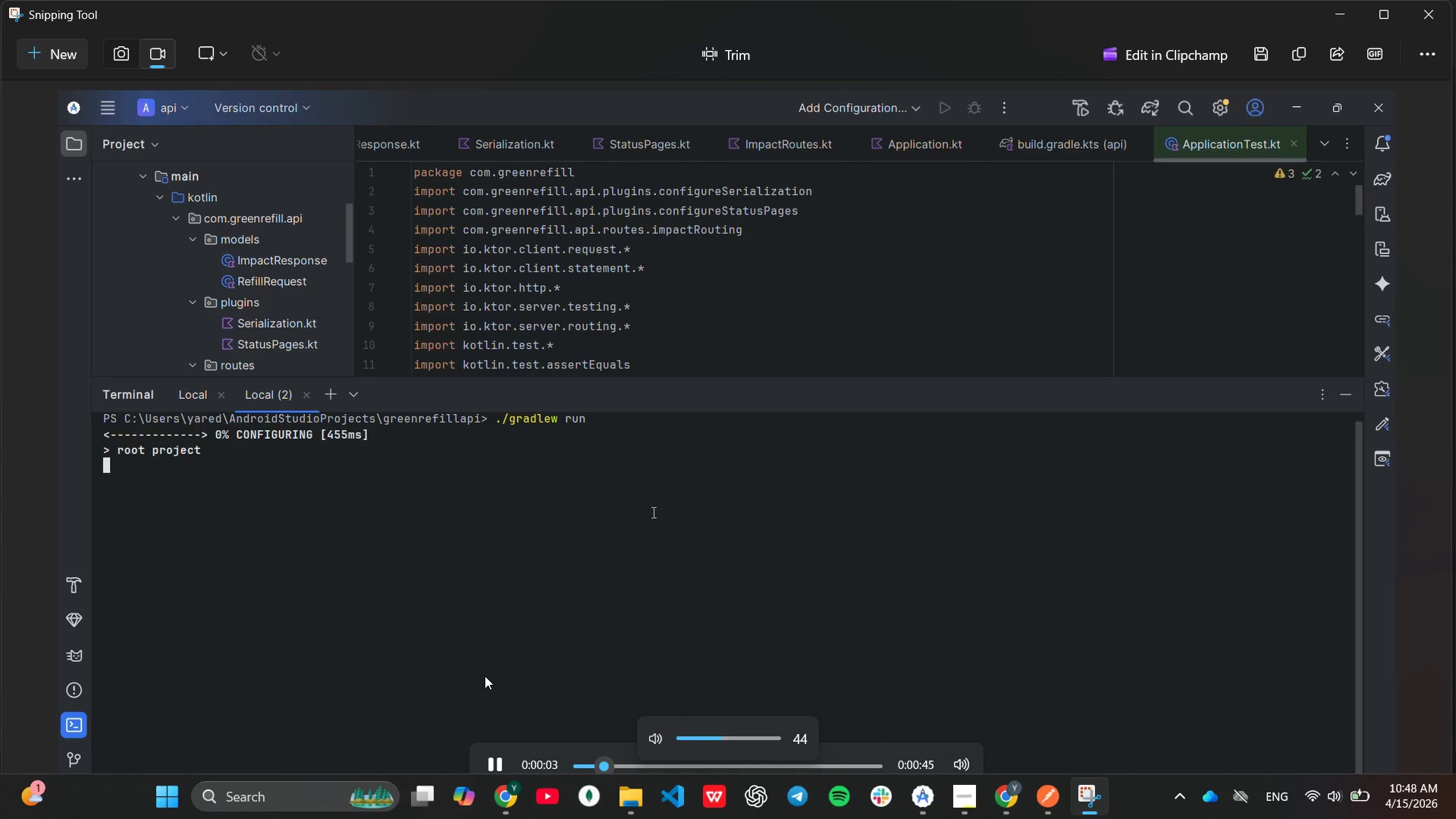 
key(VolumeUp)
 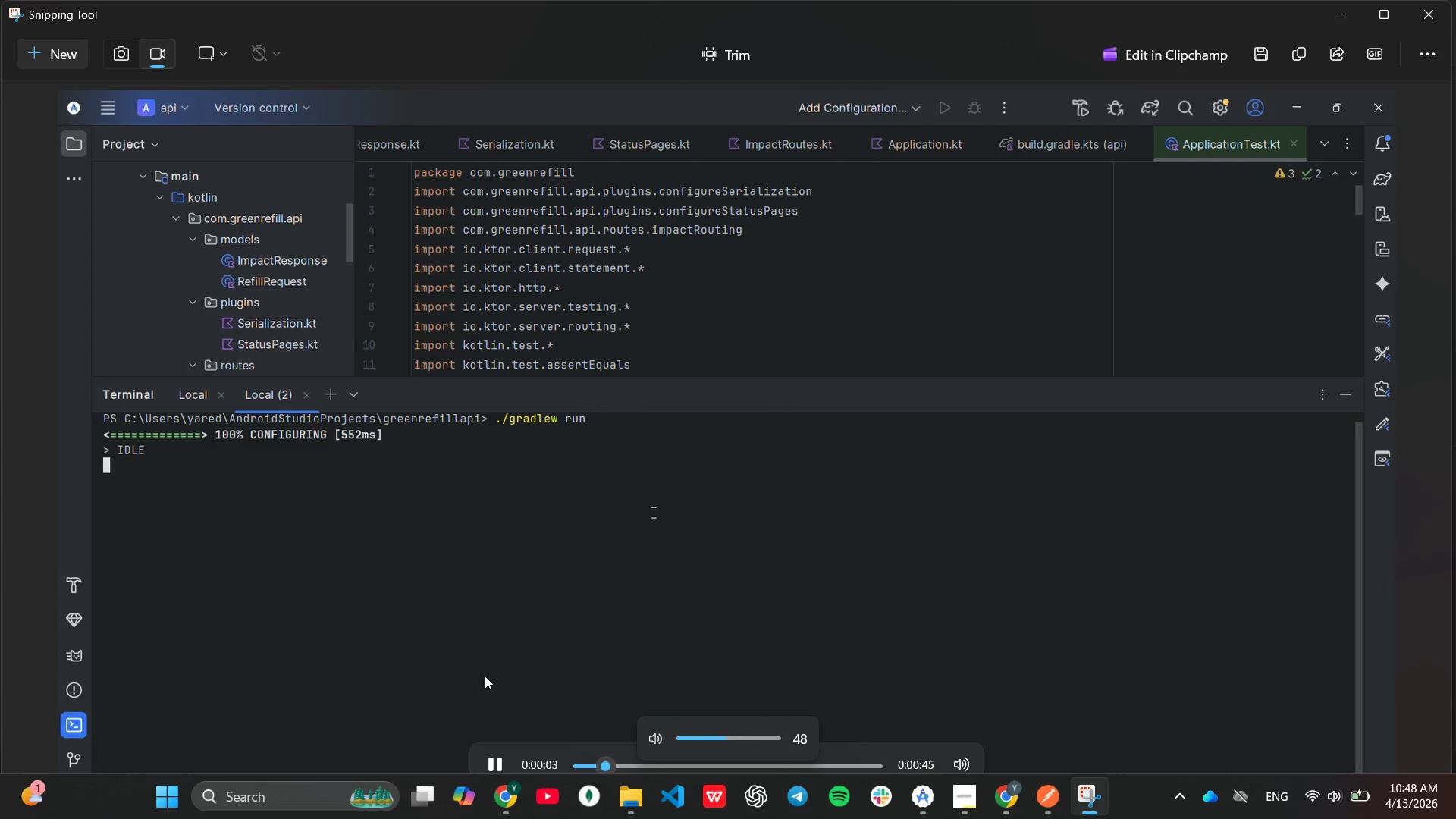 
key(VolumeUp)
 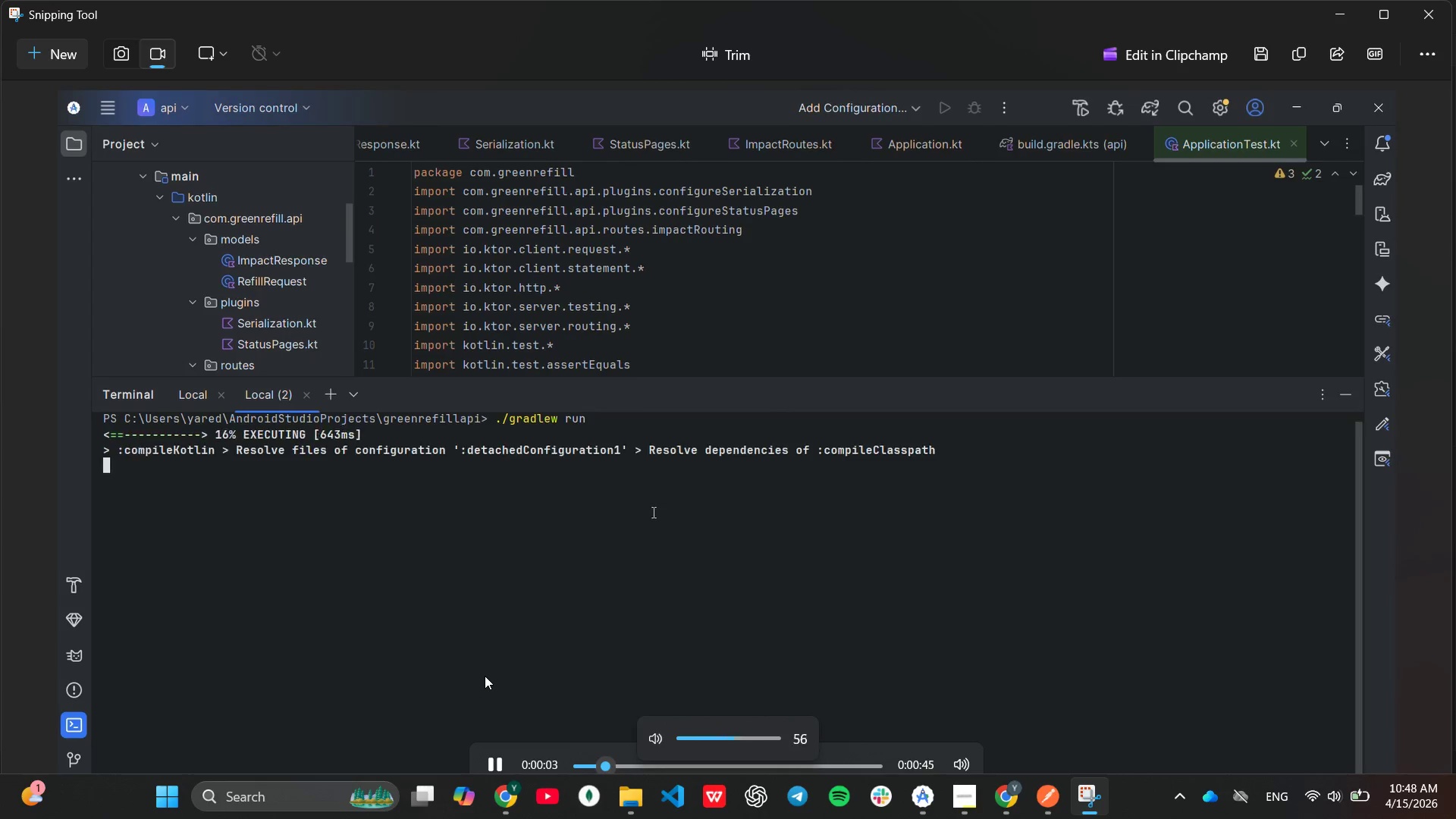 
key(VolumeUp)
 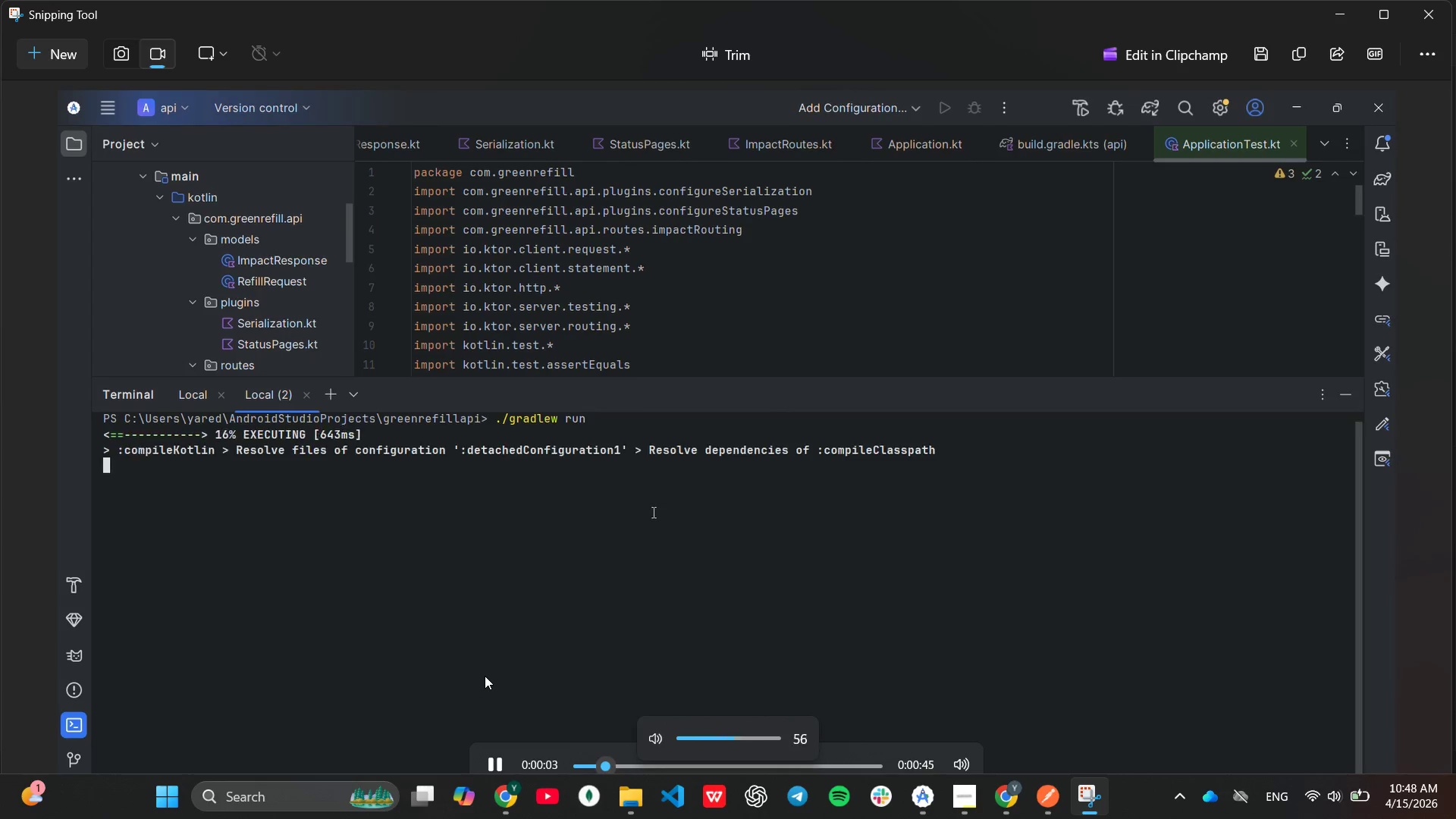 
key(VolumeUp)
 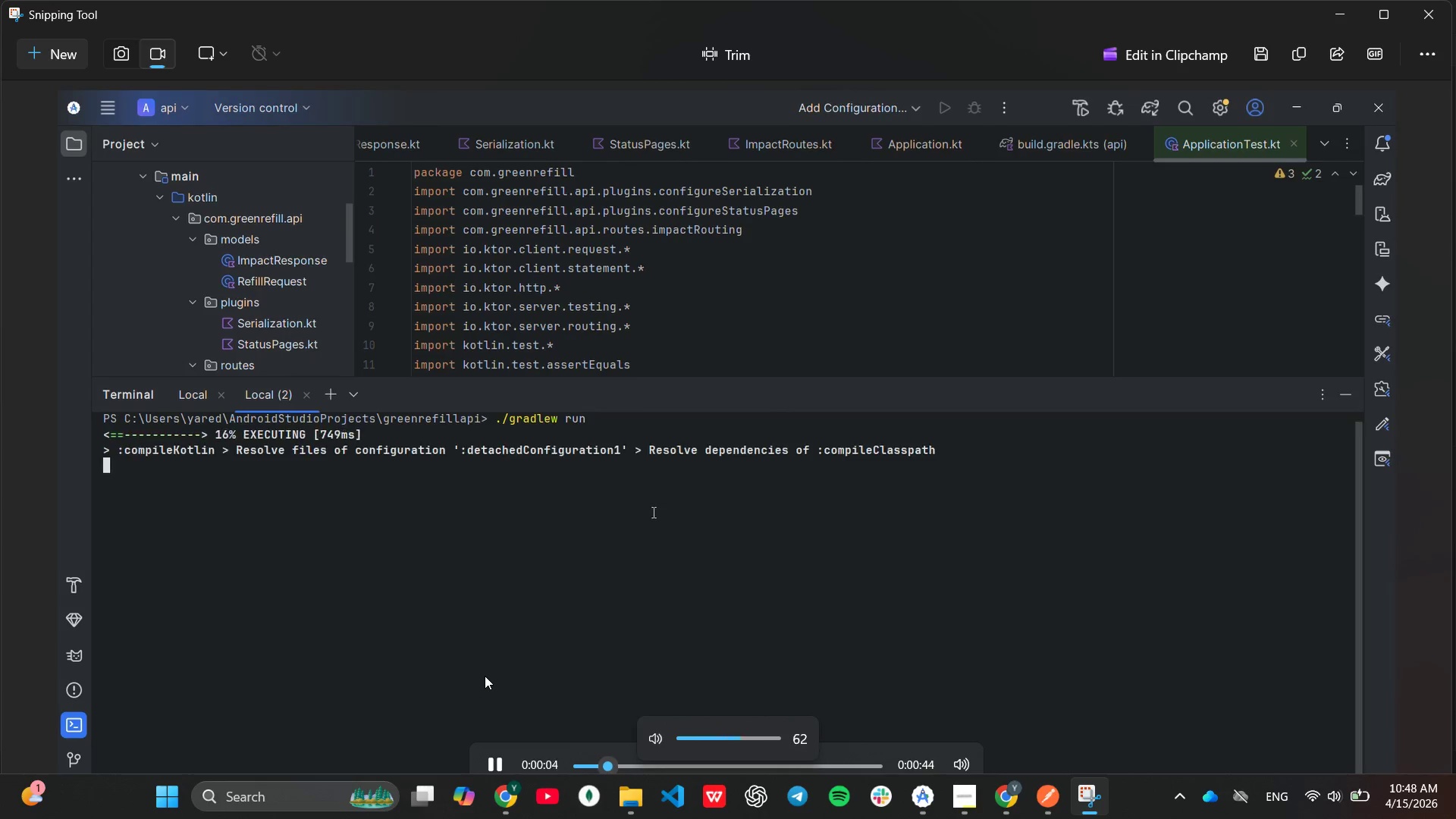 
key(VolumeUp)
 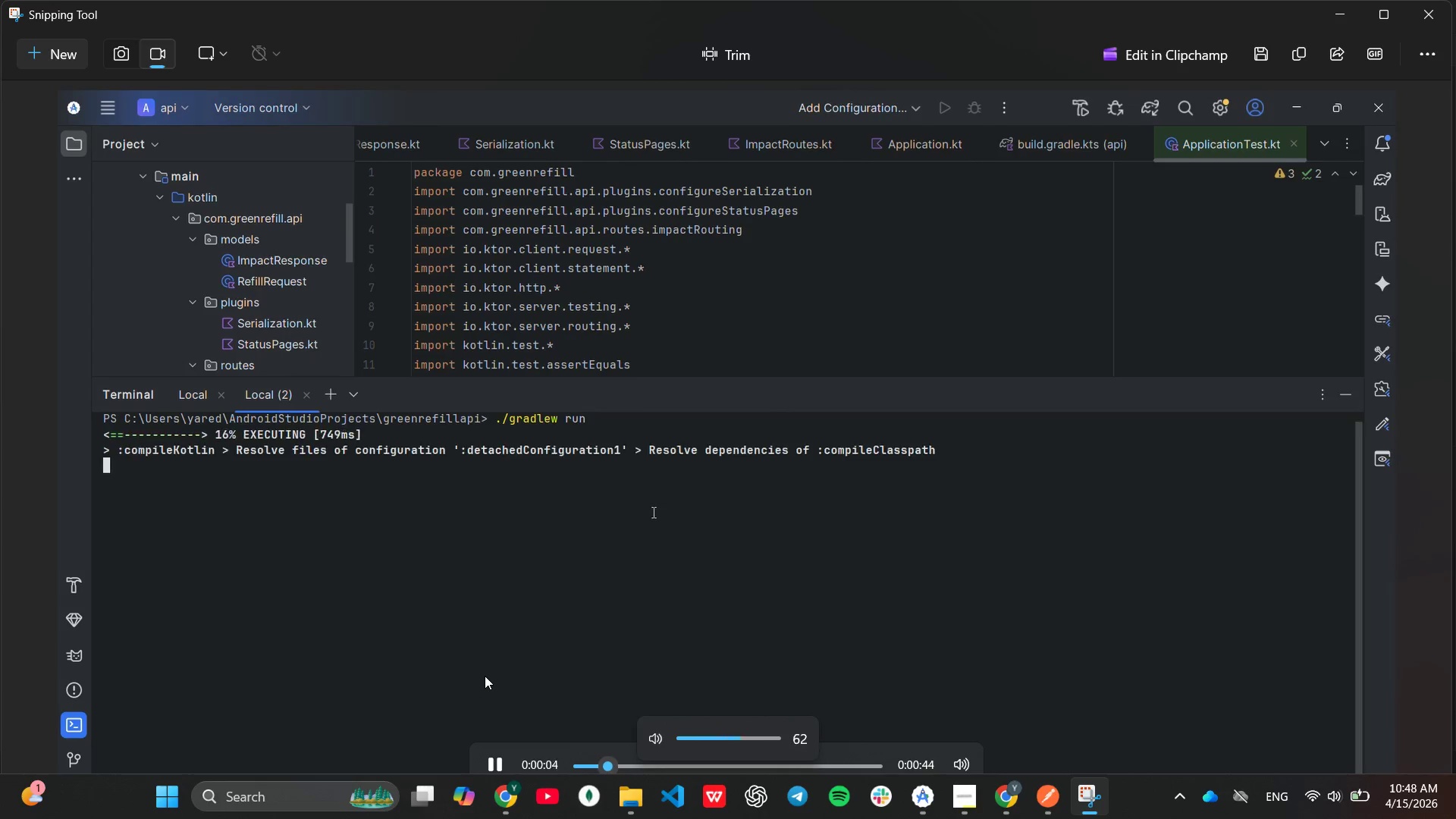 
key(VolumeUp)
 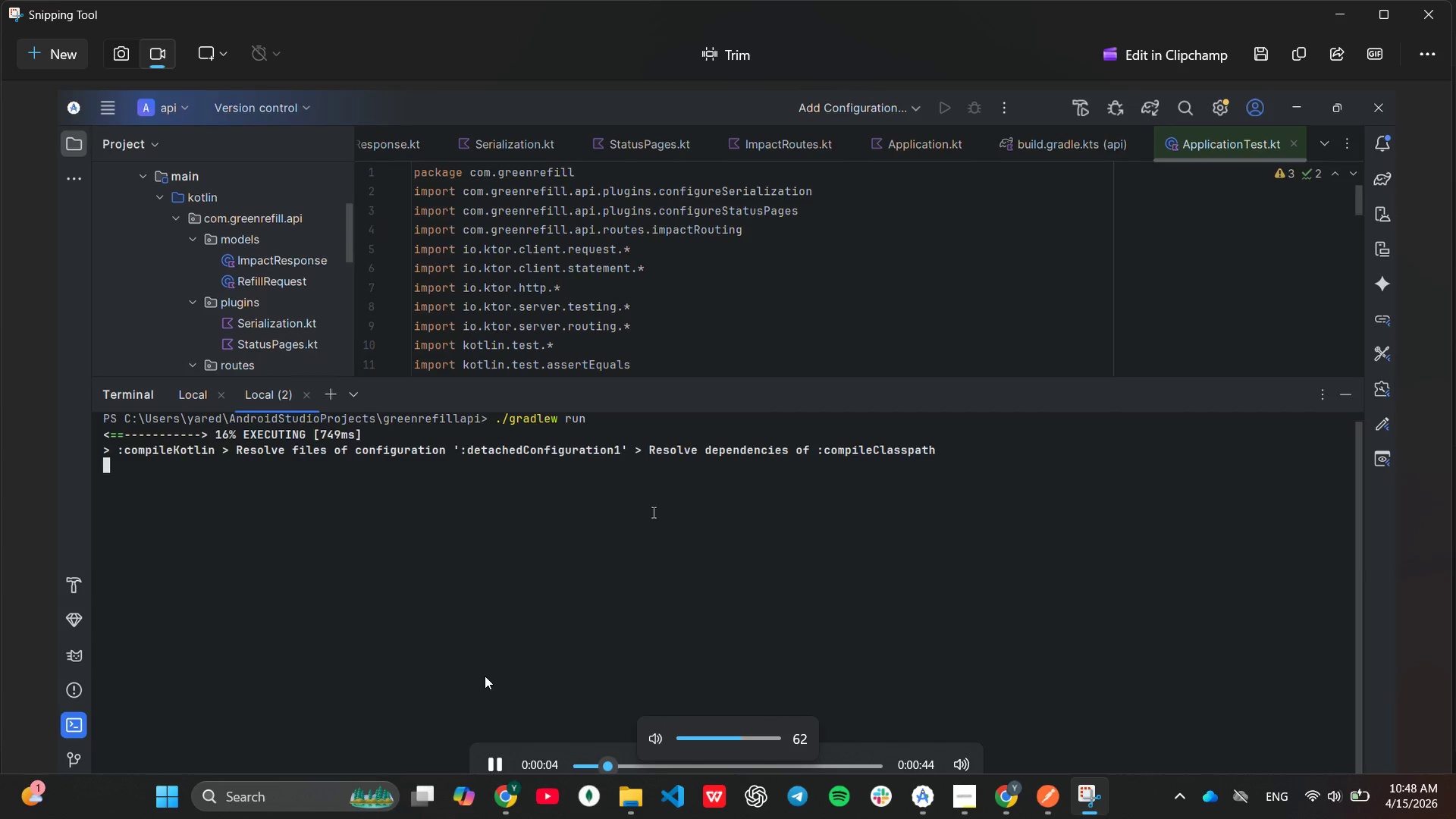 
key(VolumeUp)
 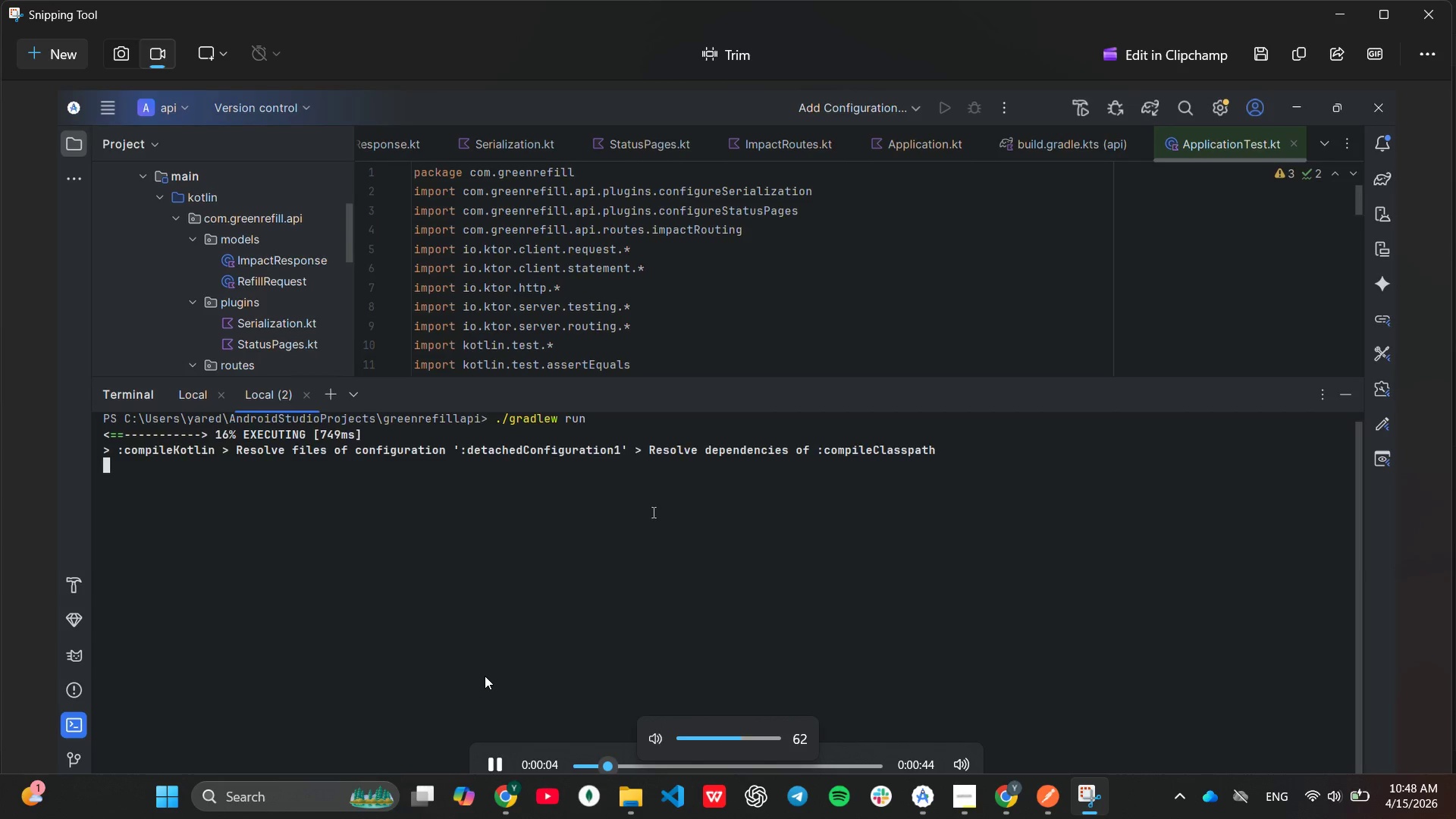 
key(VolumeUp)
 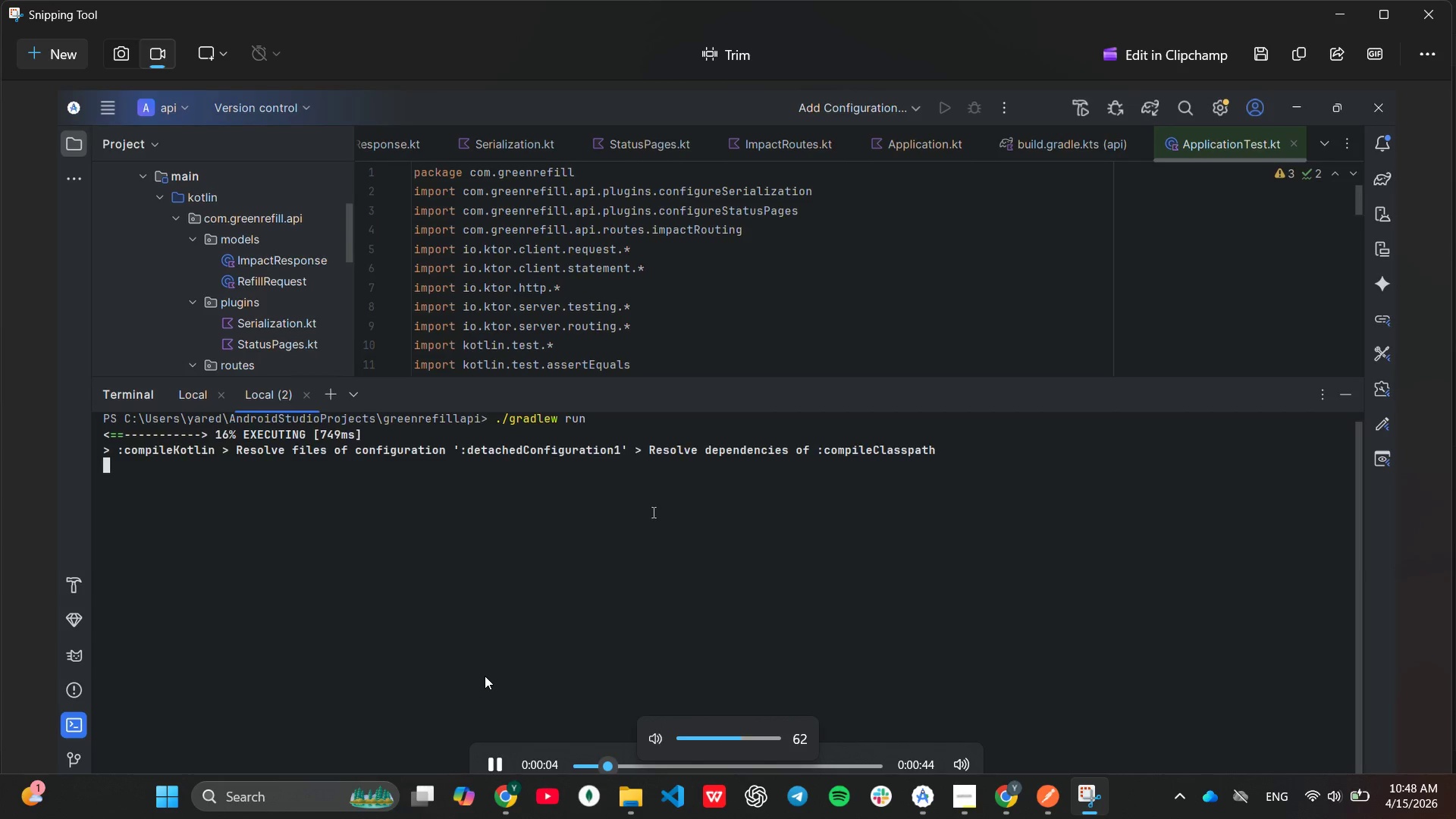 
key(VolumeUp)
 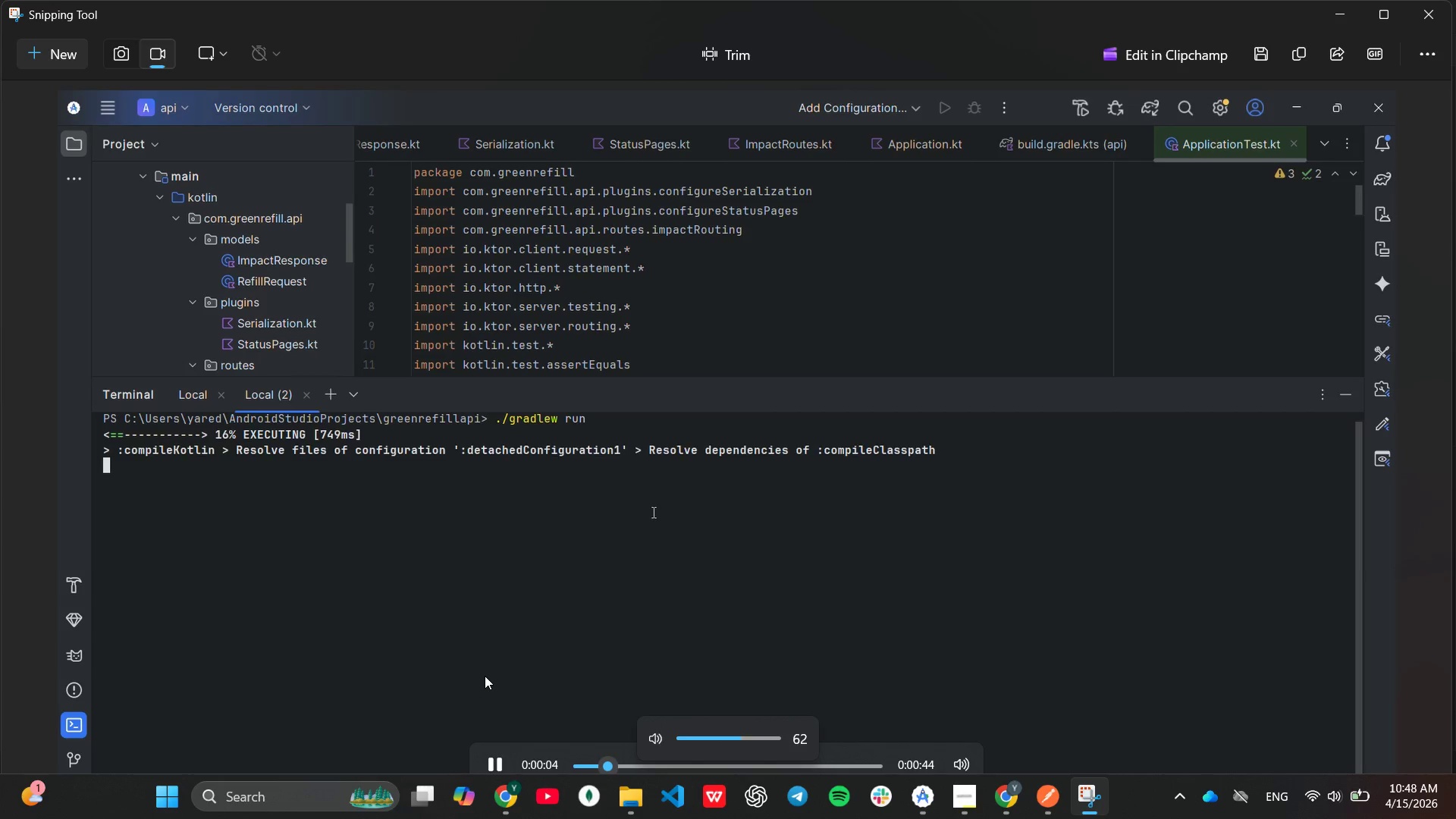 
key(VolumeUp)
 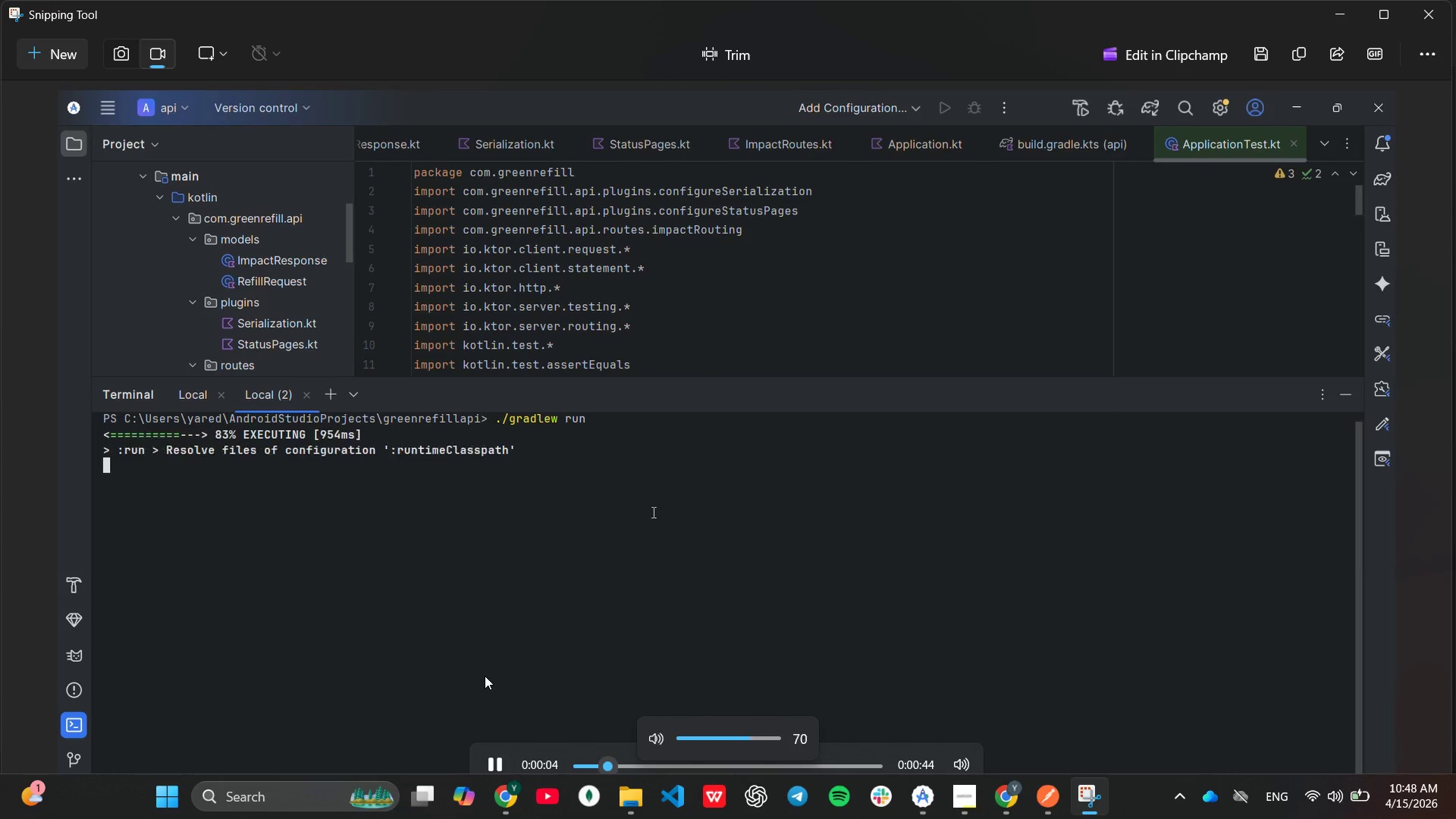 
key(VolumeUp)
 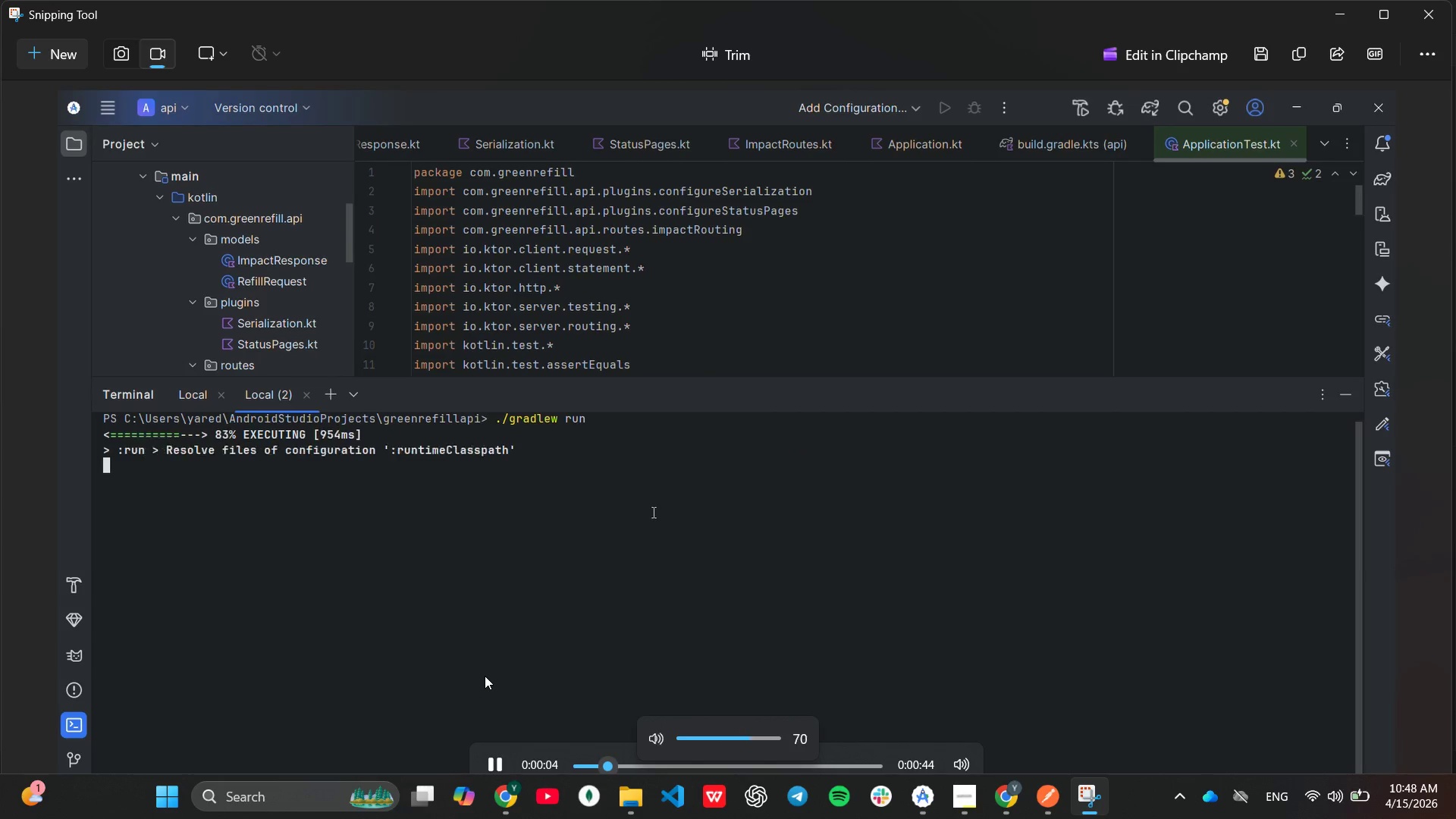 
key(VolumeUp)
 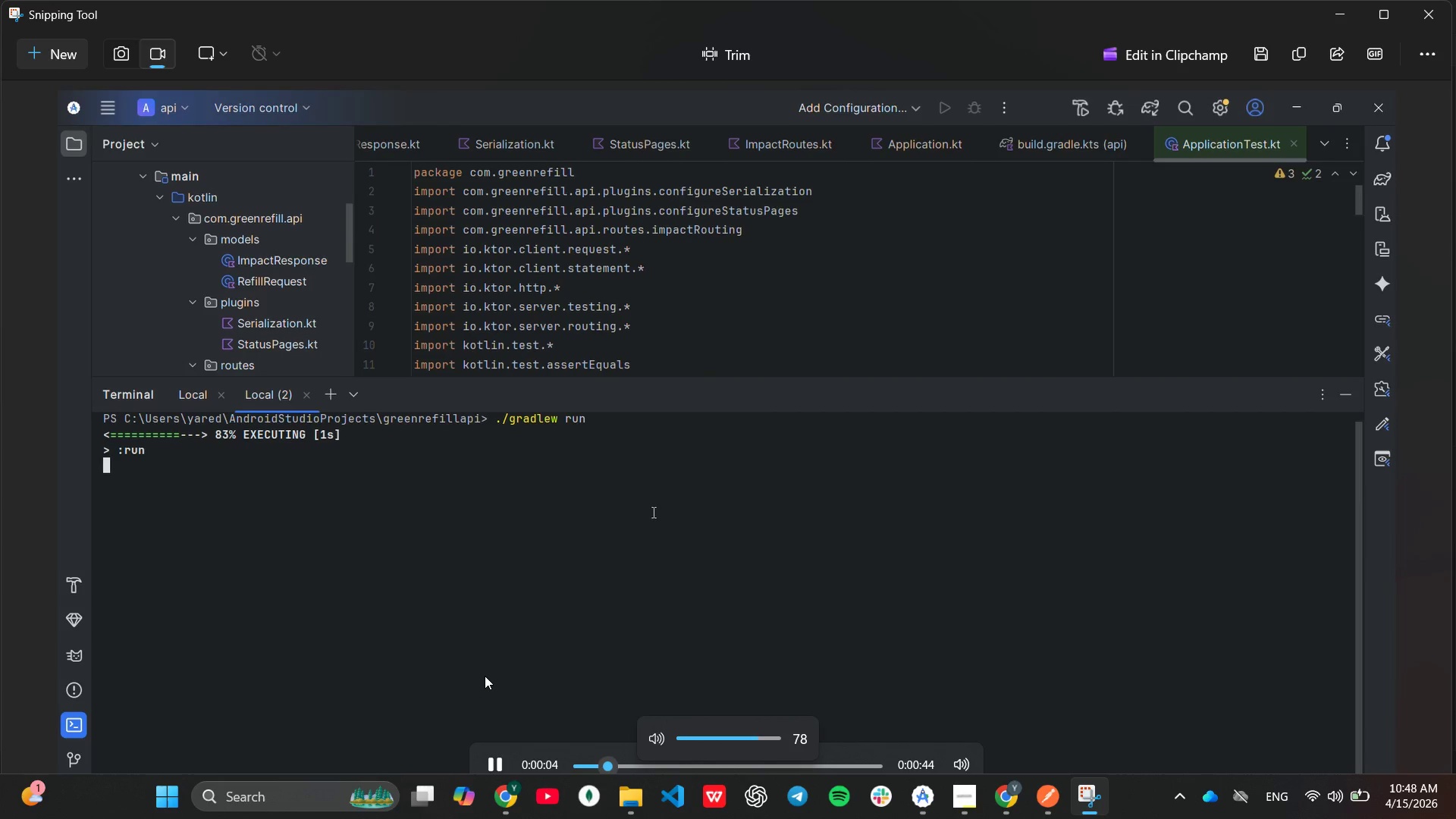 
key(VolumeUp)
 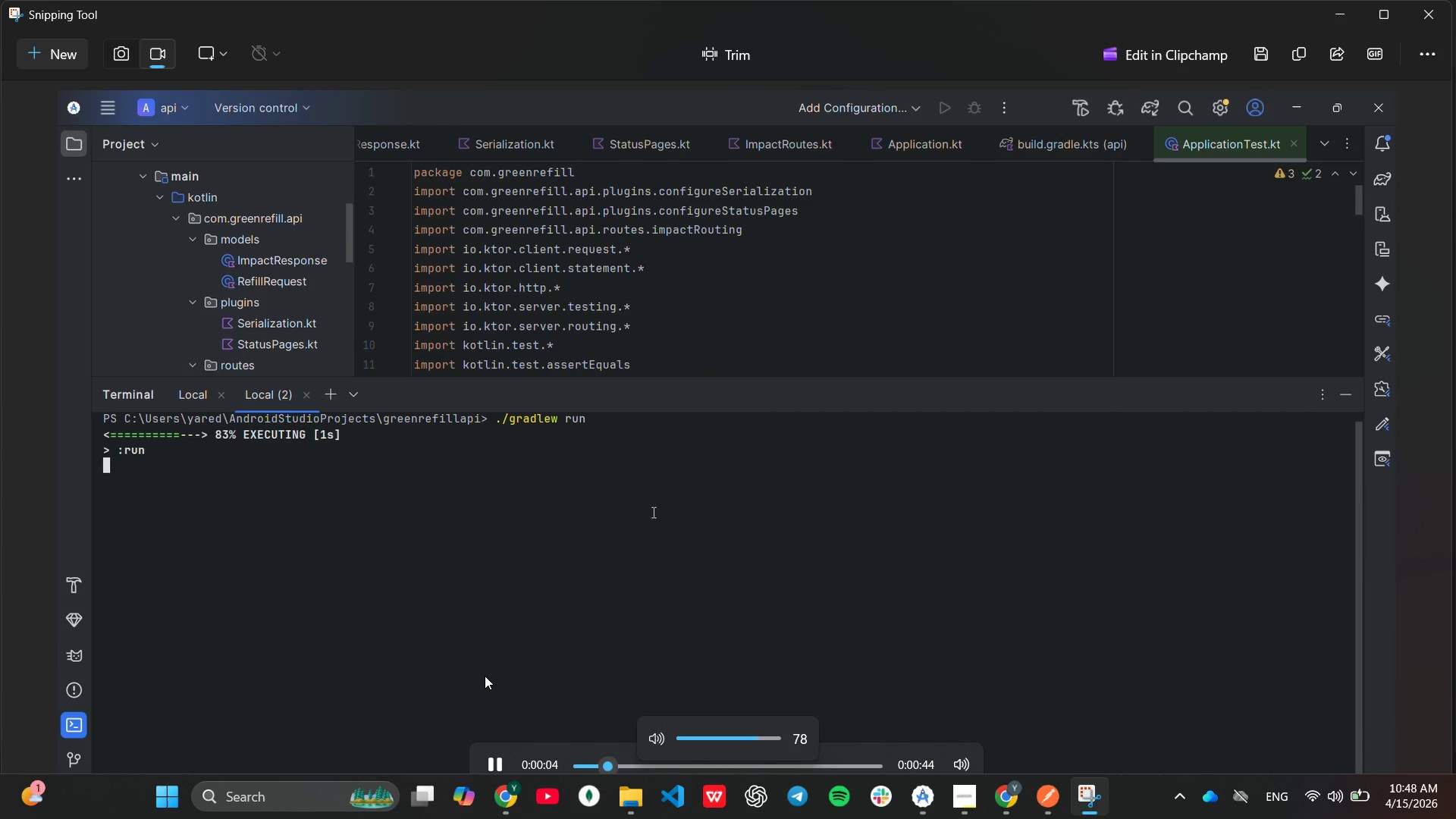 
key(VolumeUp)
 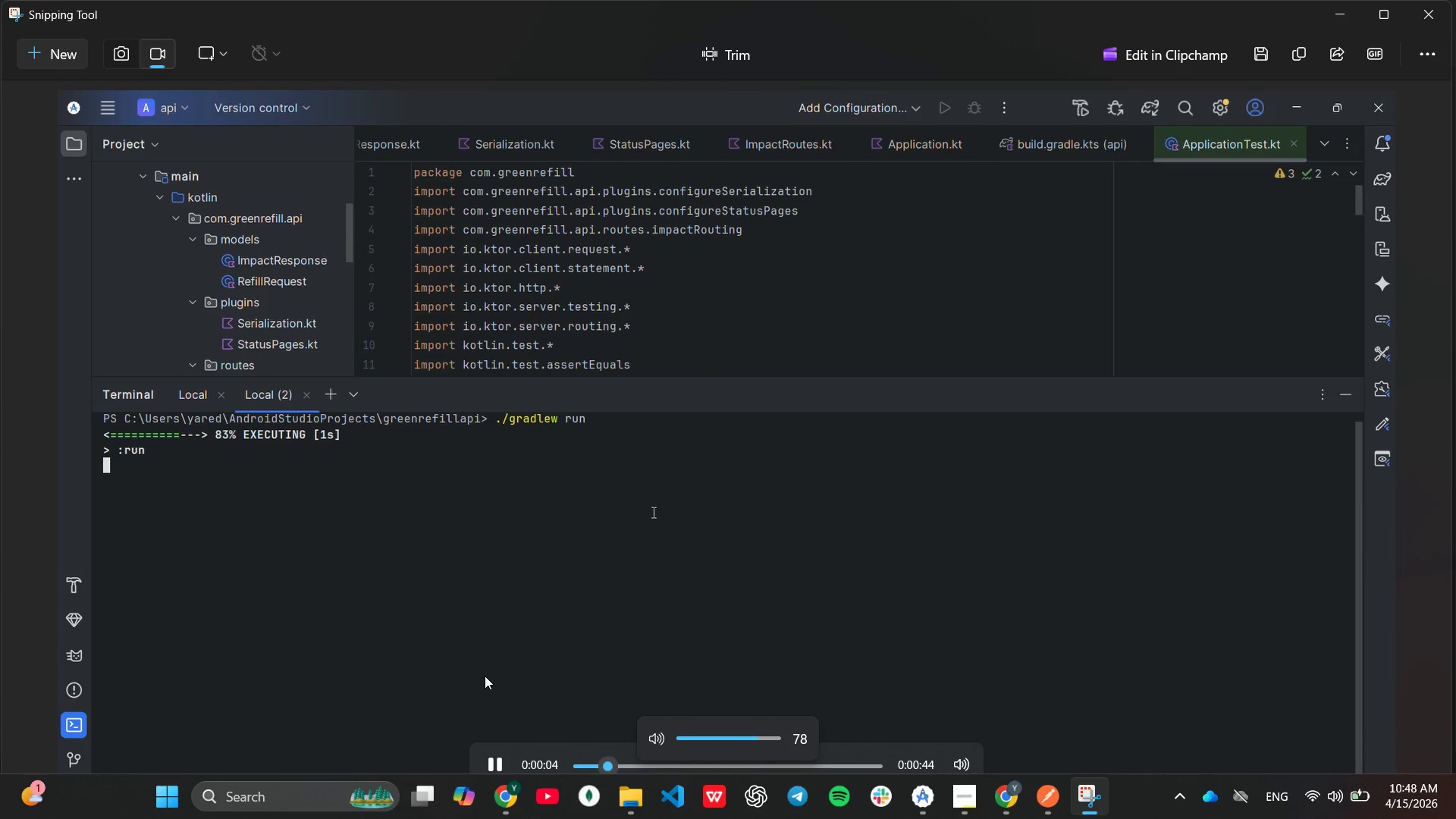 
key(VolumeUp)
 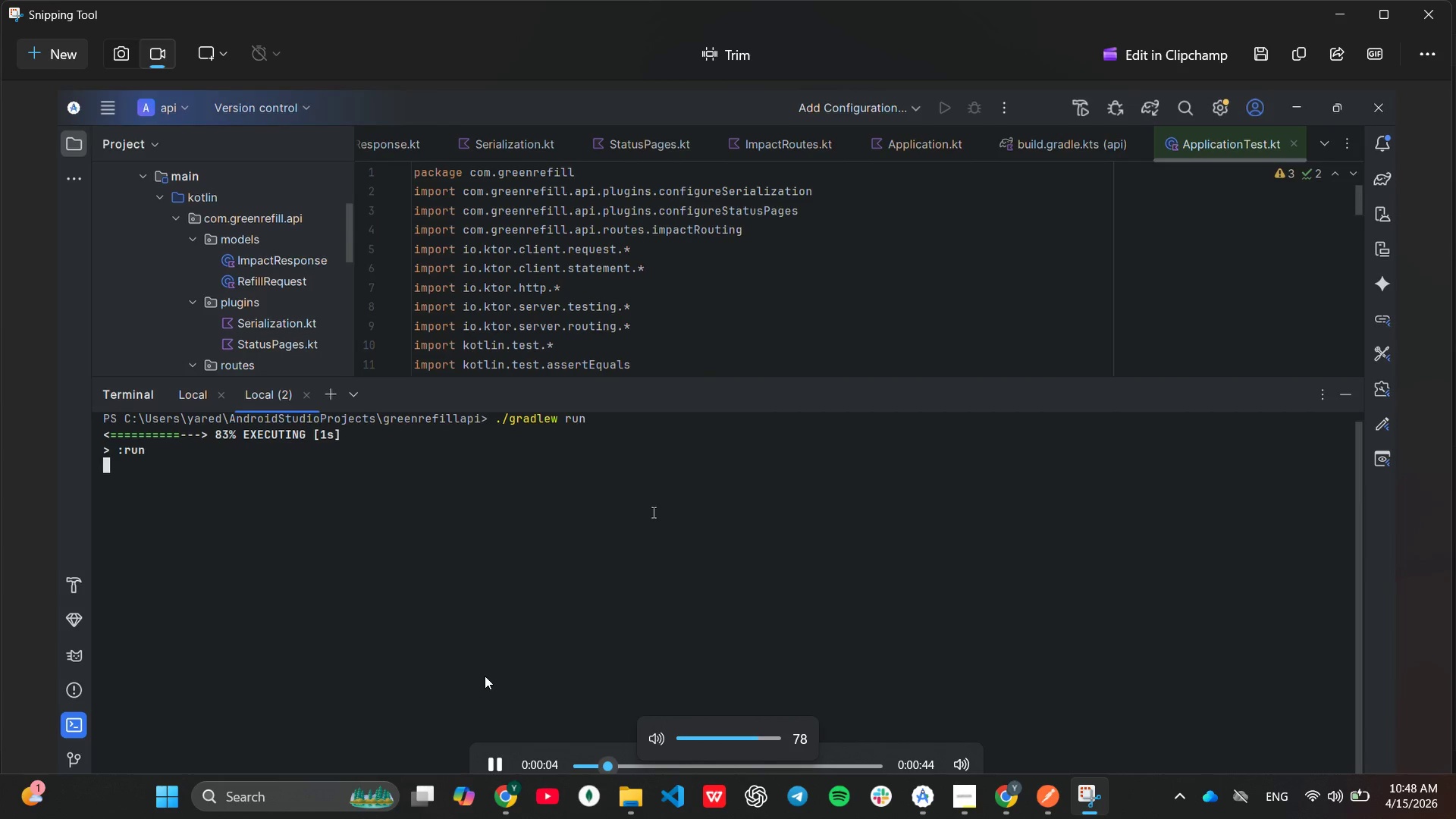 
key(VolumeUp)
 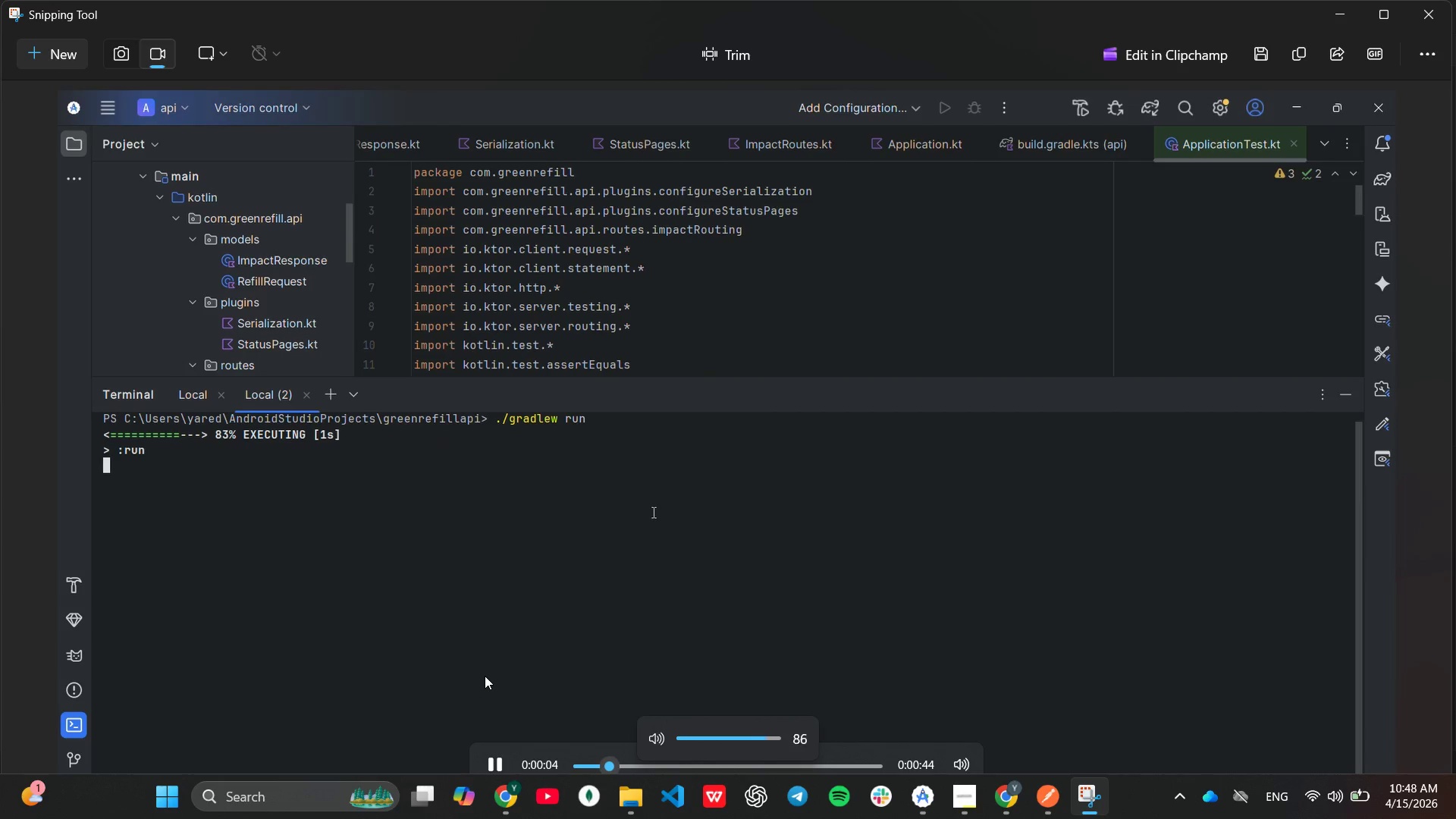 
key(VolumeUp)
 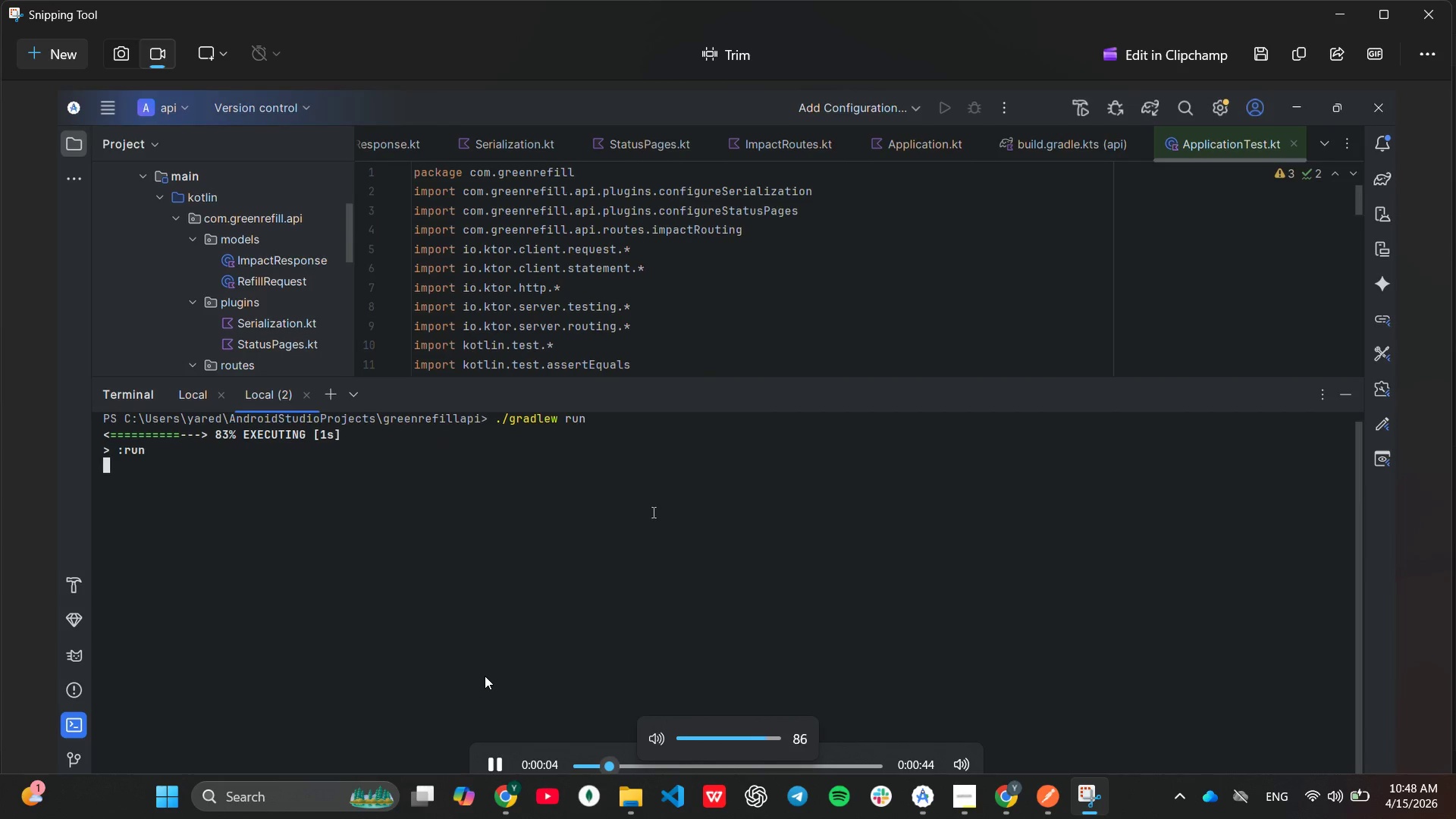 
key(VolumeUp)
 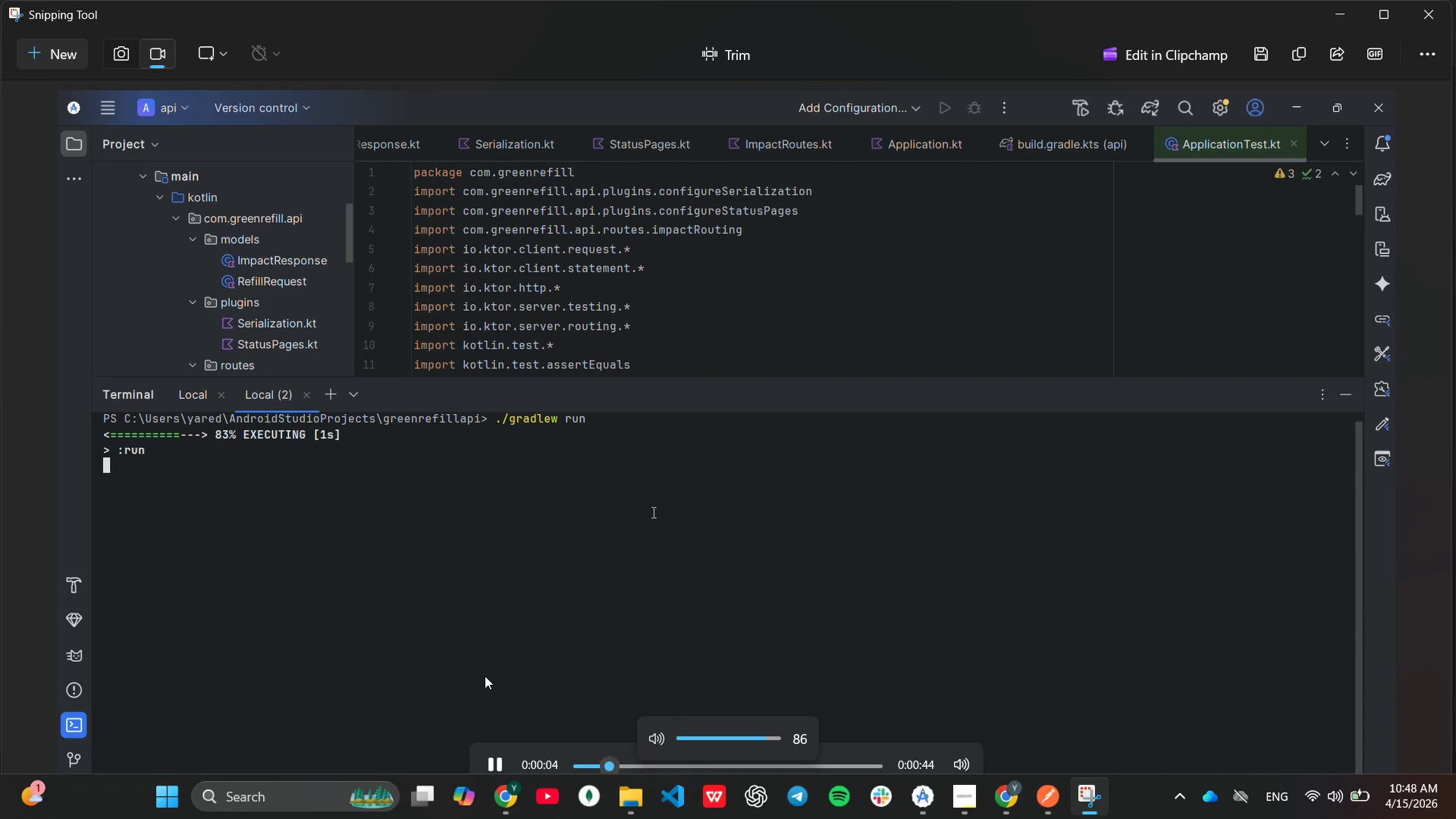 
key(VolumeUp)
 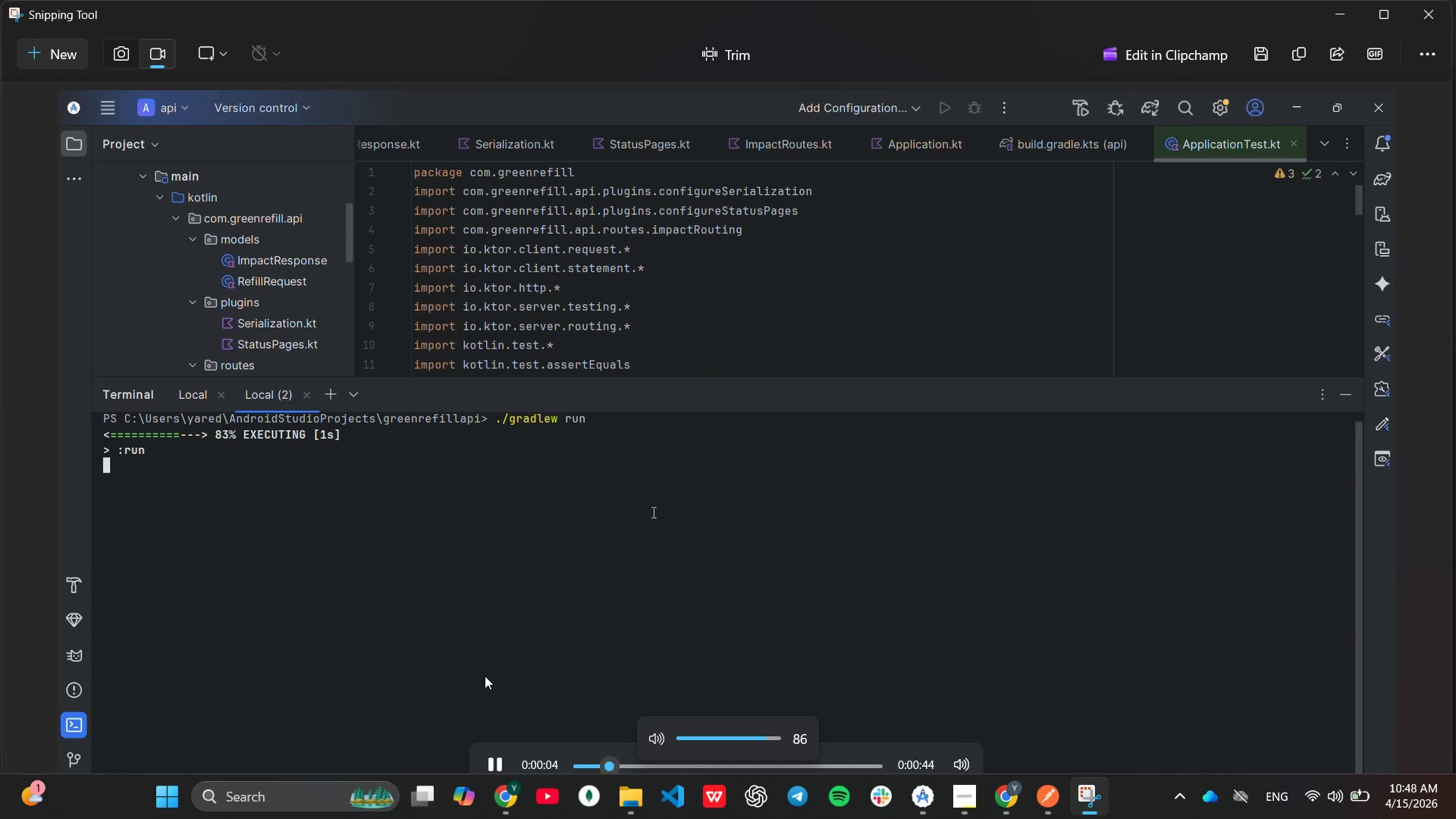 
key(VolumeUp)
 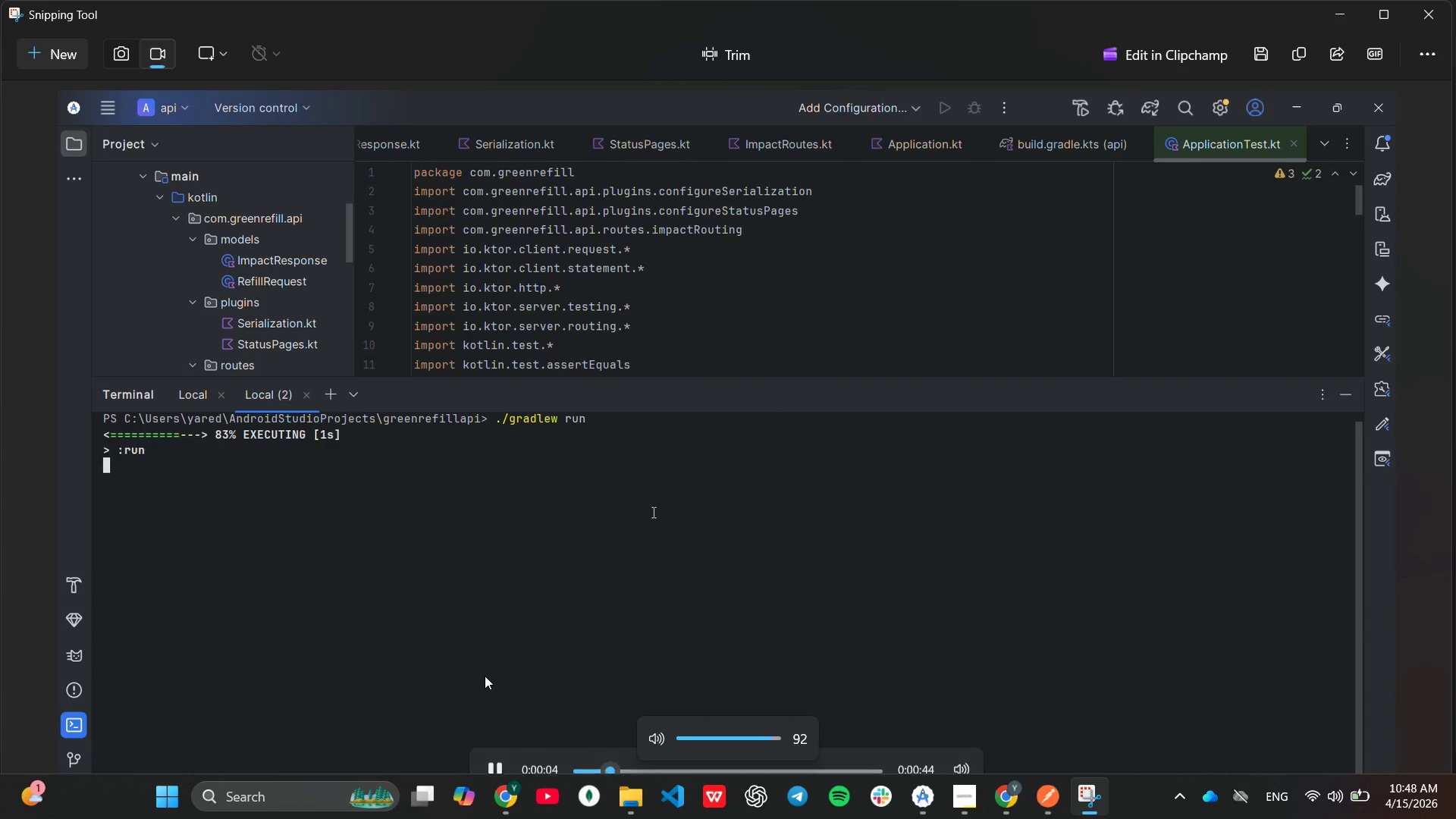 
key(VolumeUp)
 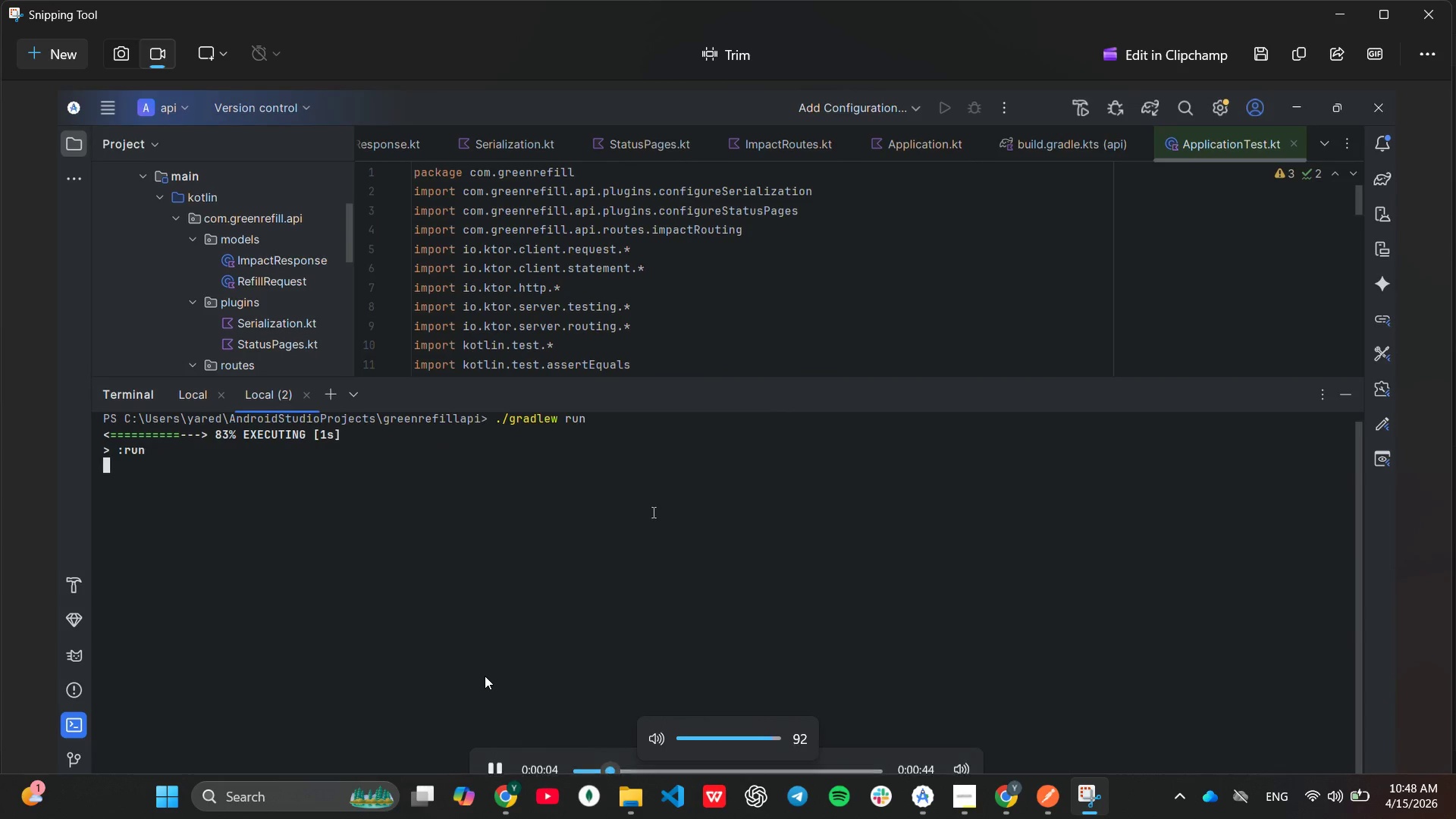 
key(VolumeUp)
 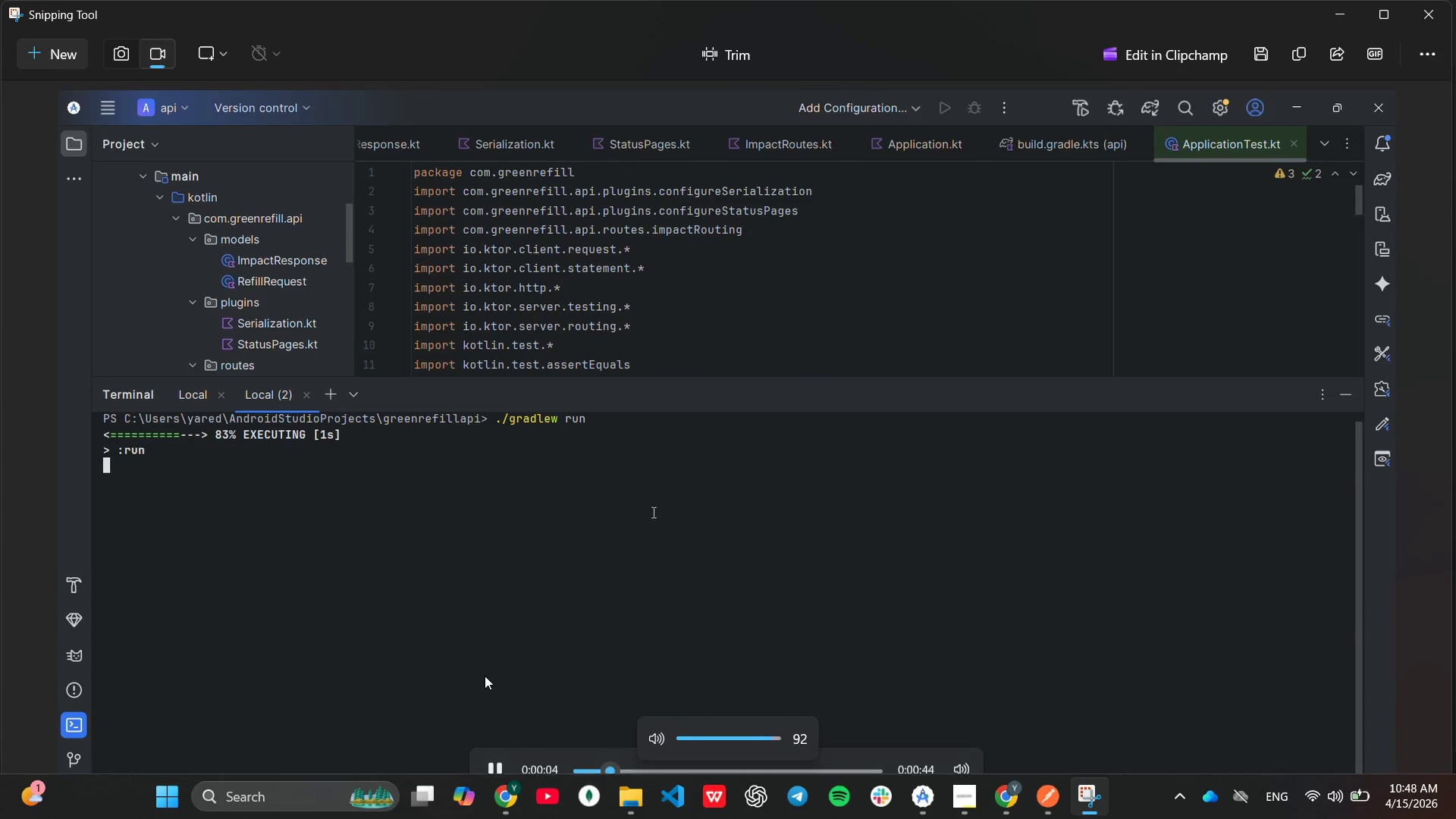 
key(VolumeUp)
 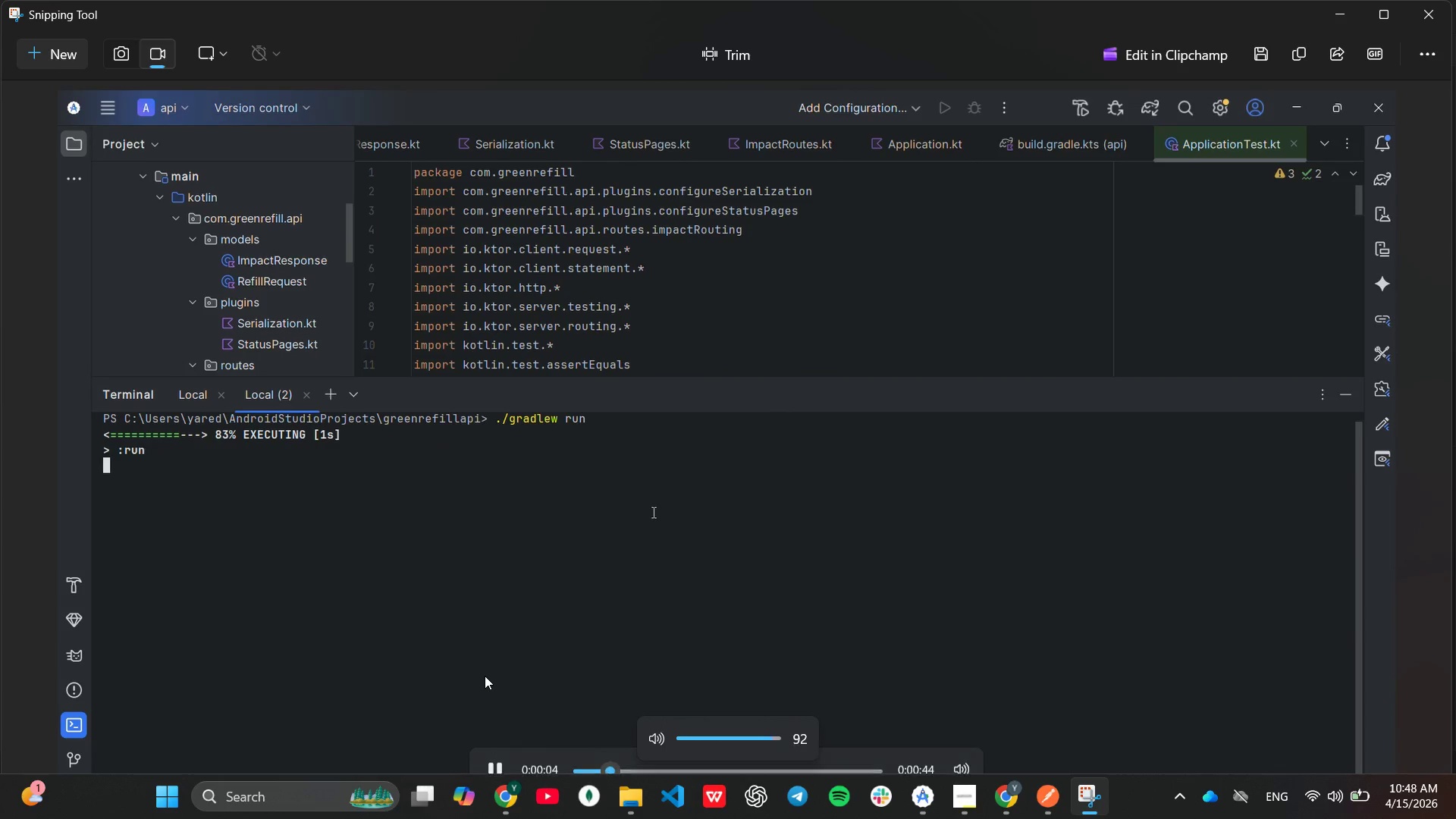 
key(VolumeUp)
 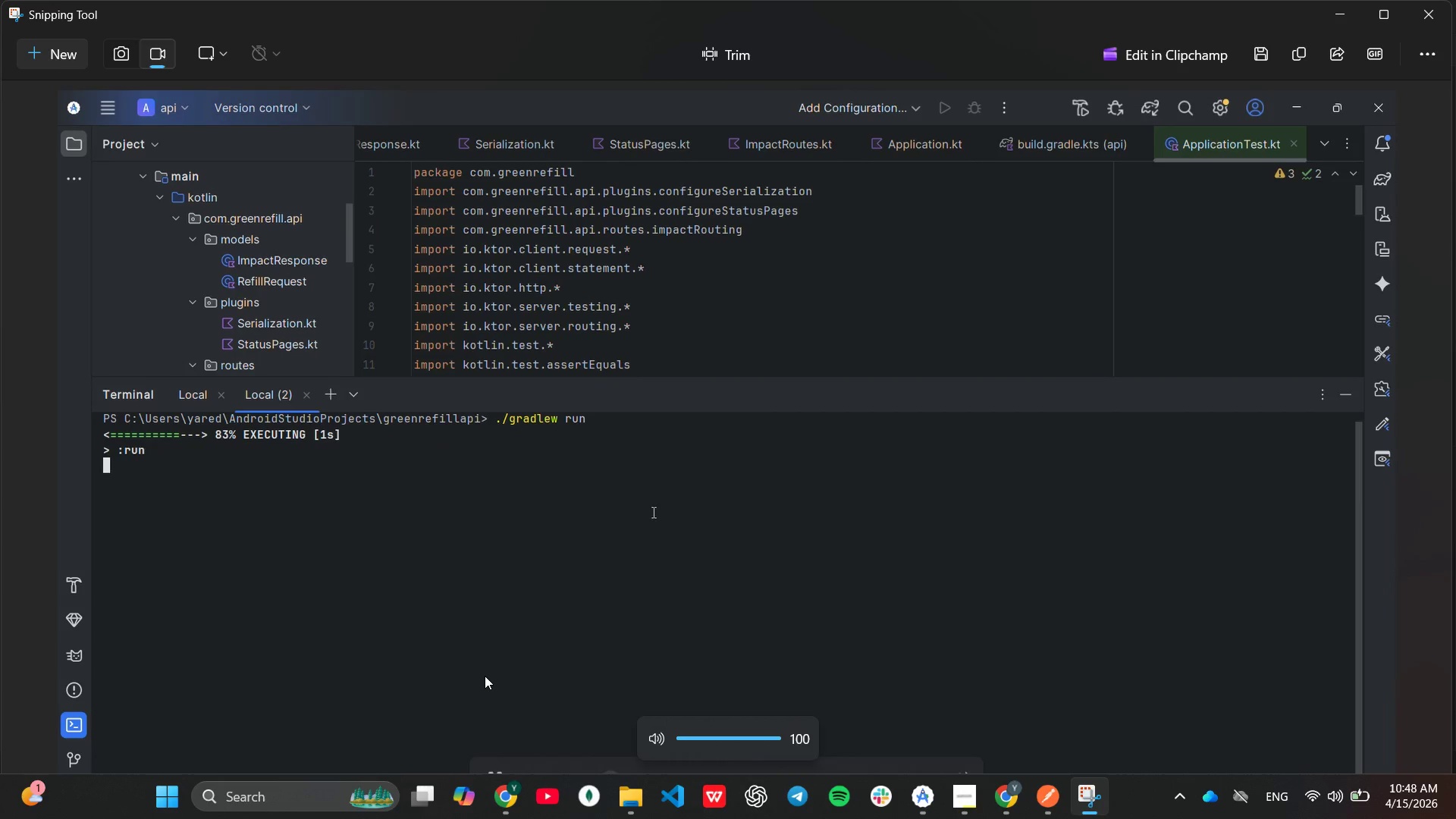 
key(VolumeUp)
 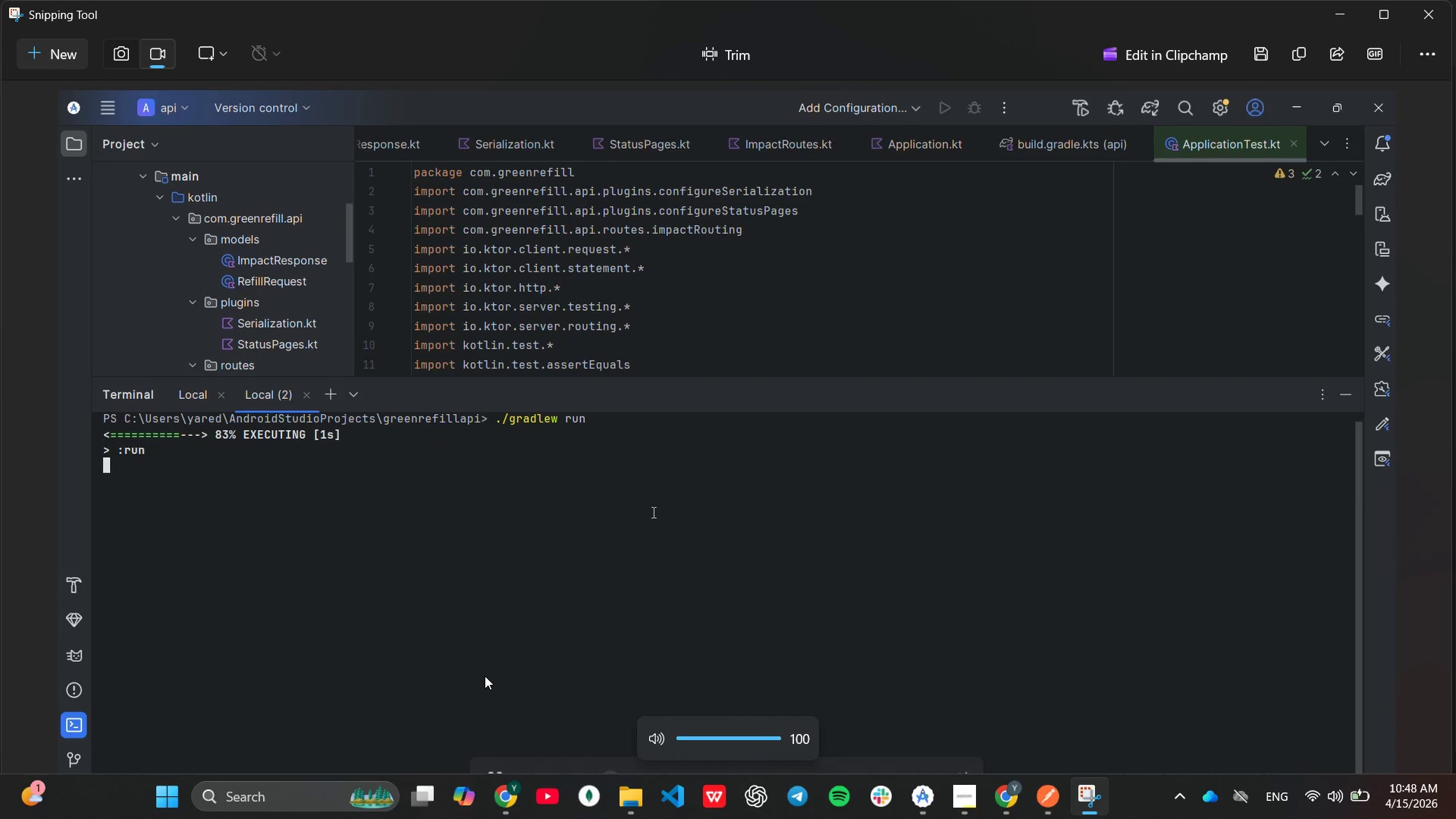 
key(VolumeUp)
 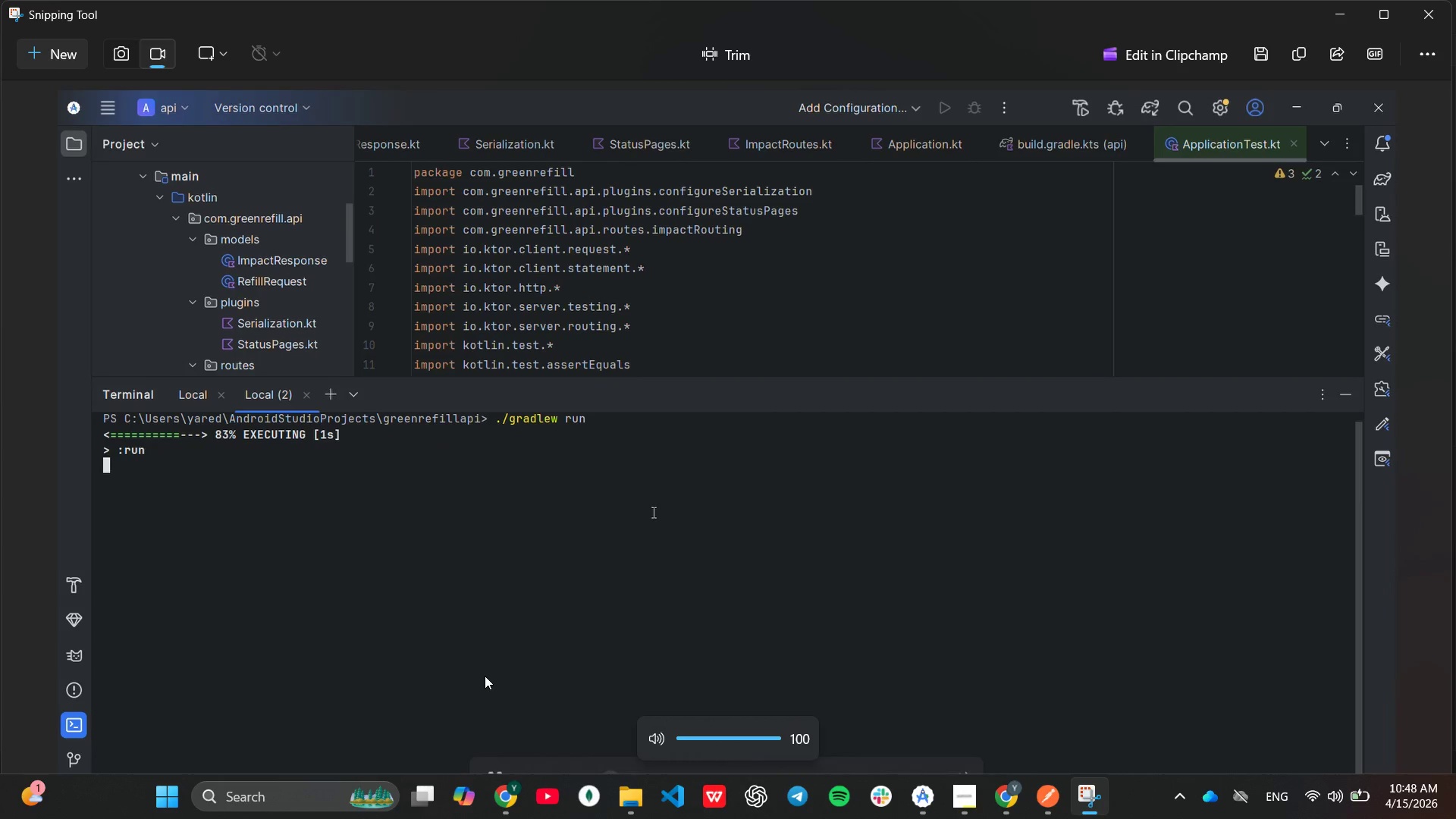 
key(VolumeUp)
 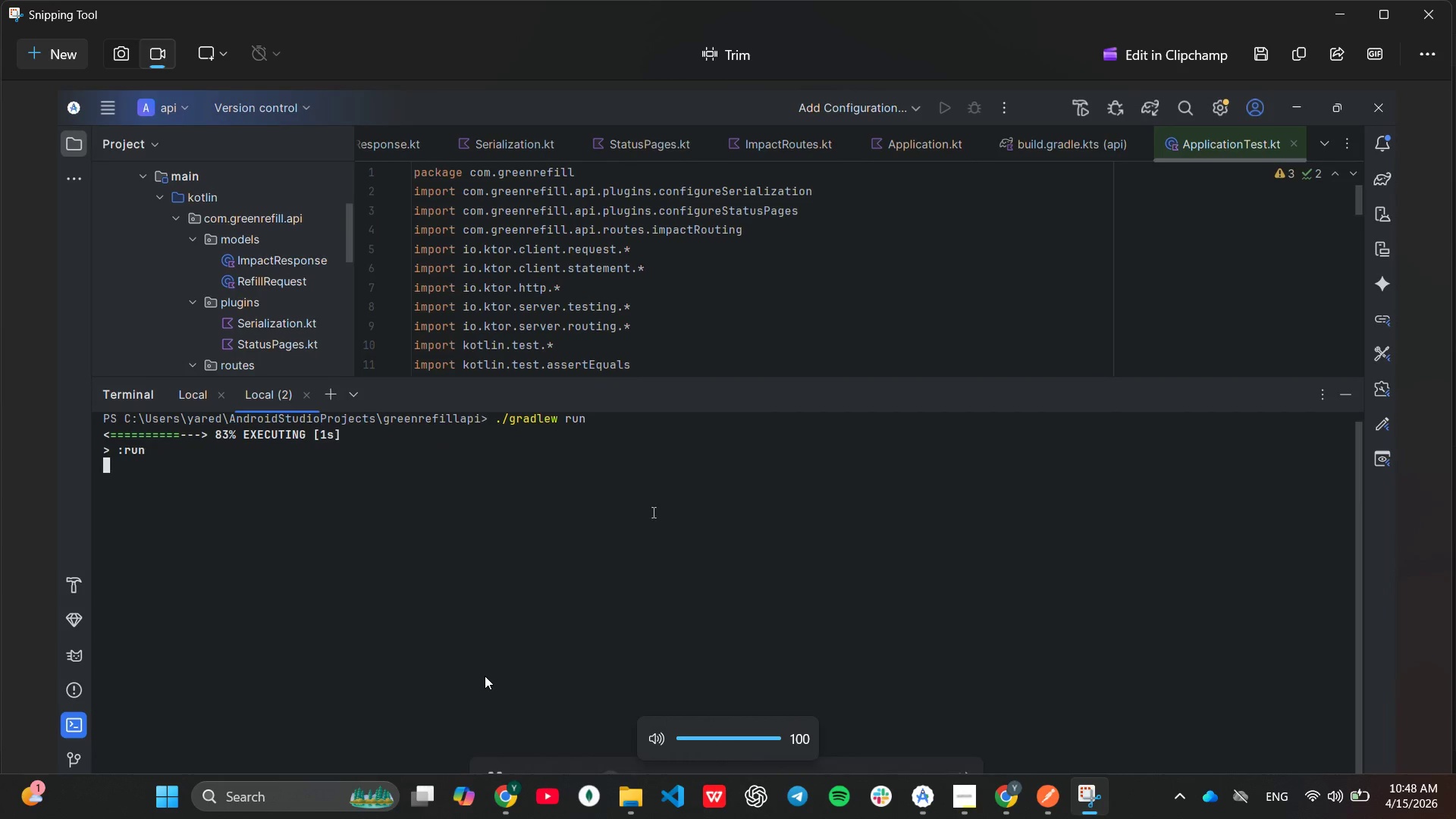 
key(VolumeUp)
 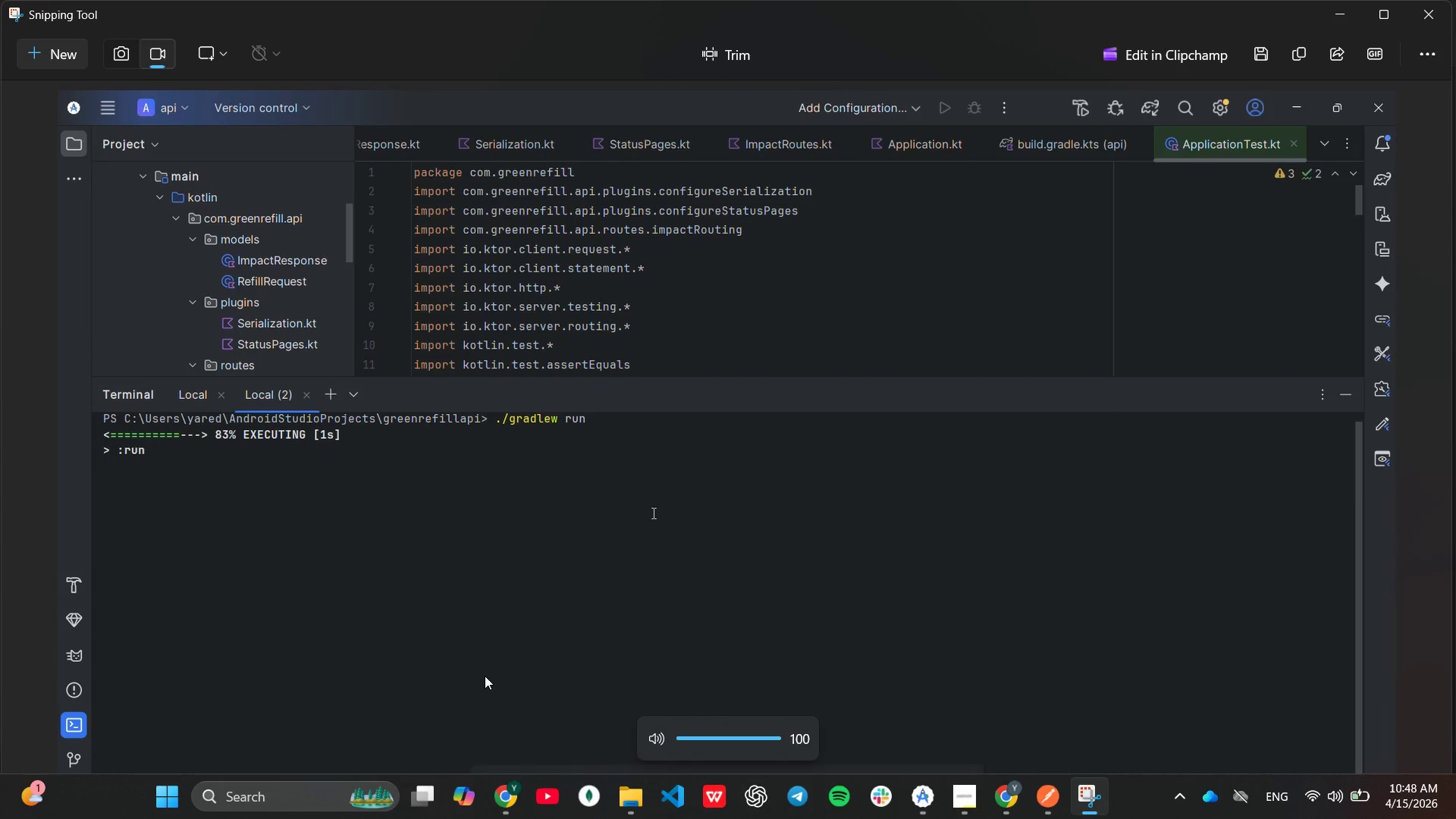 
key(VolumeUp)
 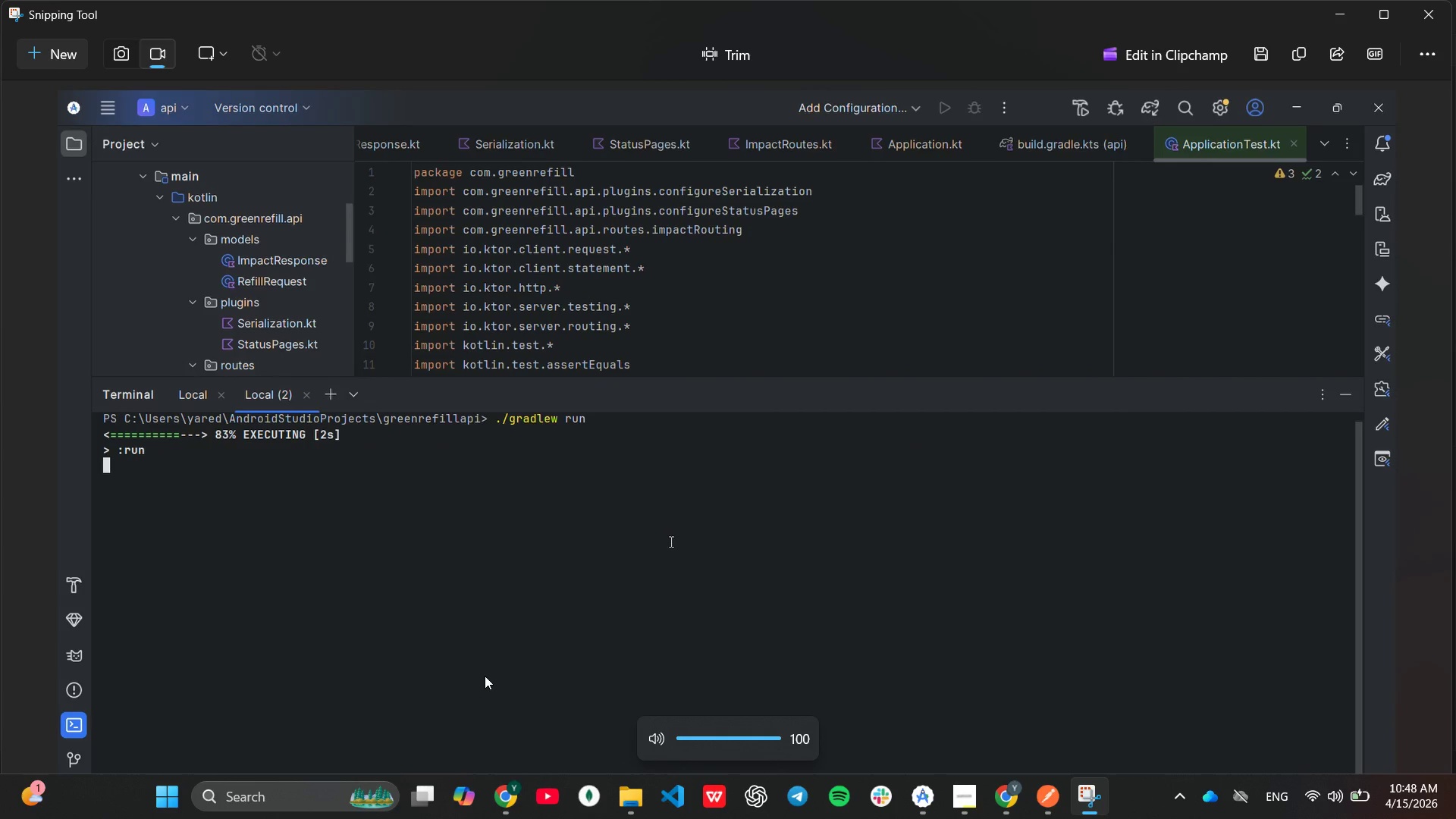 
hold_key(key=VolumeDown, duration=0.53)
 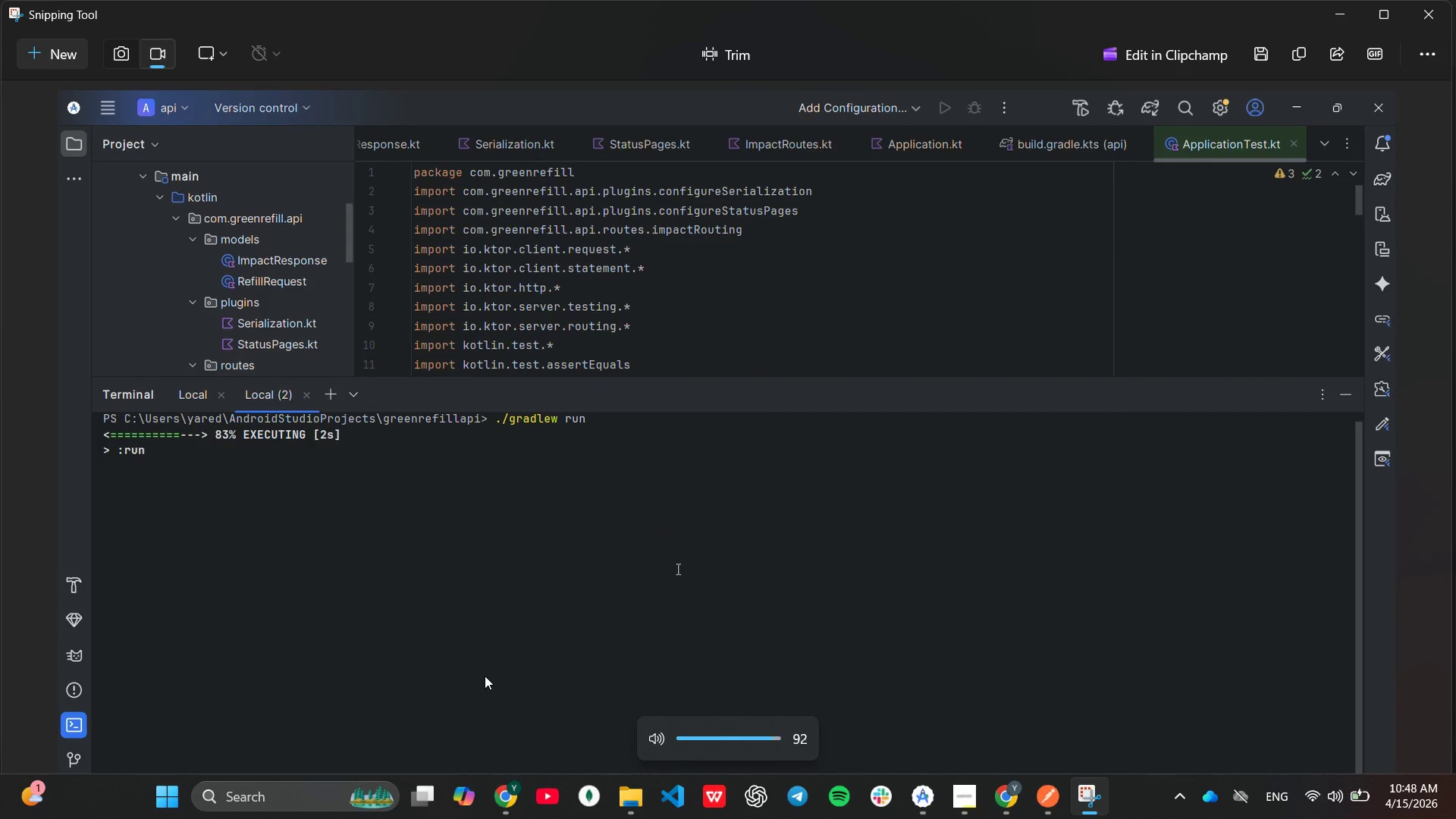 
key(VolumeDown)
 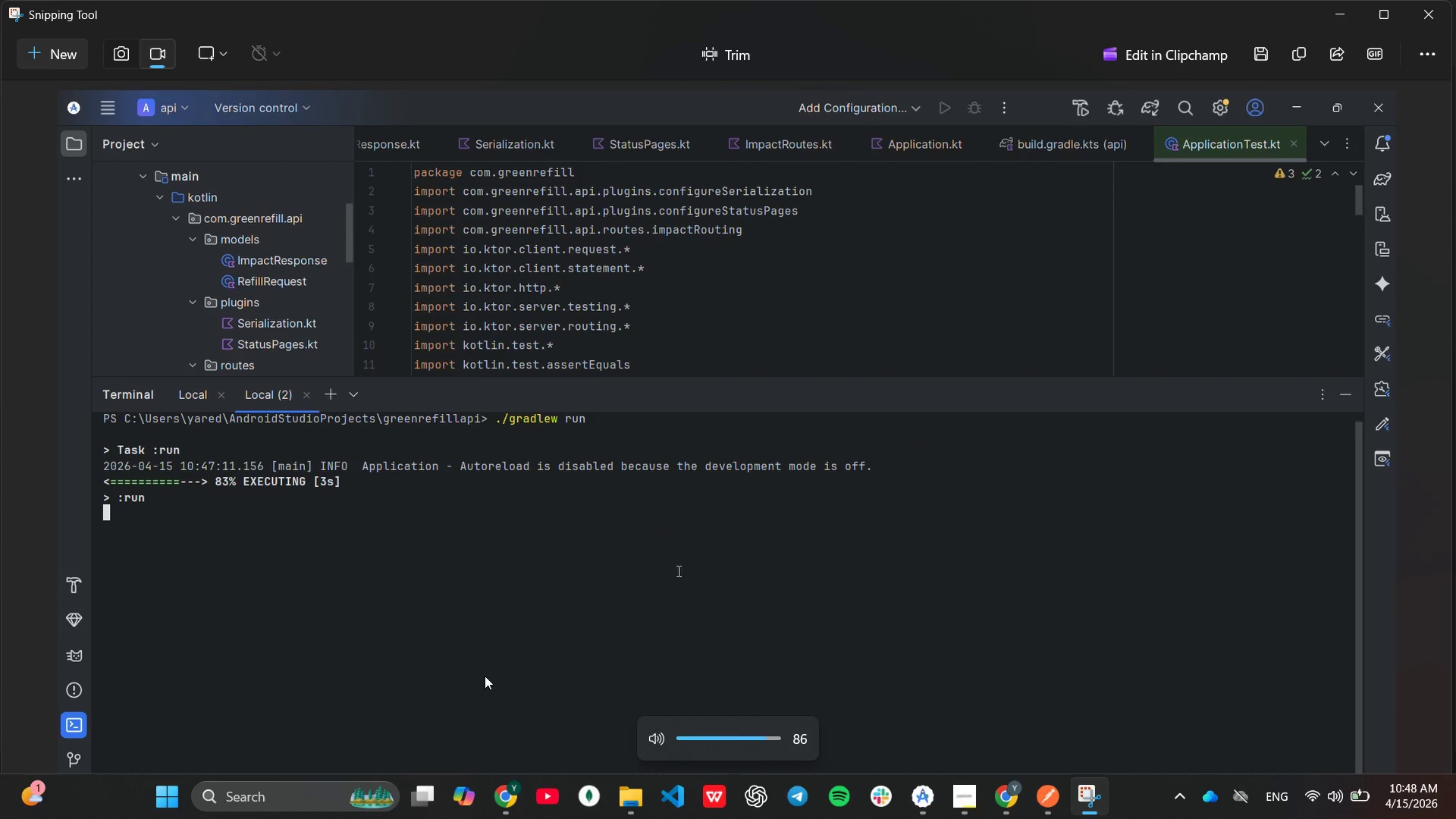 
key(VolumeDown)
 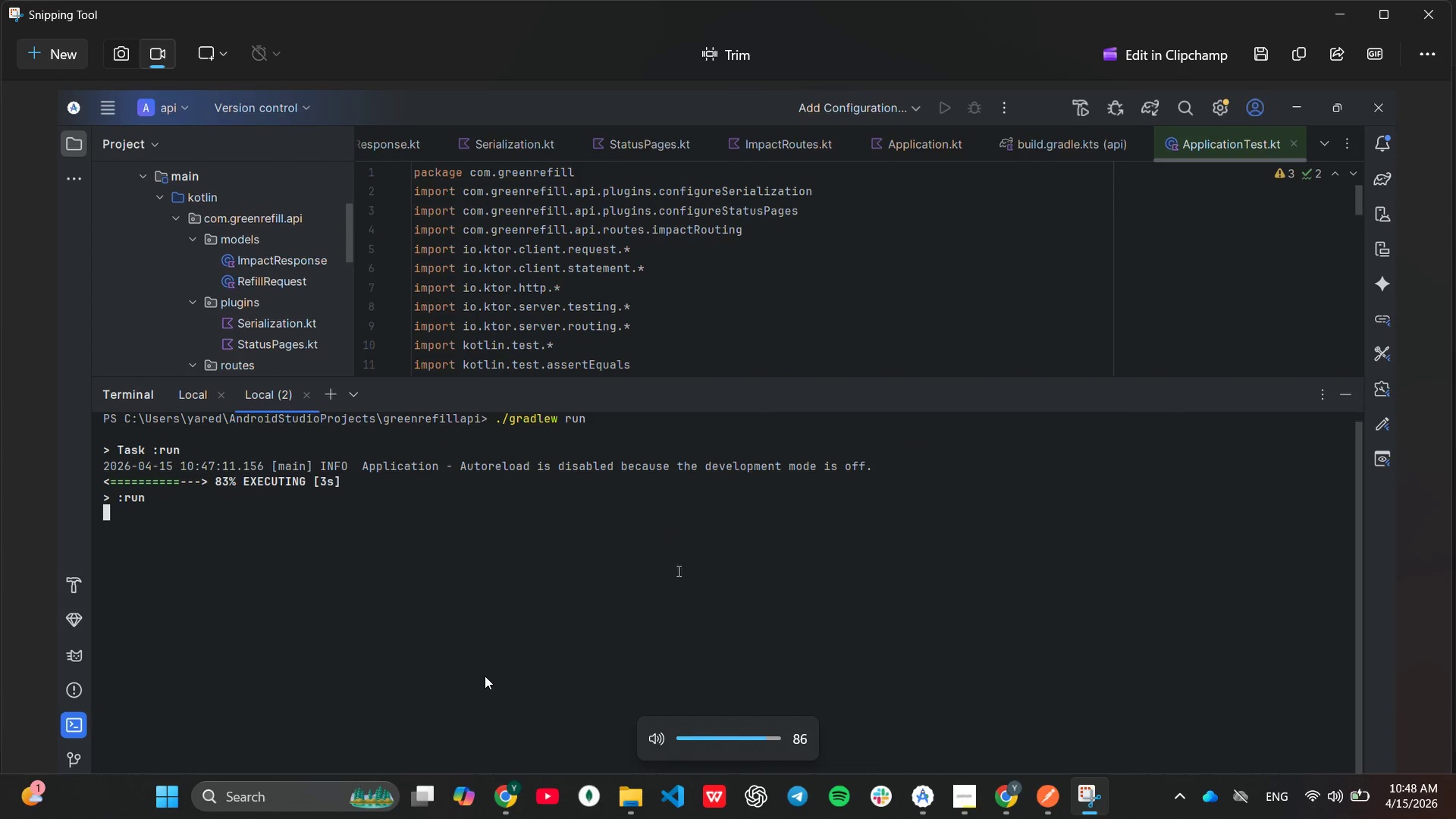 
key(VolumeDown)
 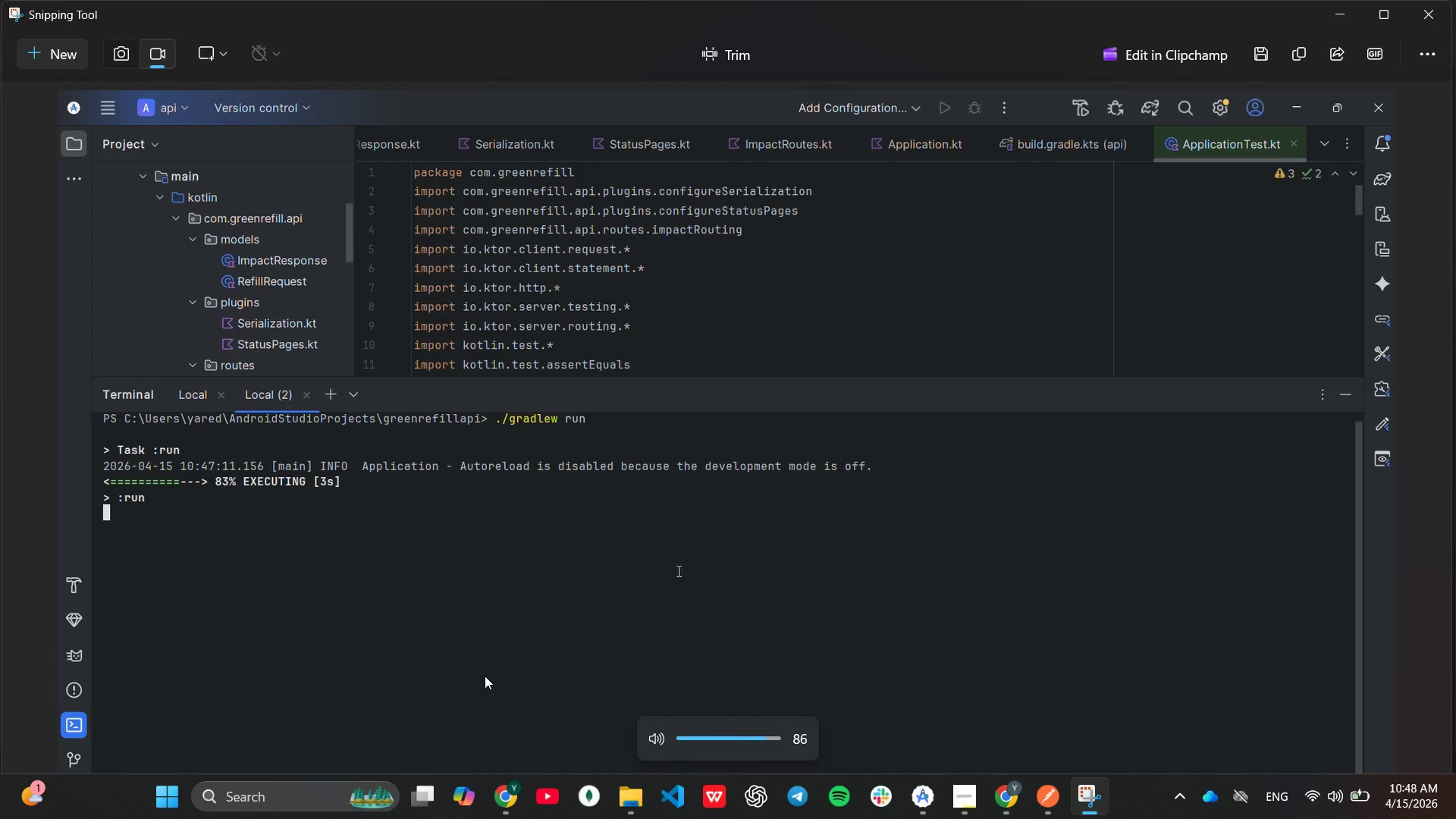 
key(VolumeDown)
 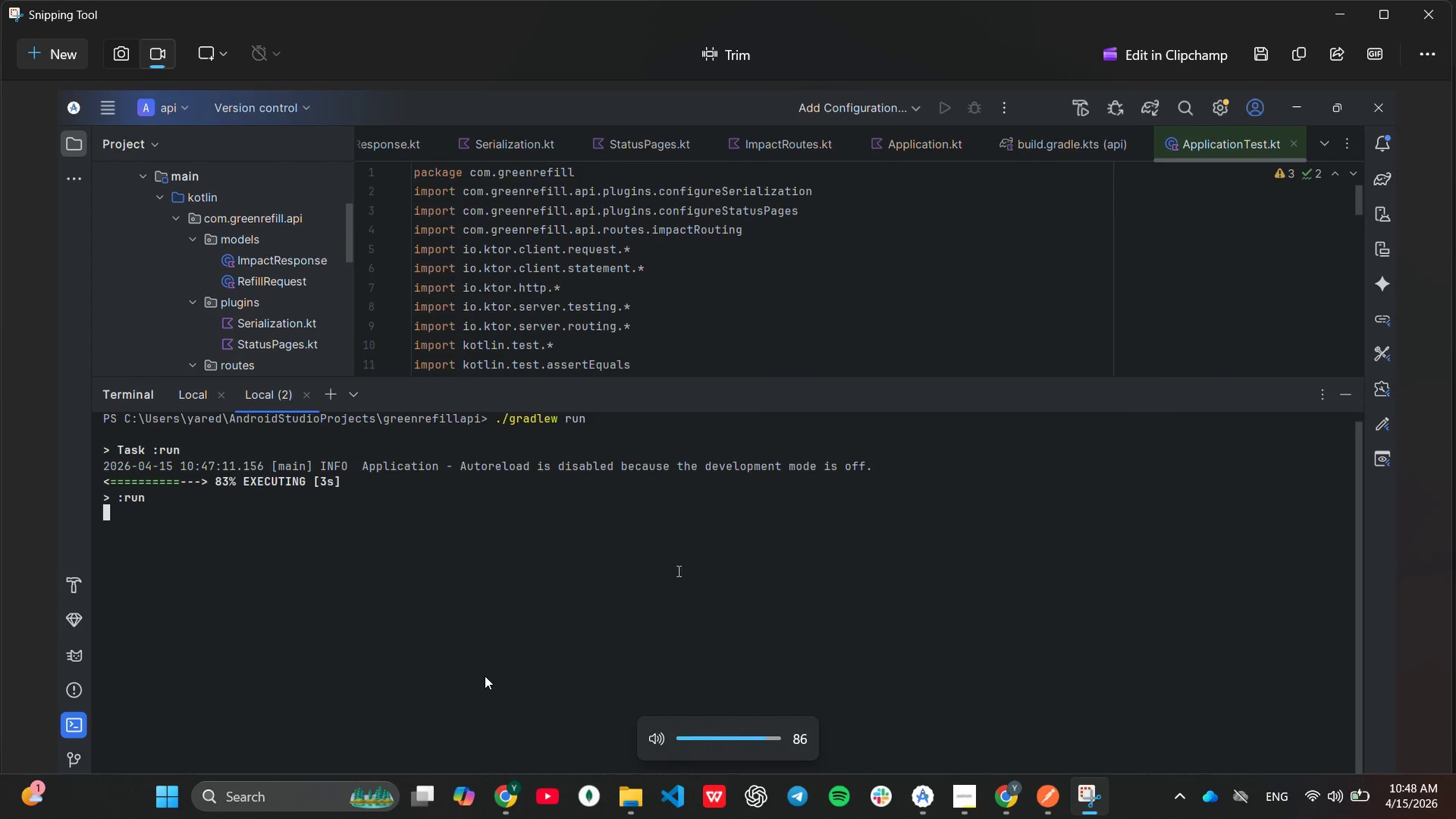 
key(VolumeDown)
 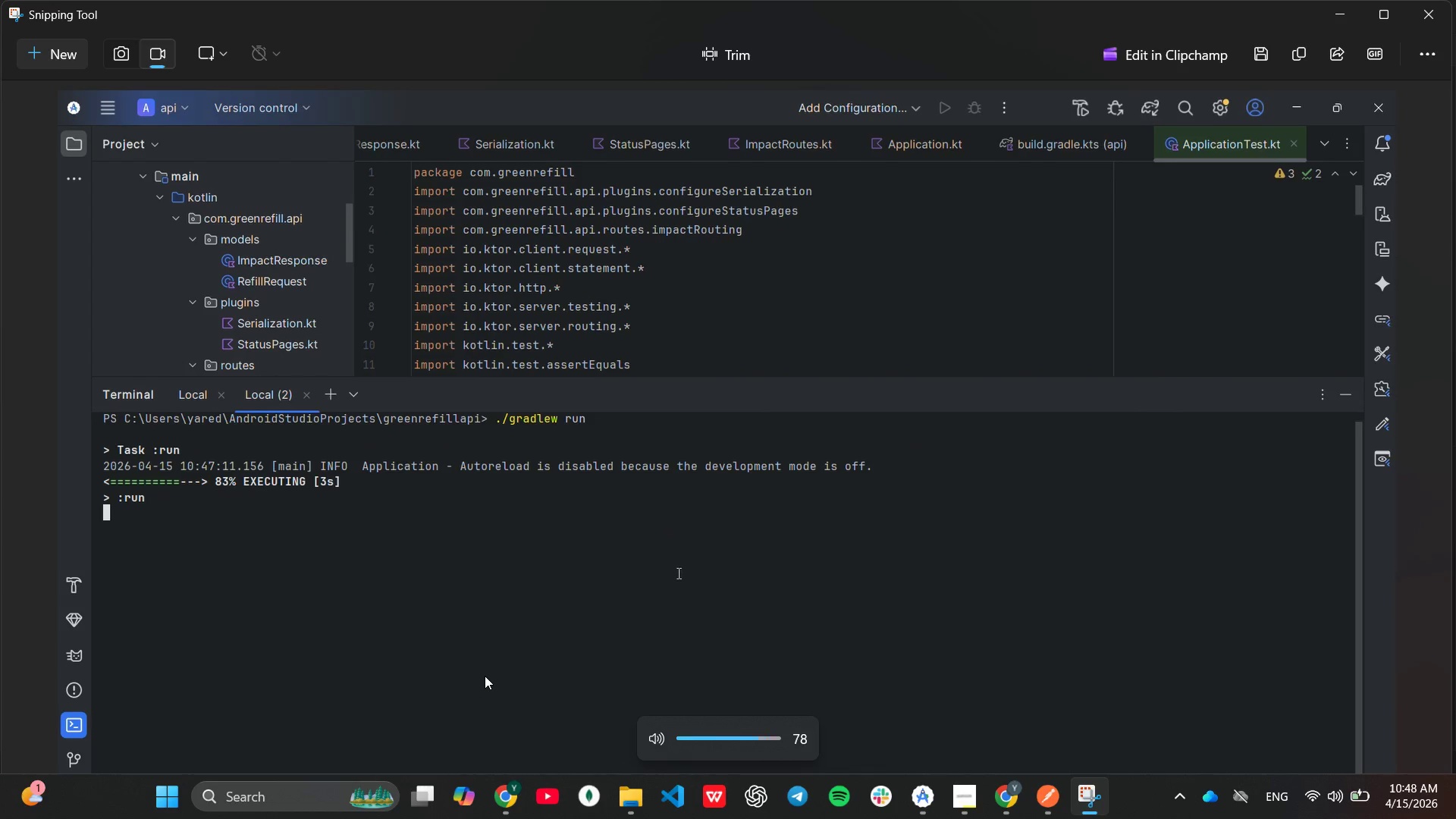 
key(VolumeDown)
 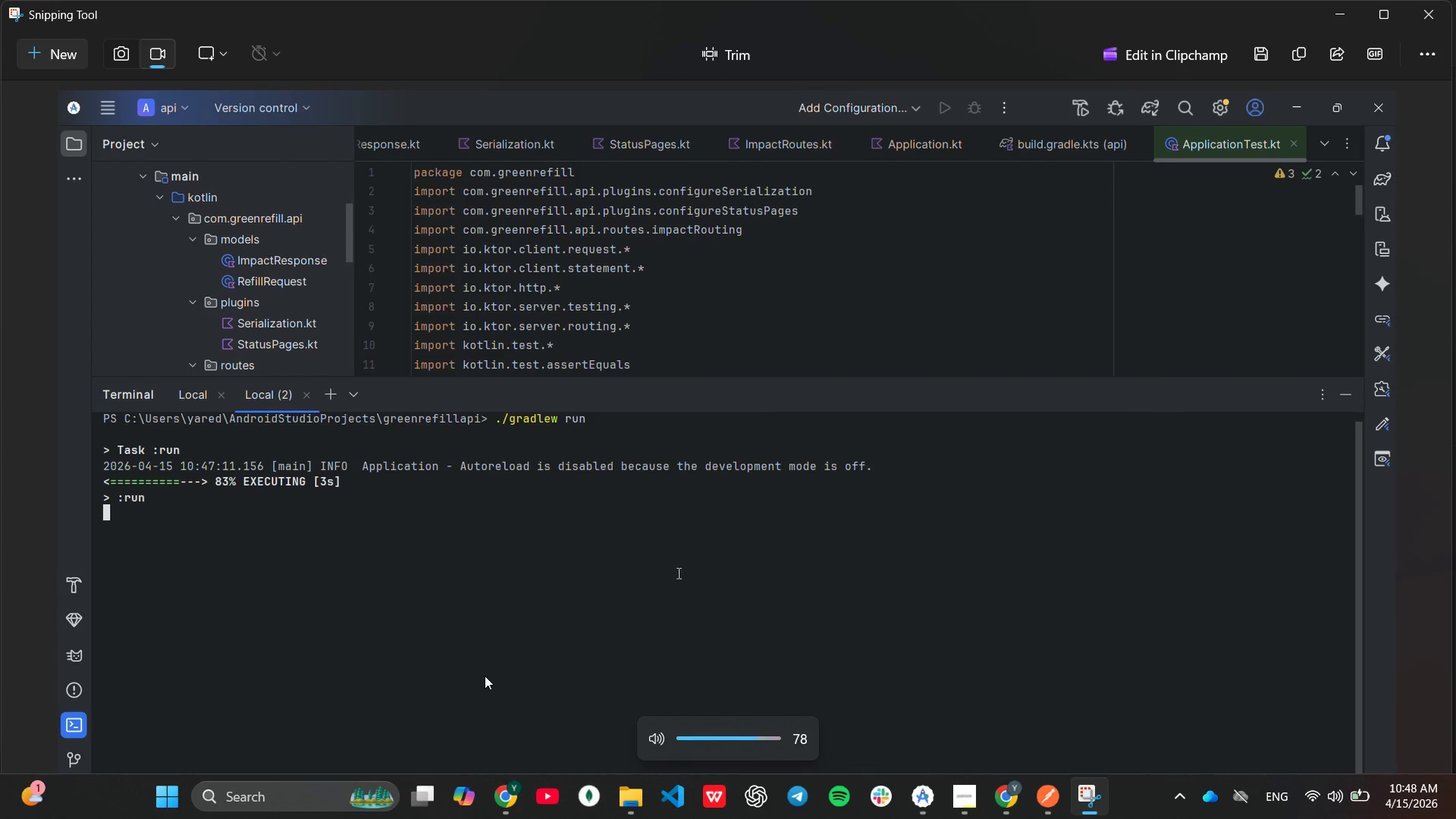 
key(VolumeDown)
 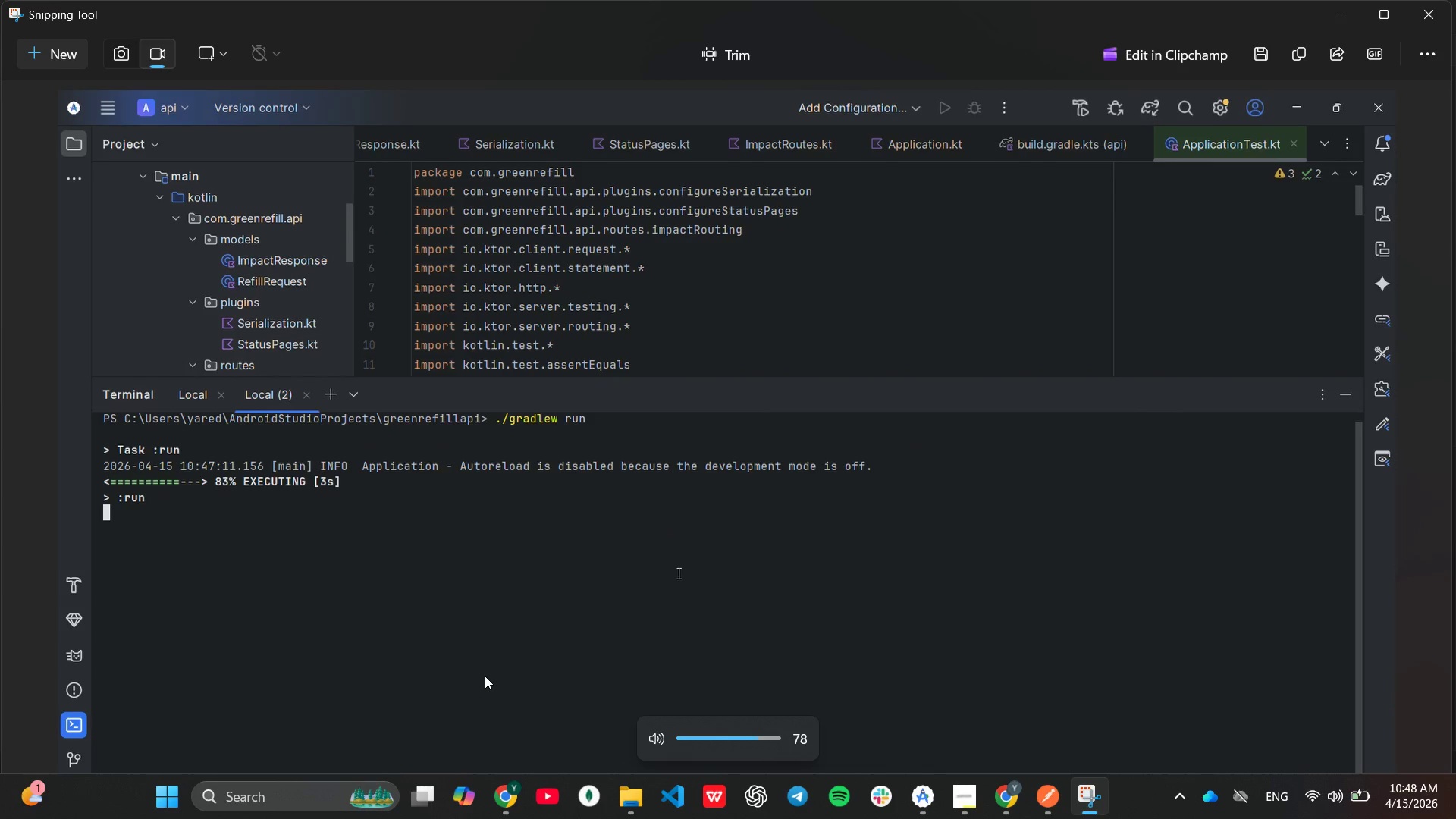 
key(VolumeDown)
 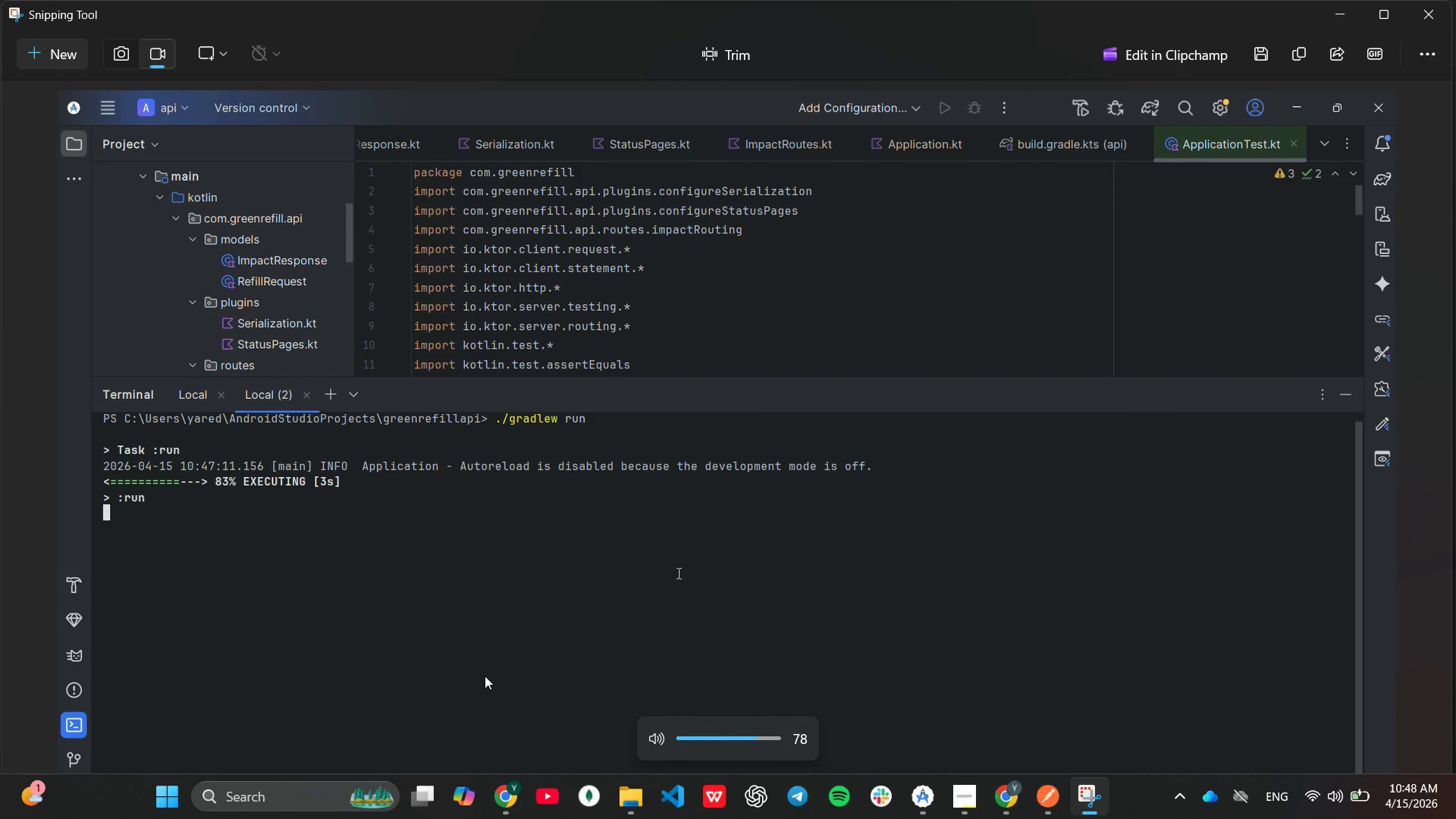 
key(VolumeDown)
 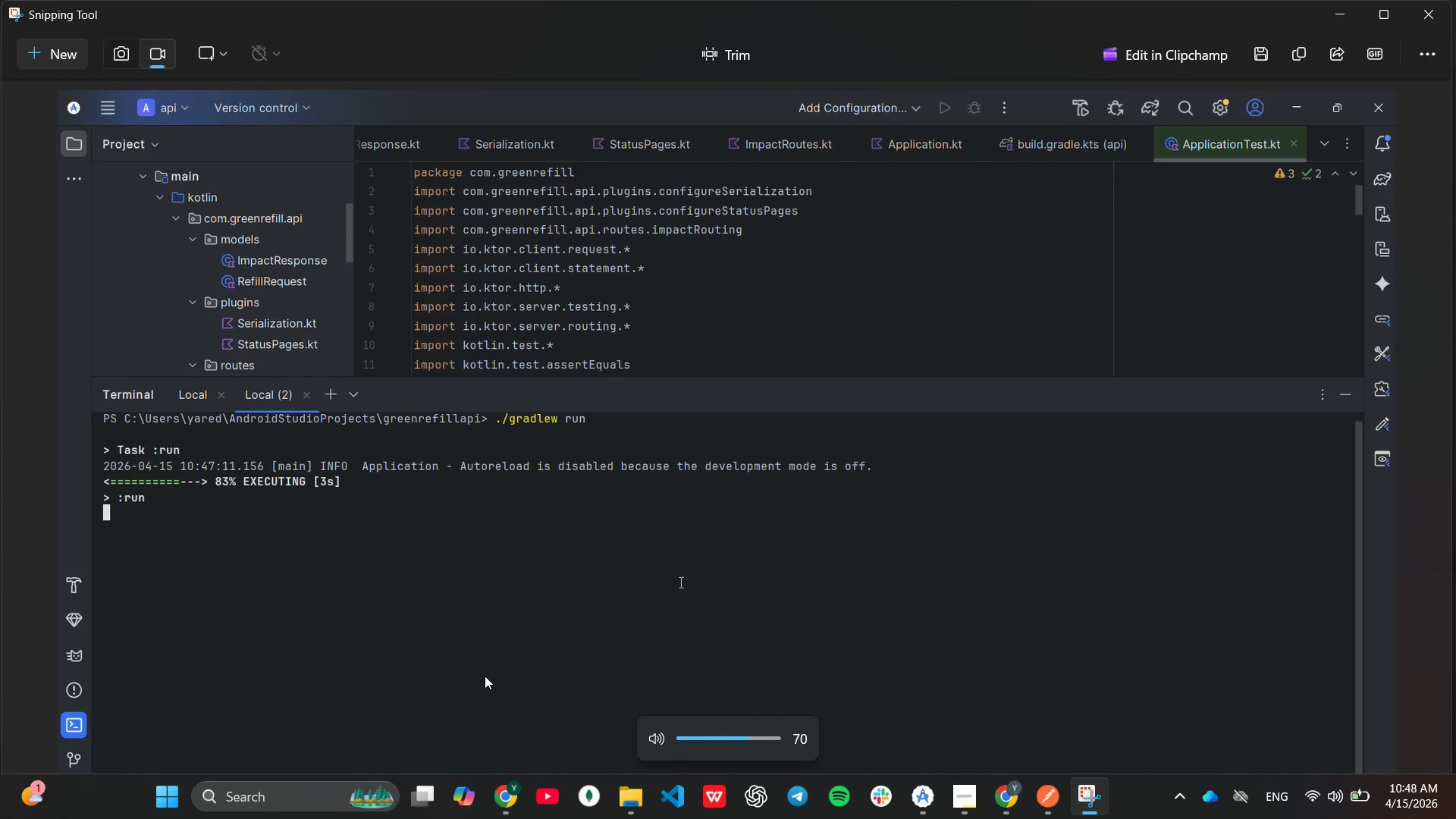 
key(VolumeDown)
 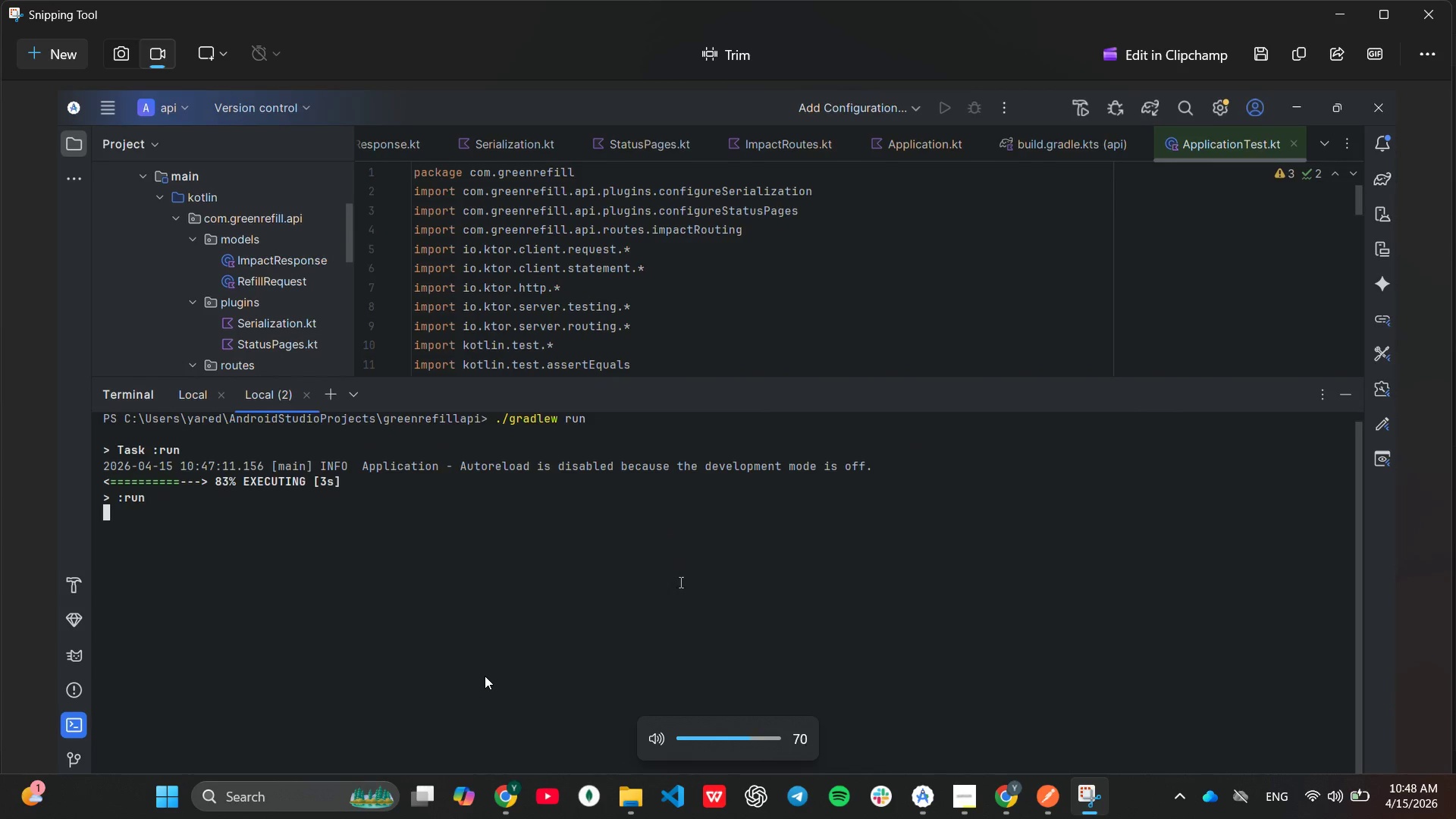 
key(VolumeDown)
 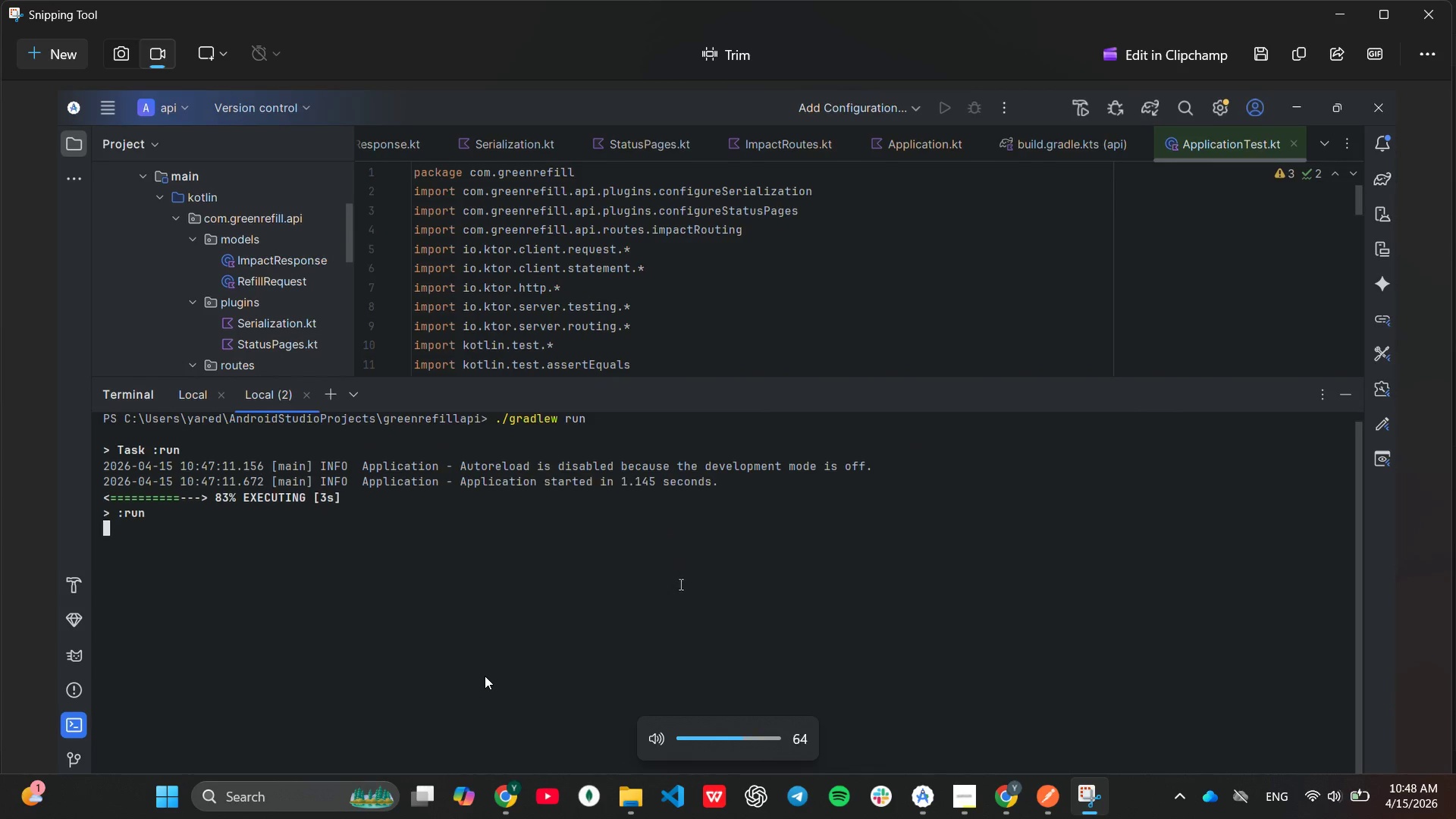 
key(VolumeDown)
 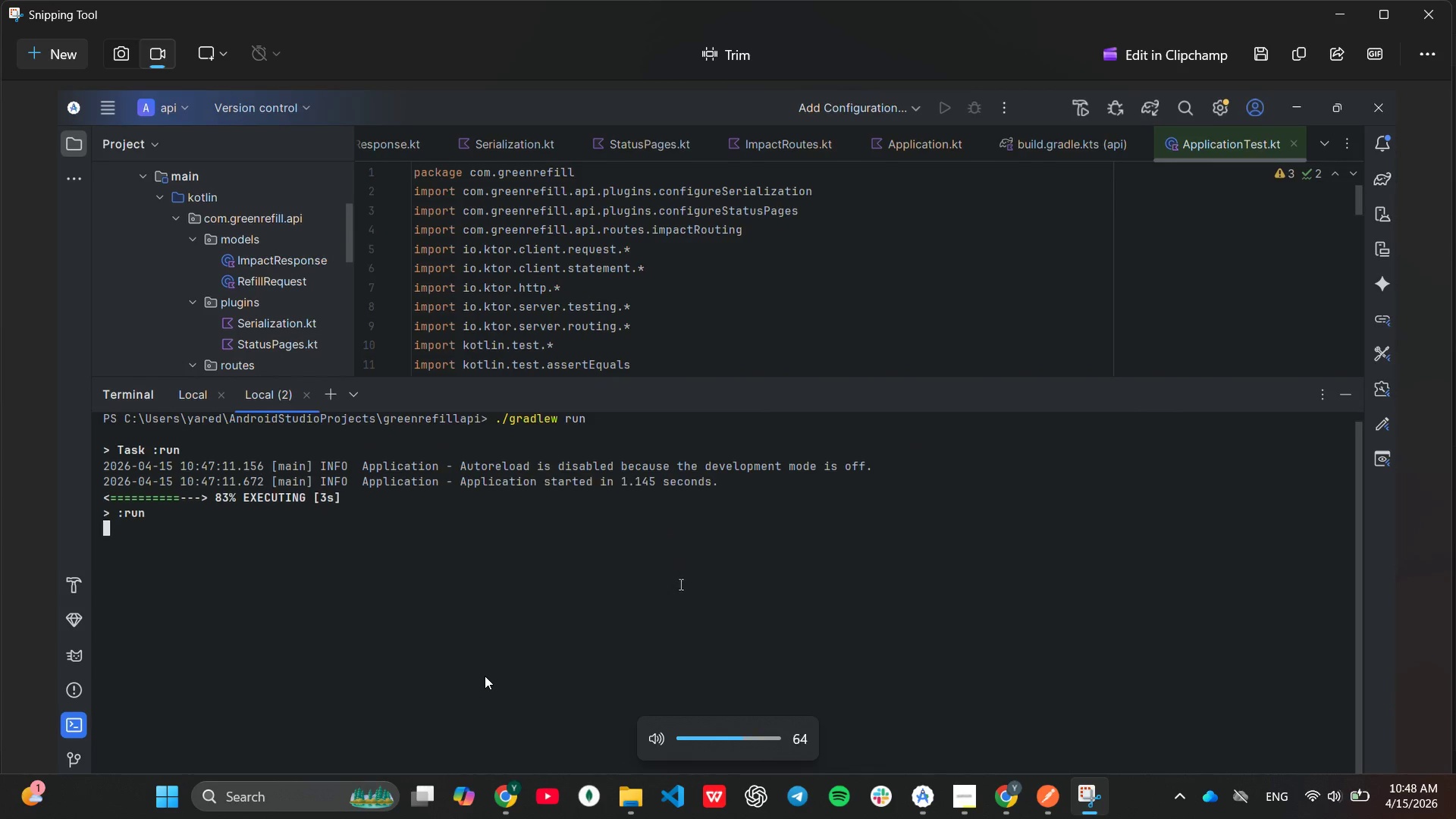 
key(VolumeDown)
 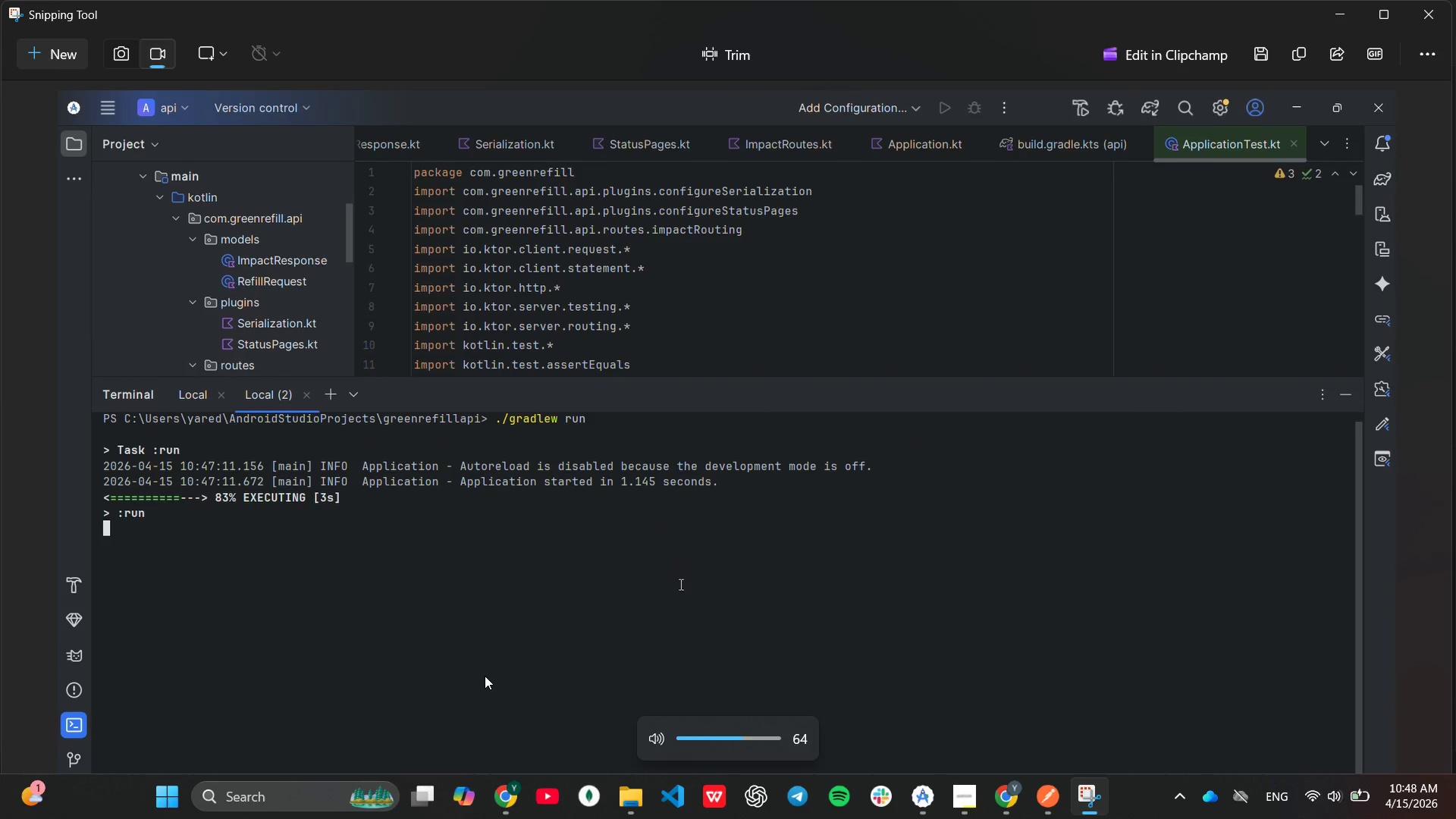 
key(VolumeDown)
 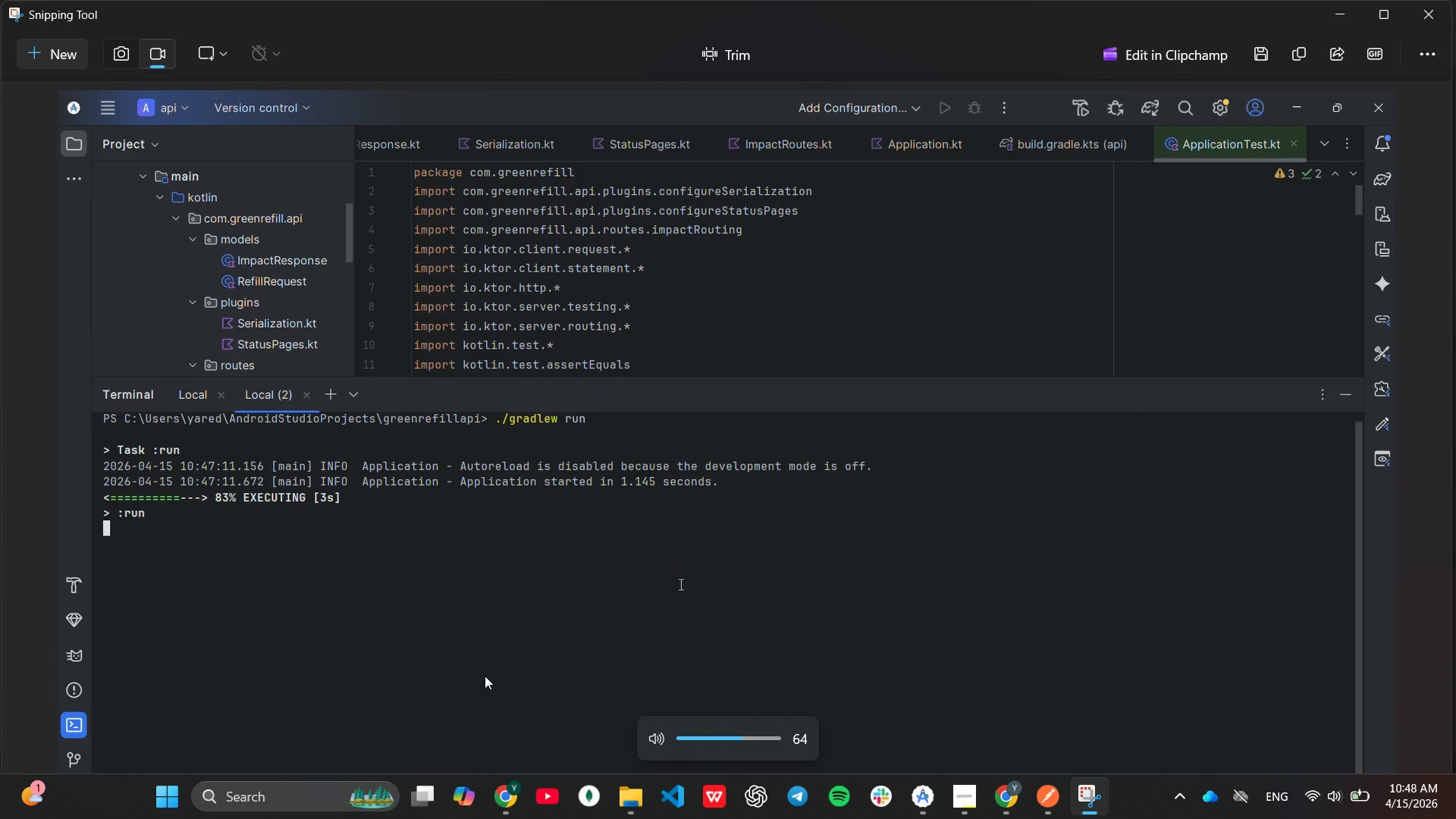 
key(VolumeDown)
 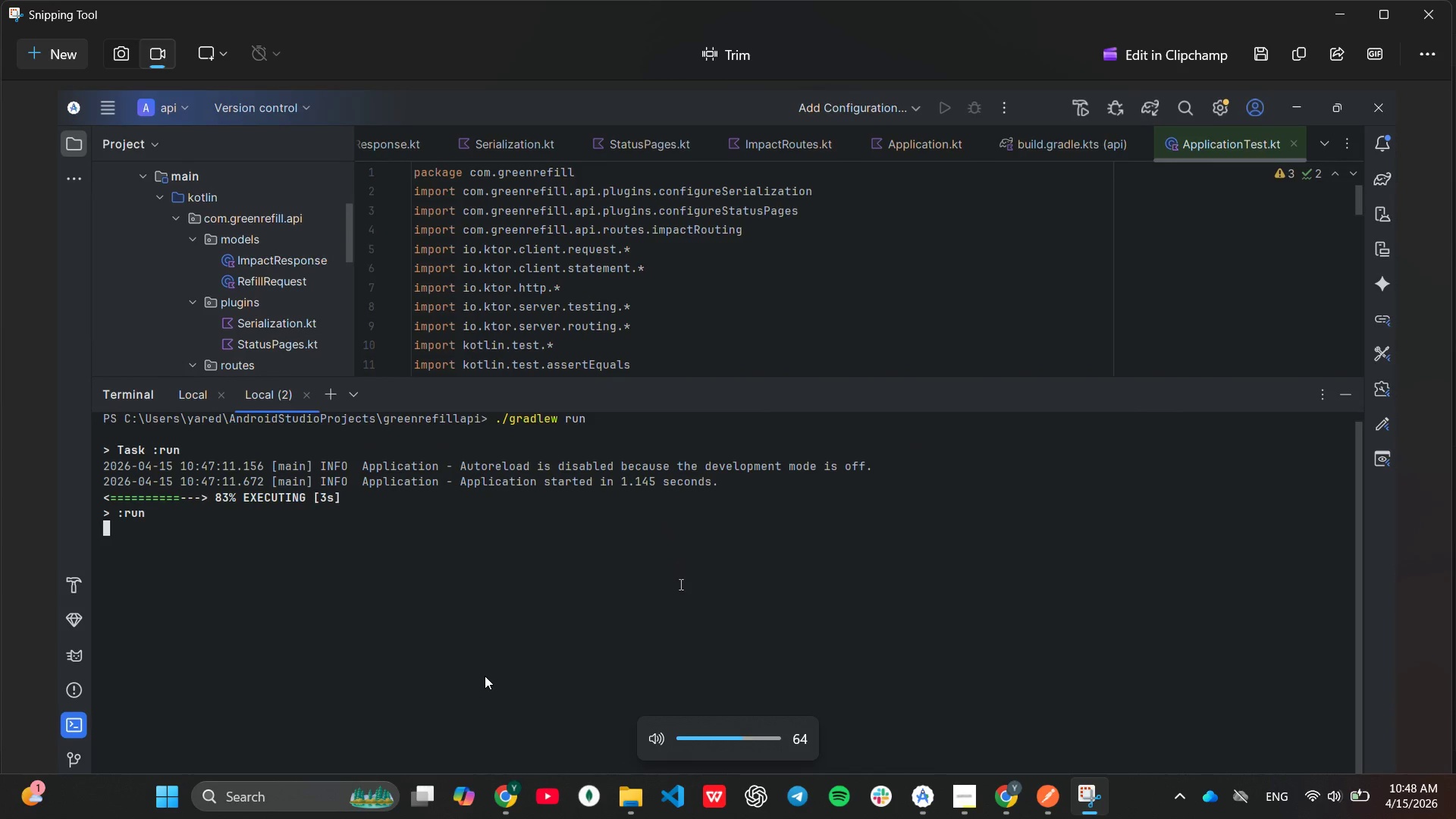 
key(VolumeDown)
 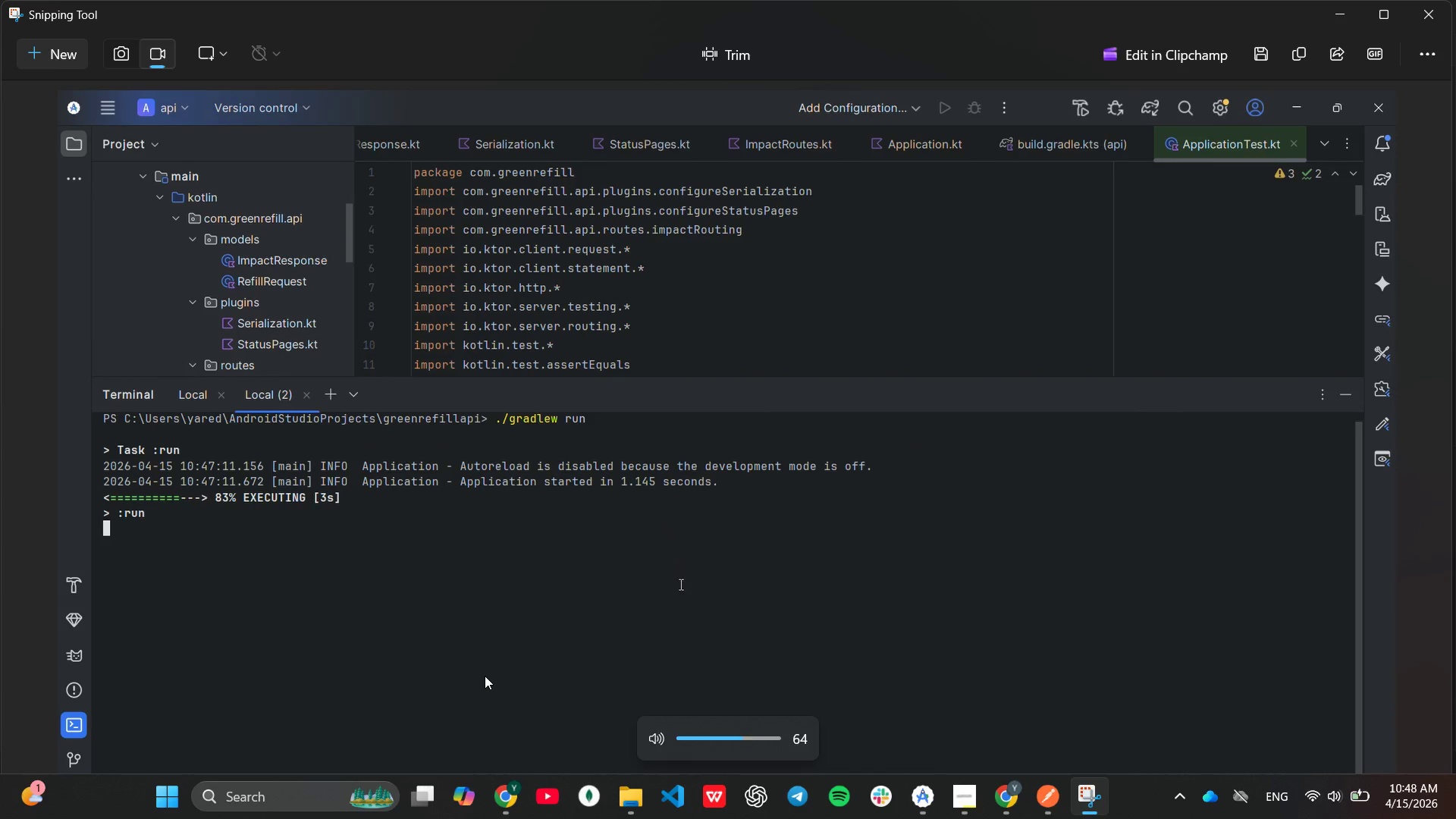 
key(VolumeDown)
 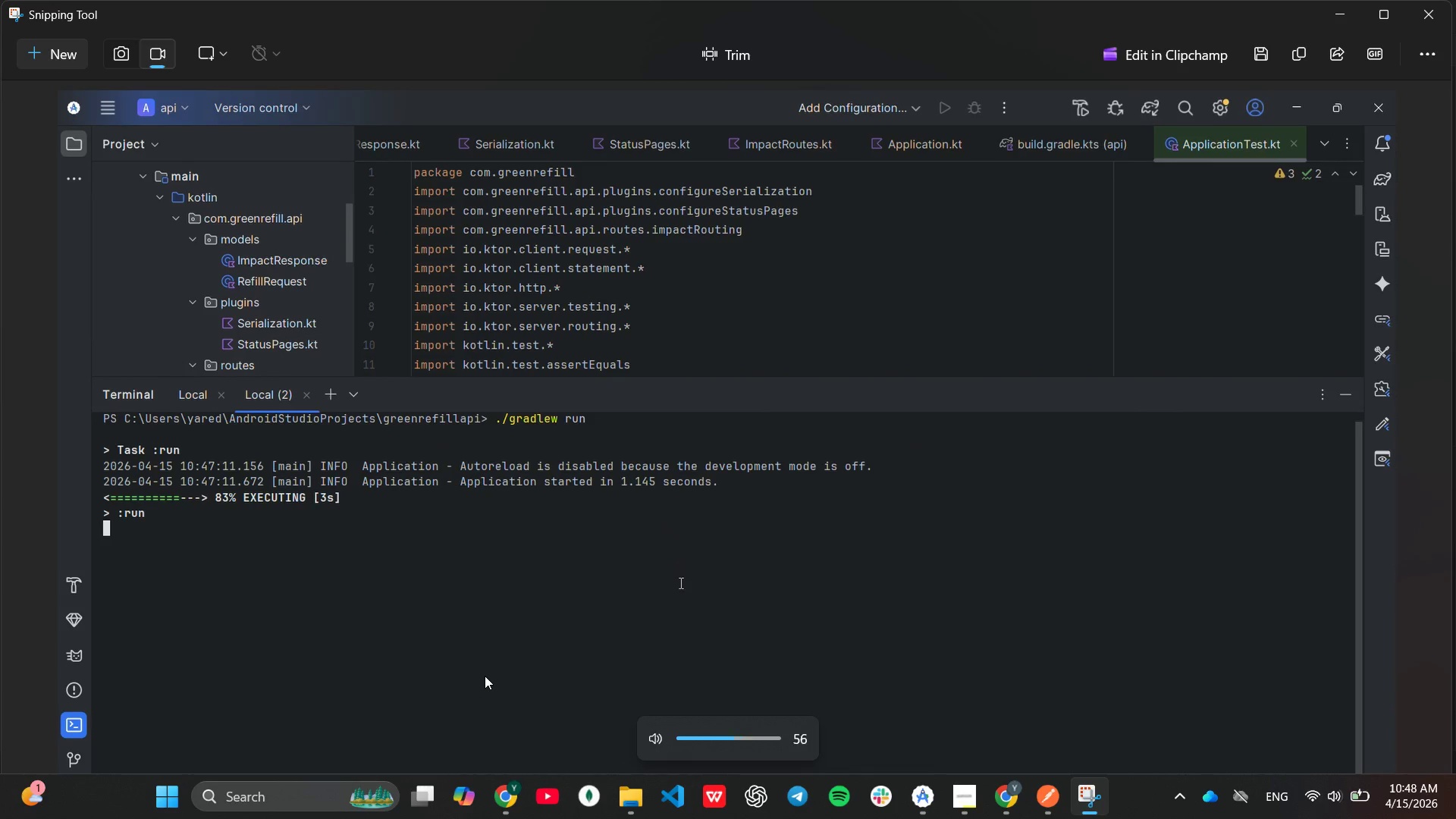 
key(VolumeDown)
 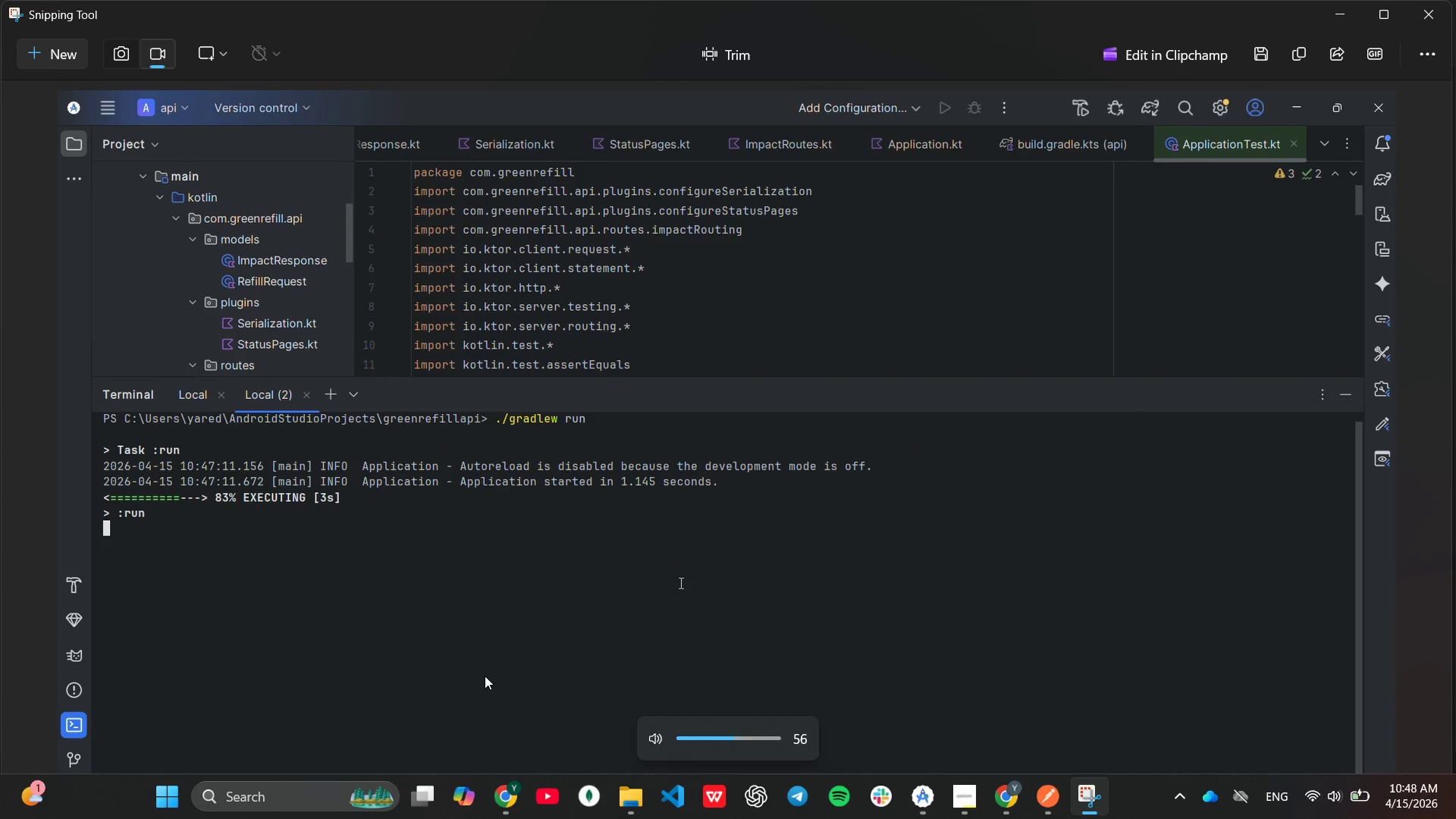 
key(VolumeDown)
 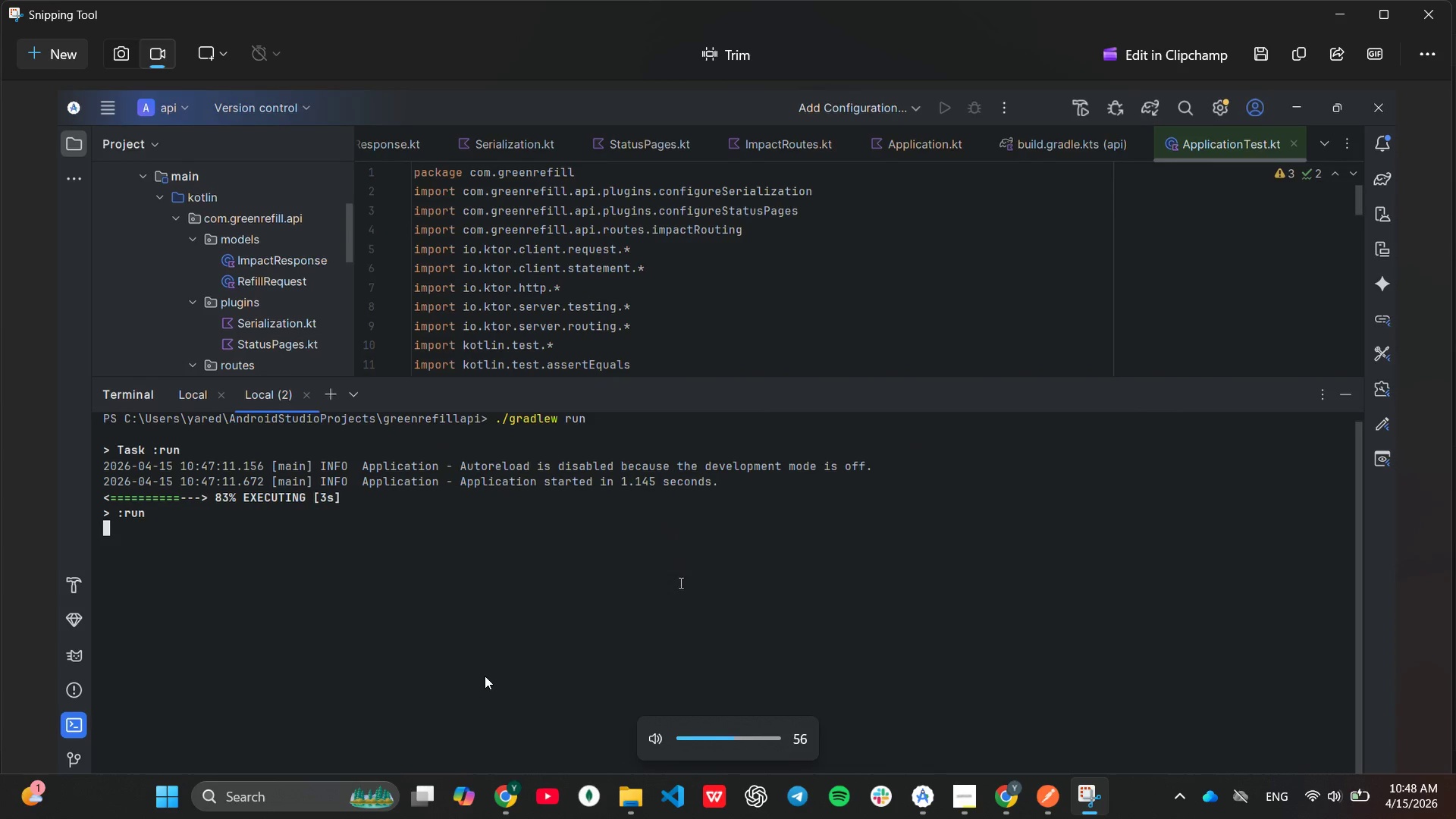 
key(VolumeDown)
 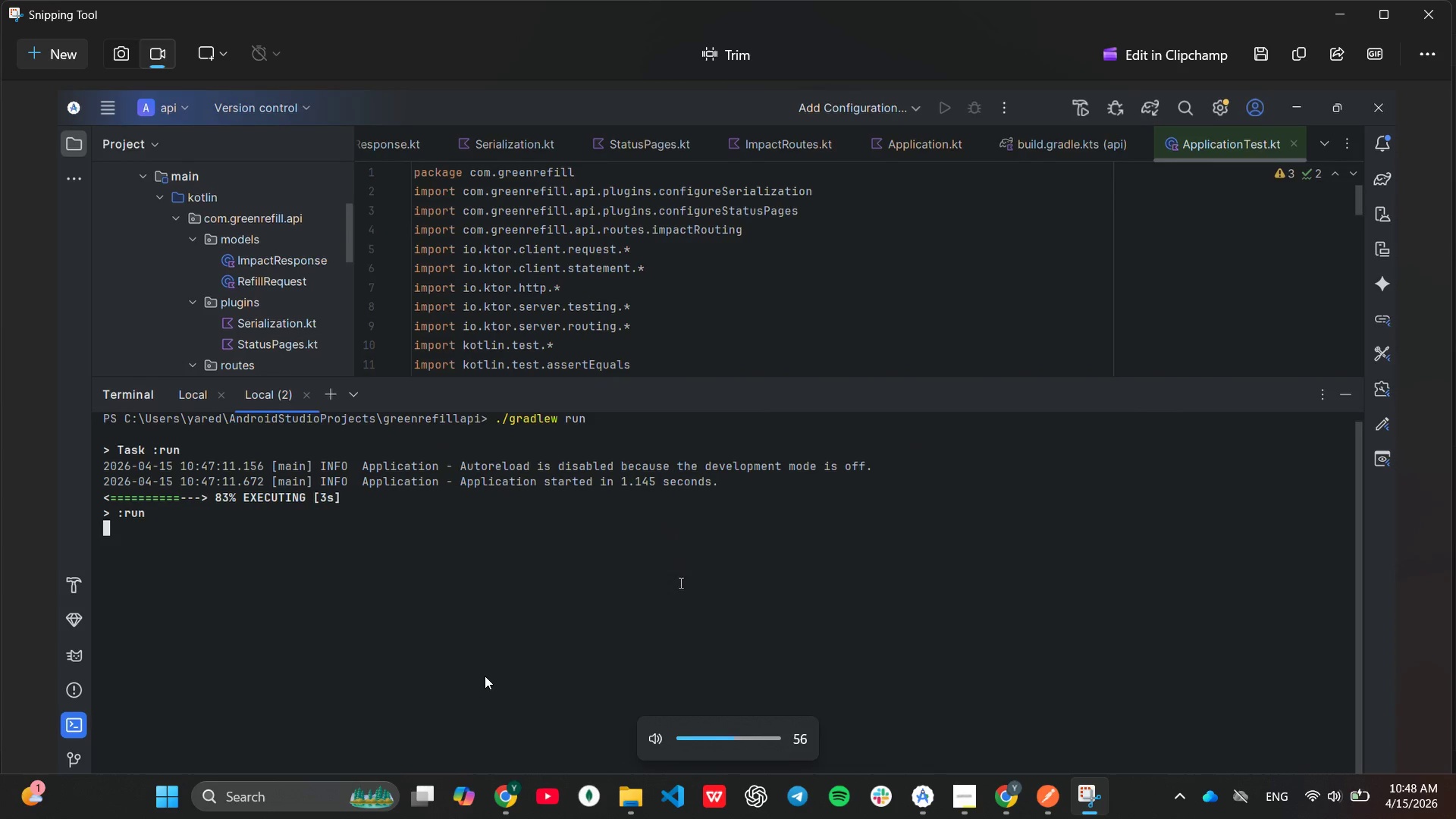 
key(VolumeDown)
 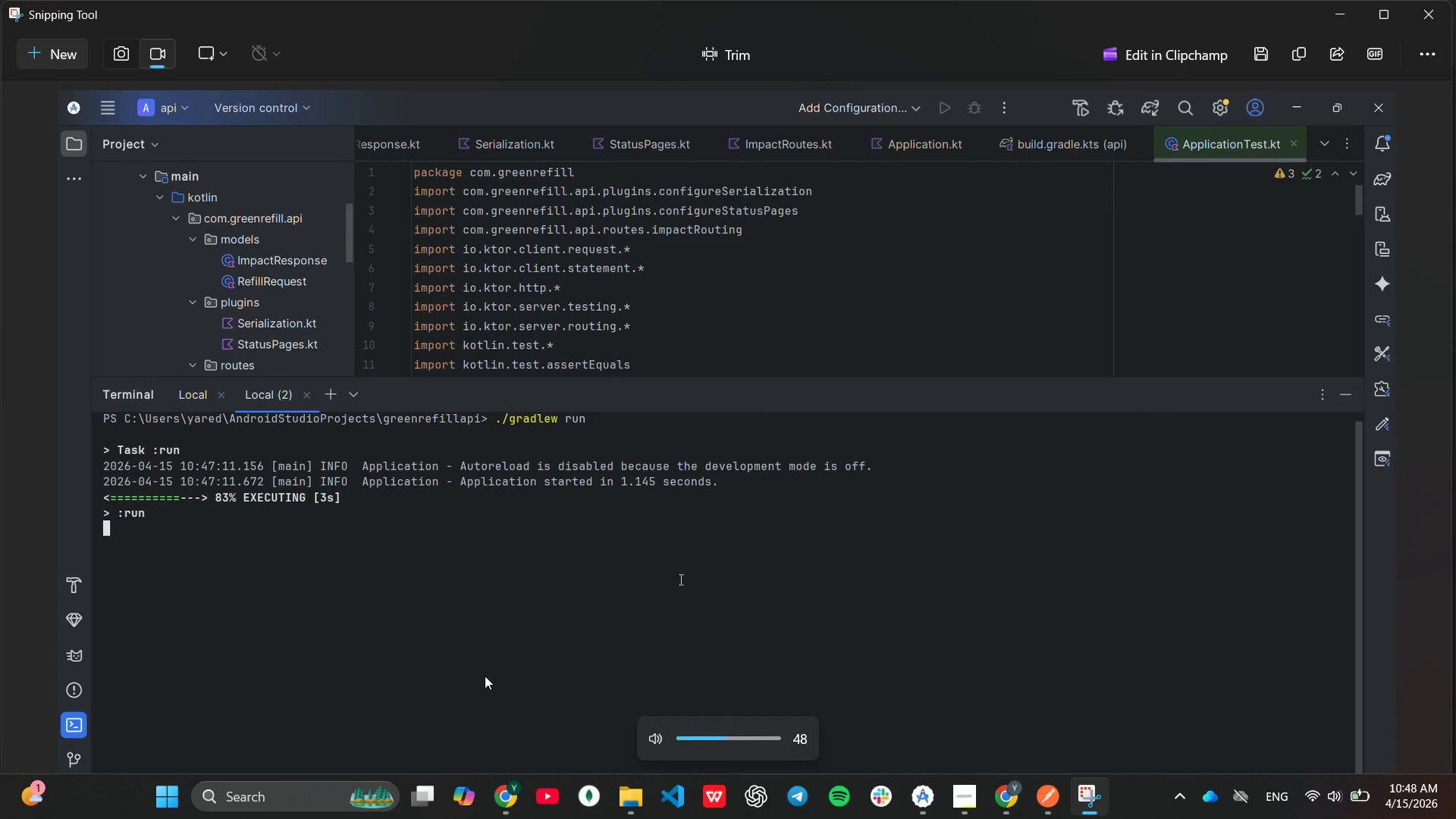 
key(VolumeDown)
 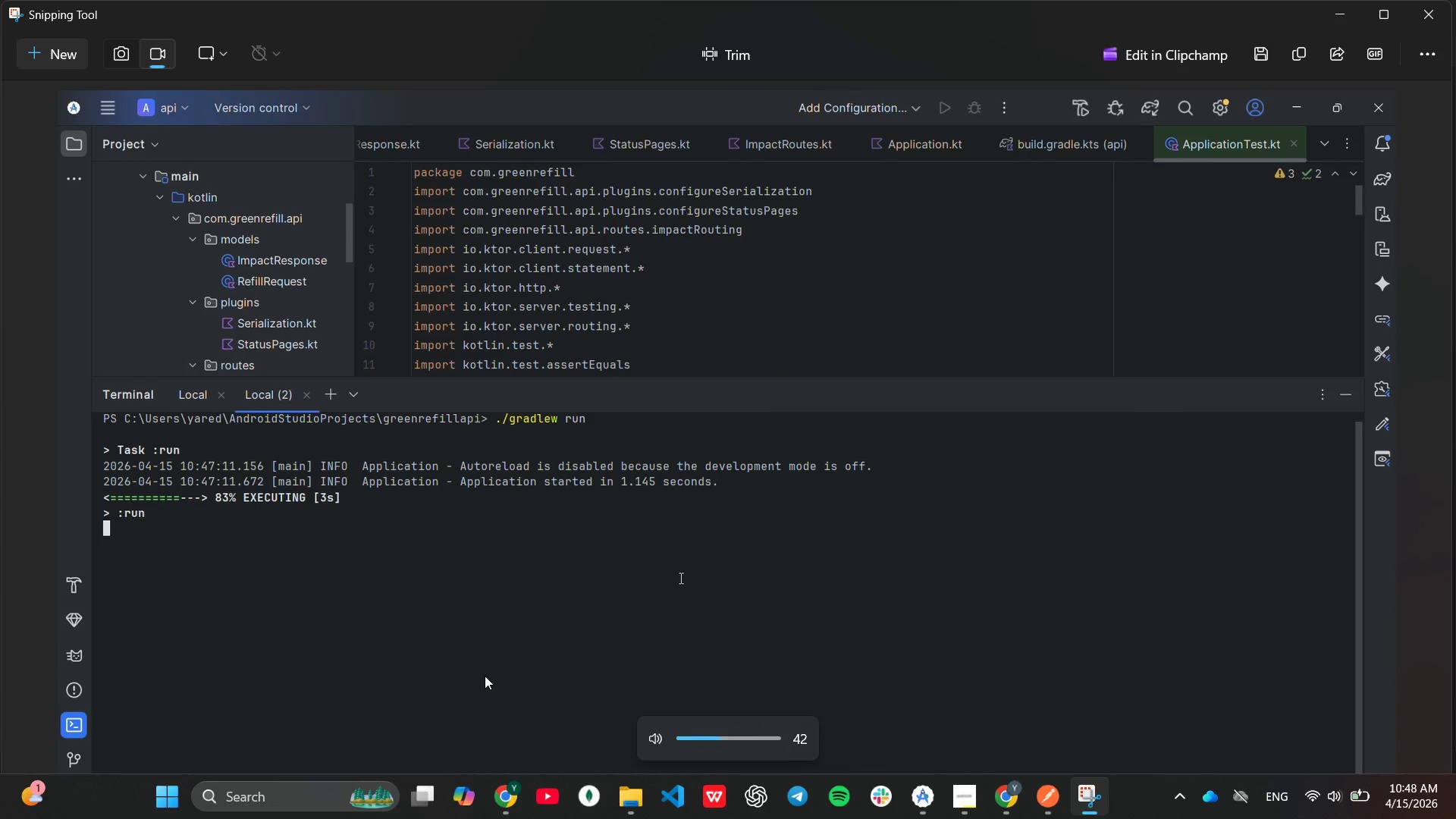 
key(VolumeDown)
 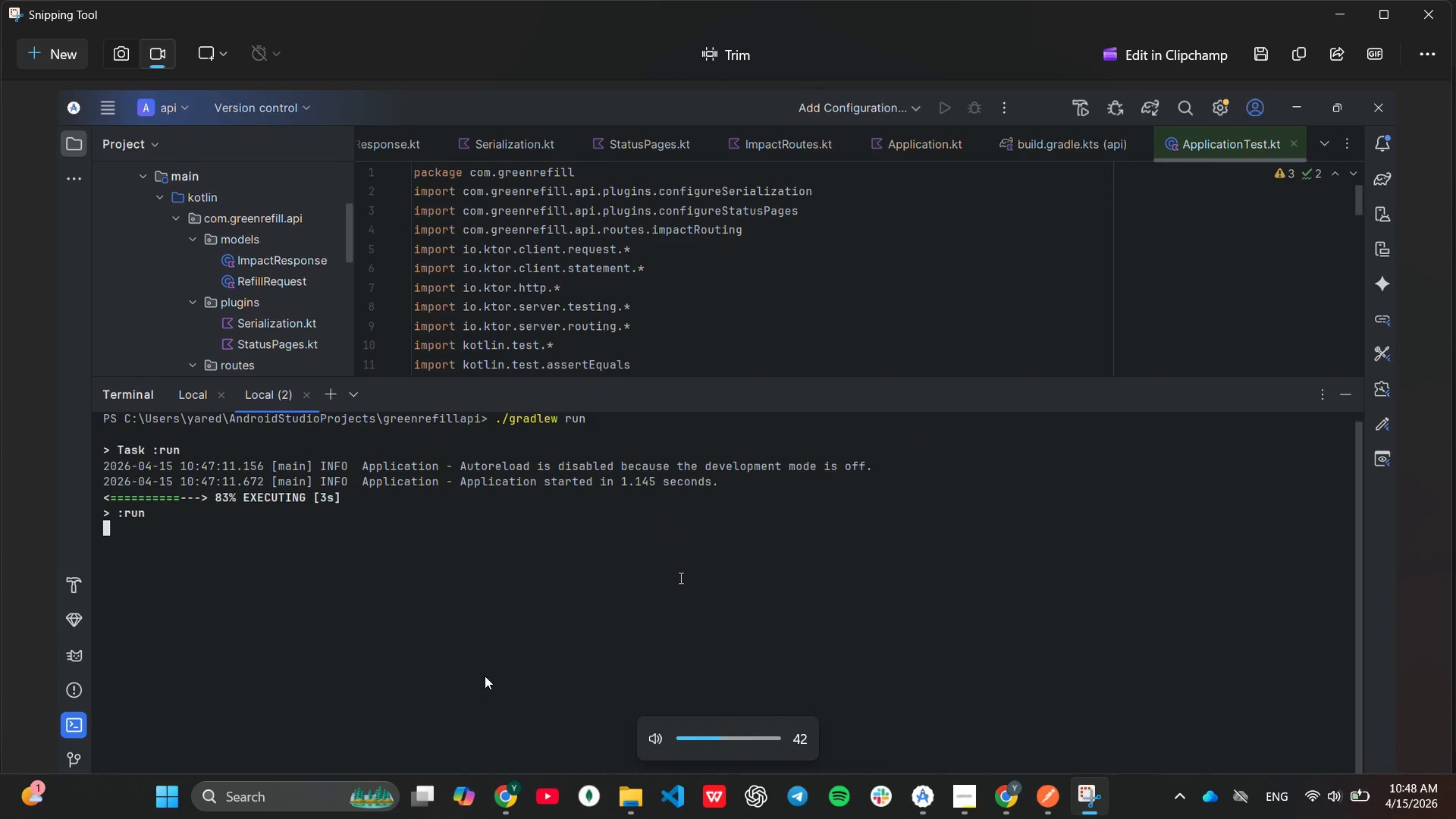 
key(VolumeDown)
 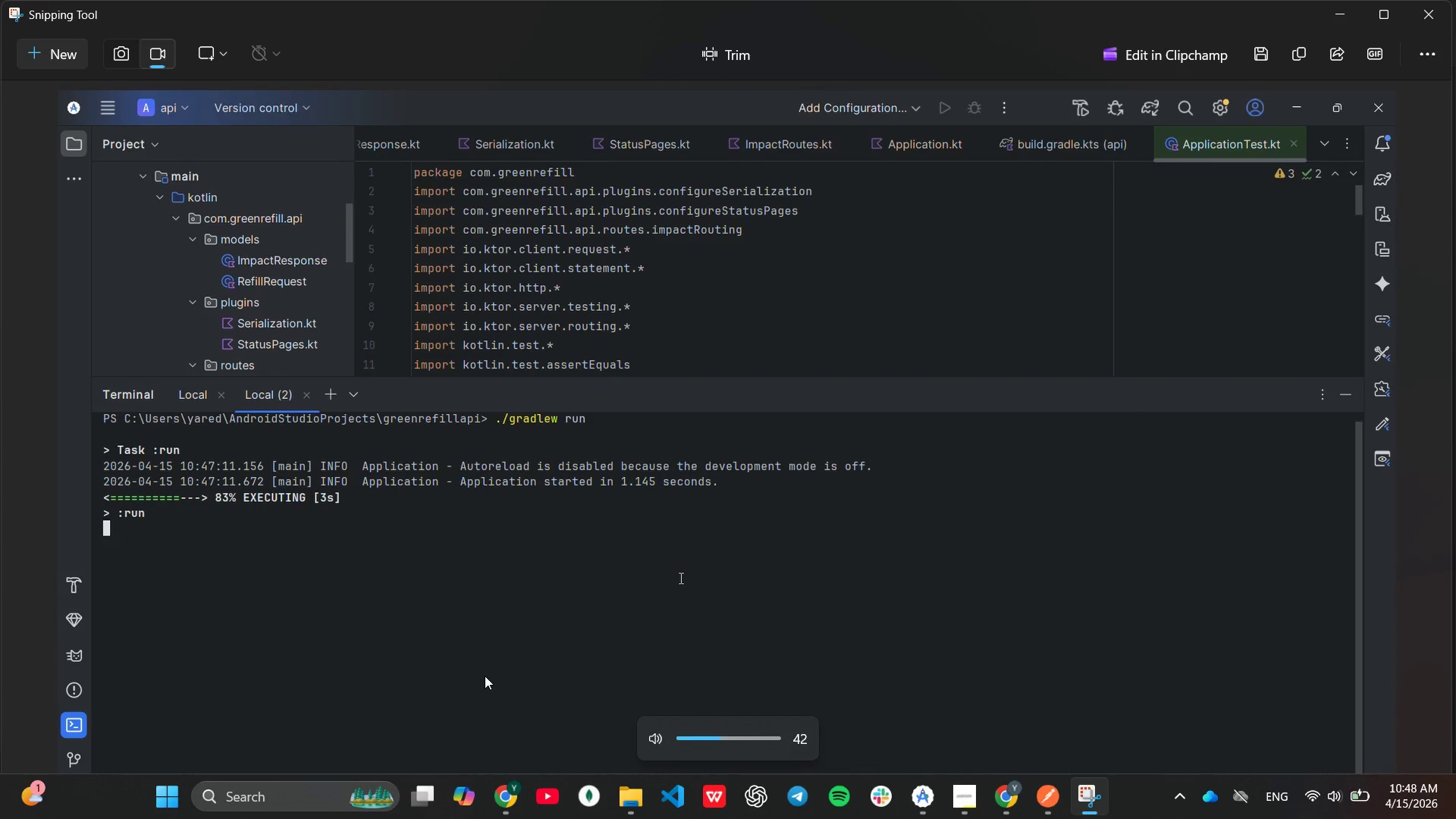 
key(VolumeDown)
 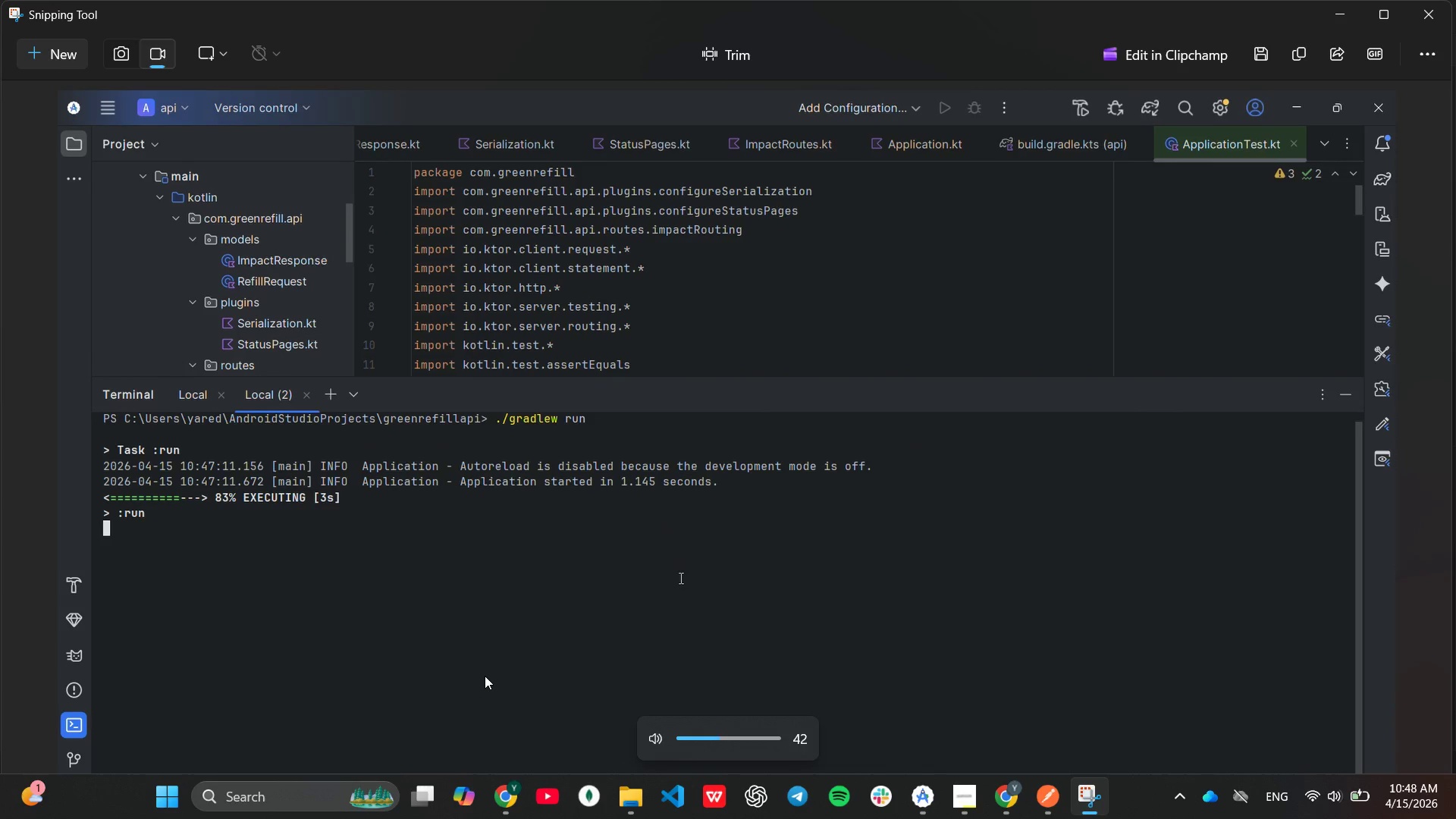 
key(VolumeDown)
 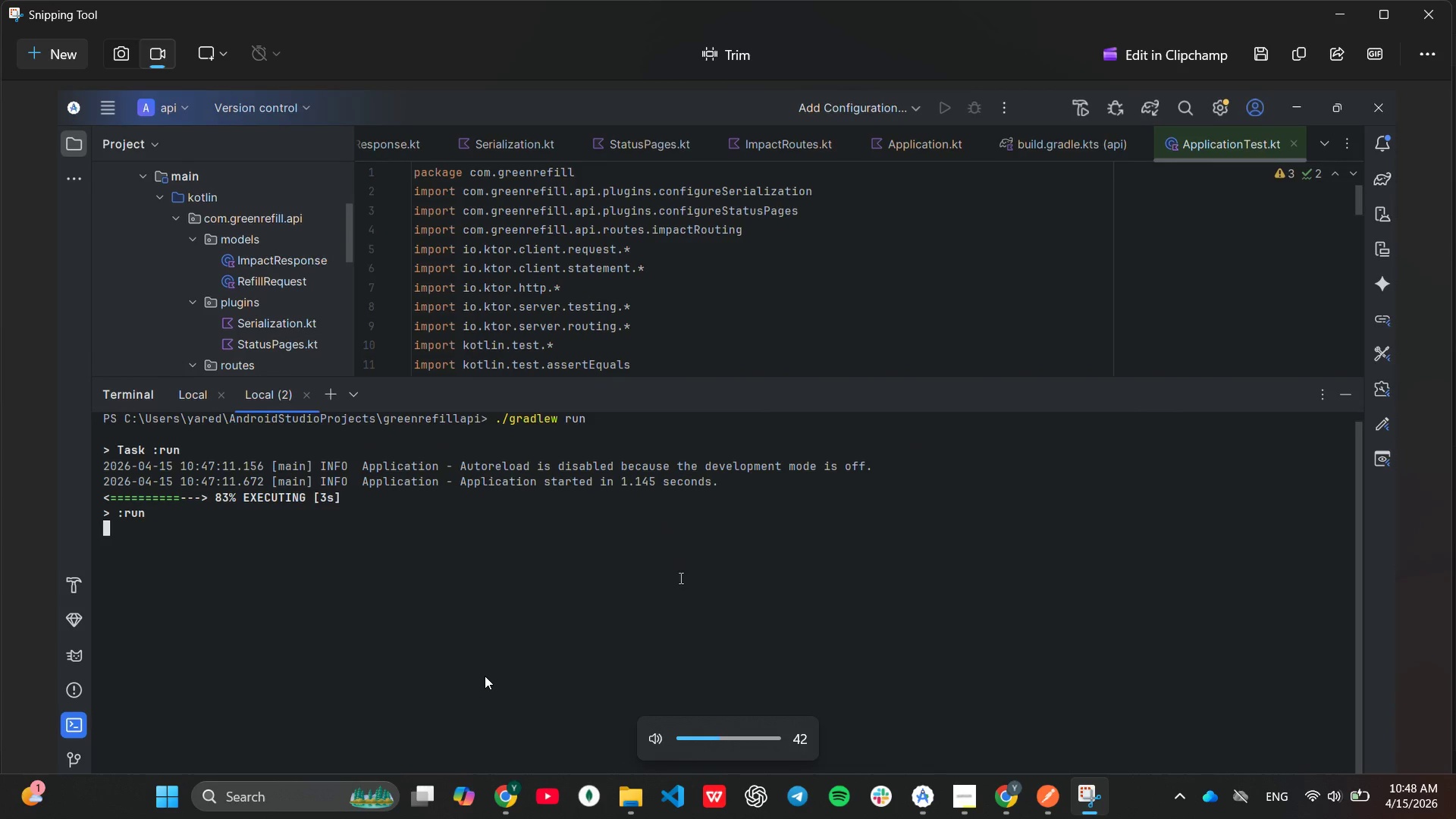 
key(VolumeDown)
 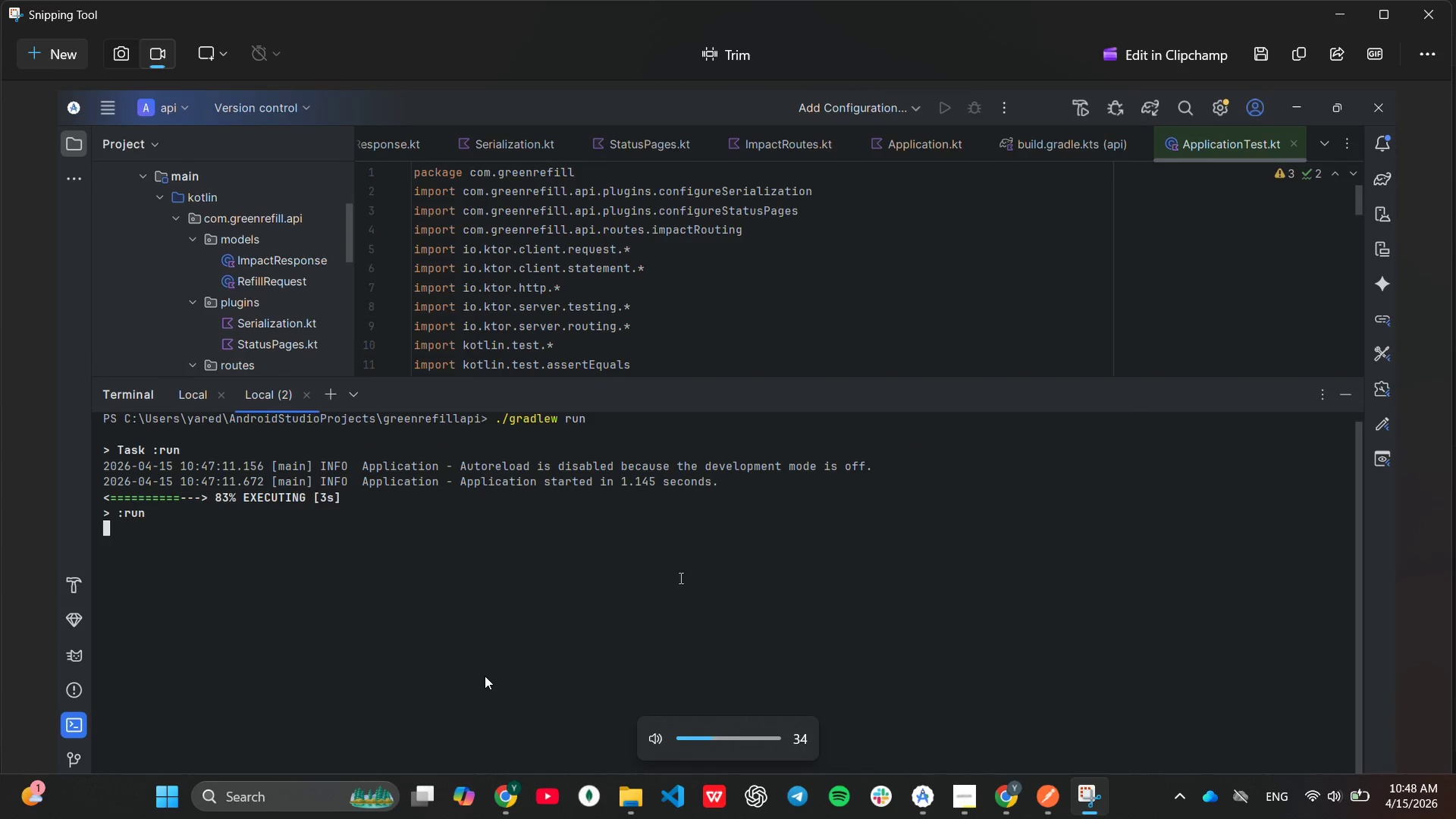 
key(VolumeDown)
 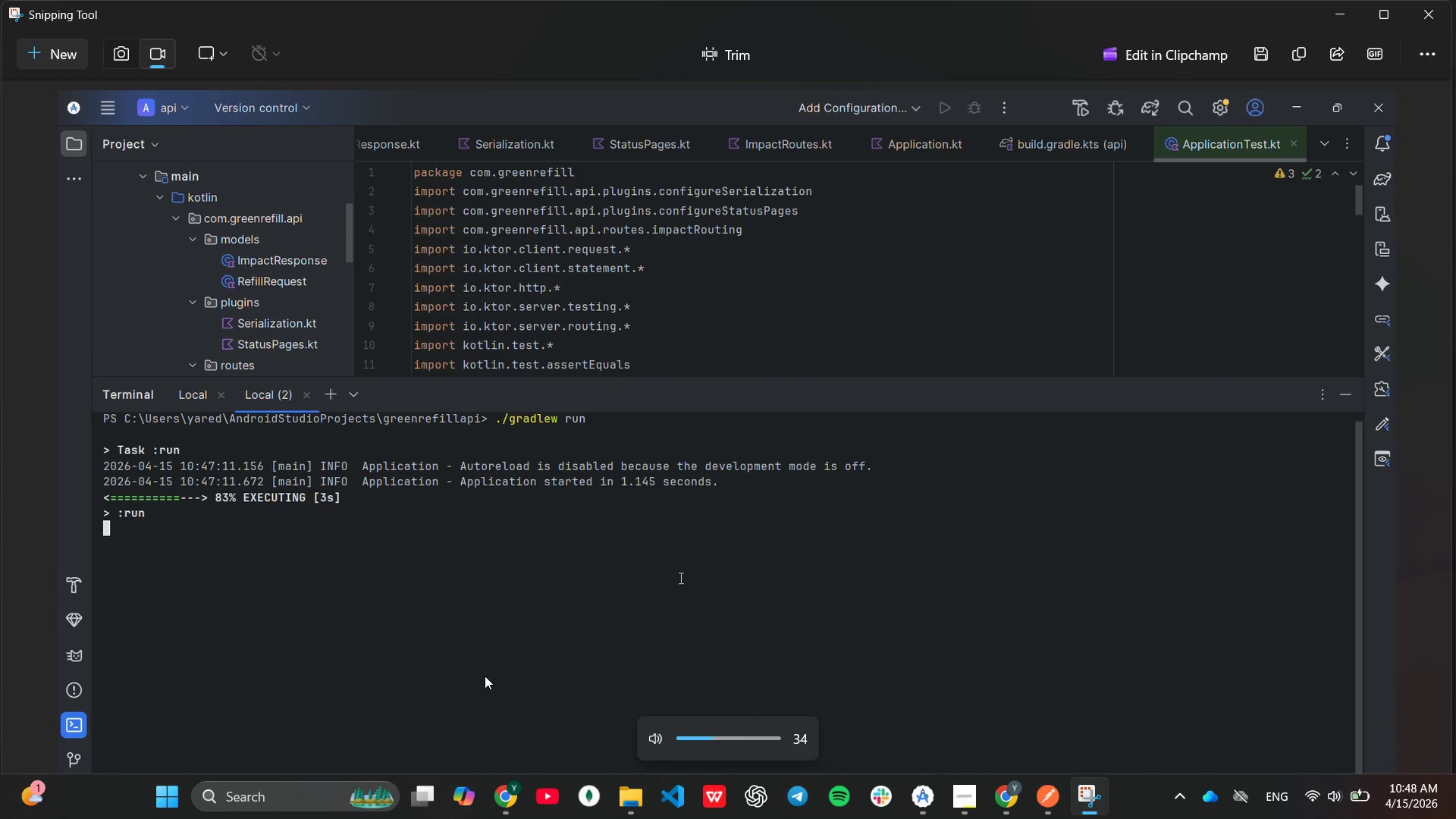 
key(VolumeDown)
 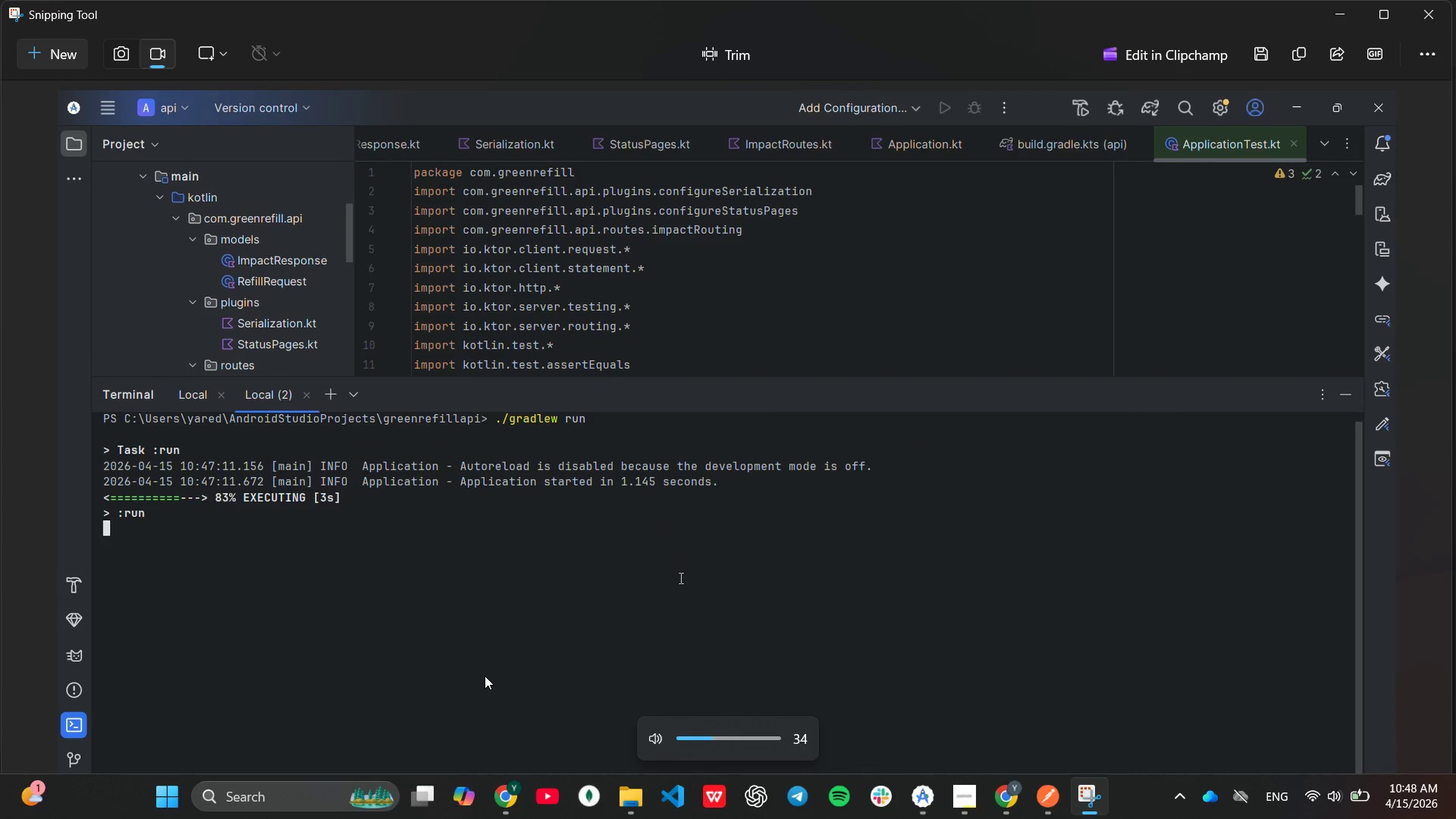 
key(VolumeDown)
 